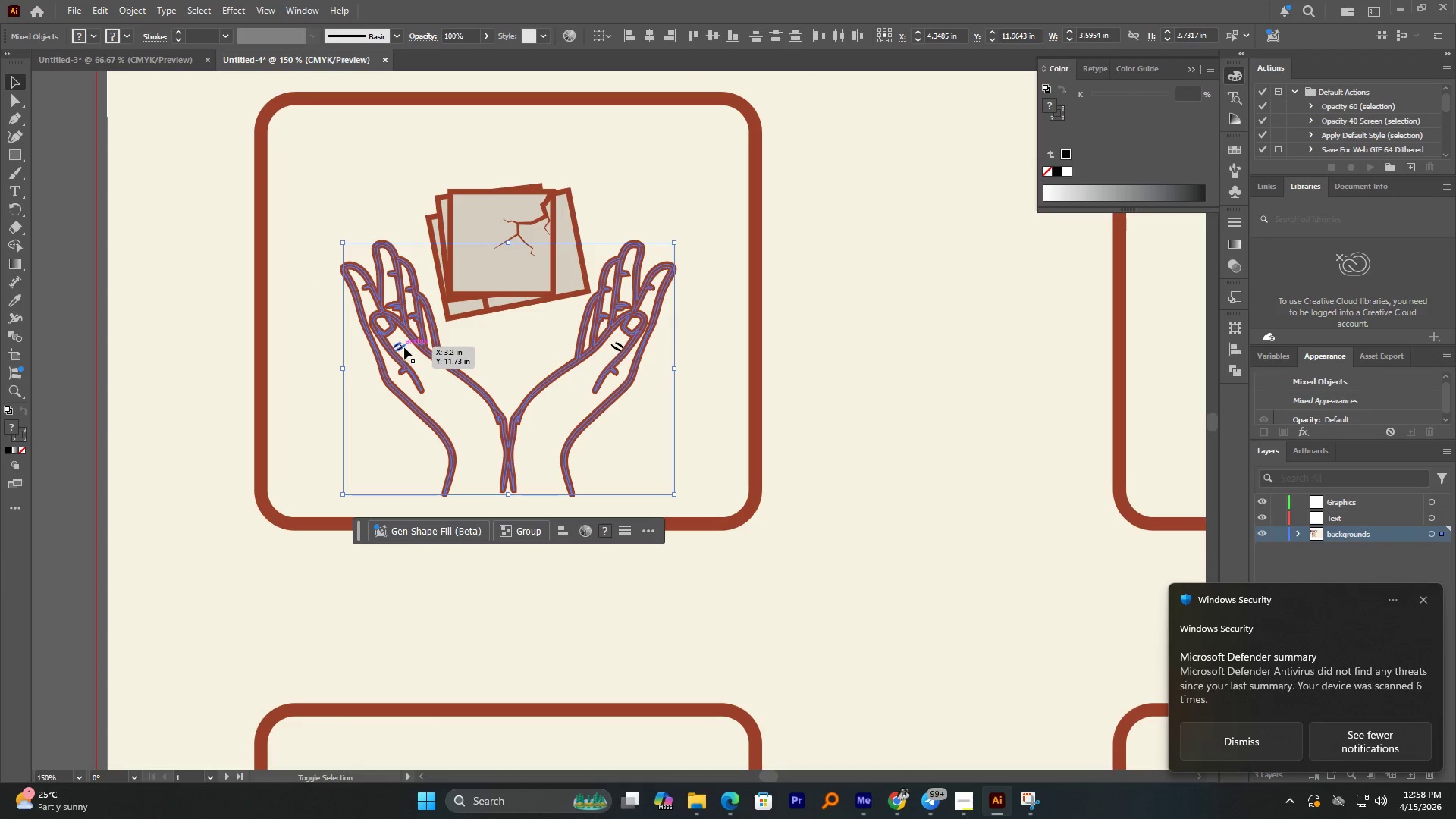 
left_click([404, 347])
 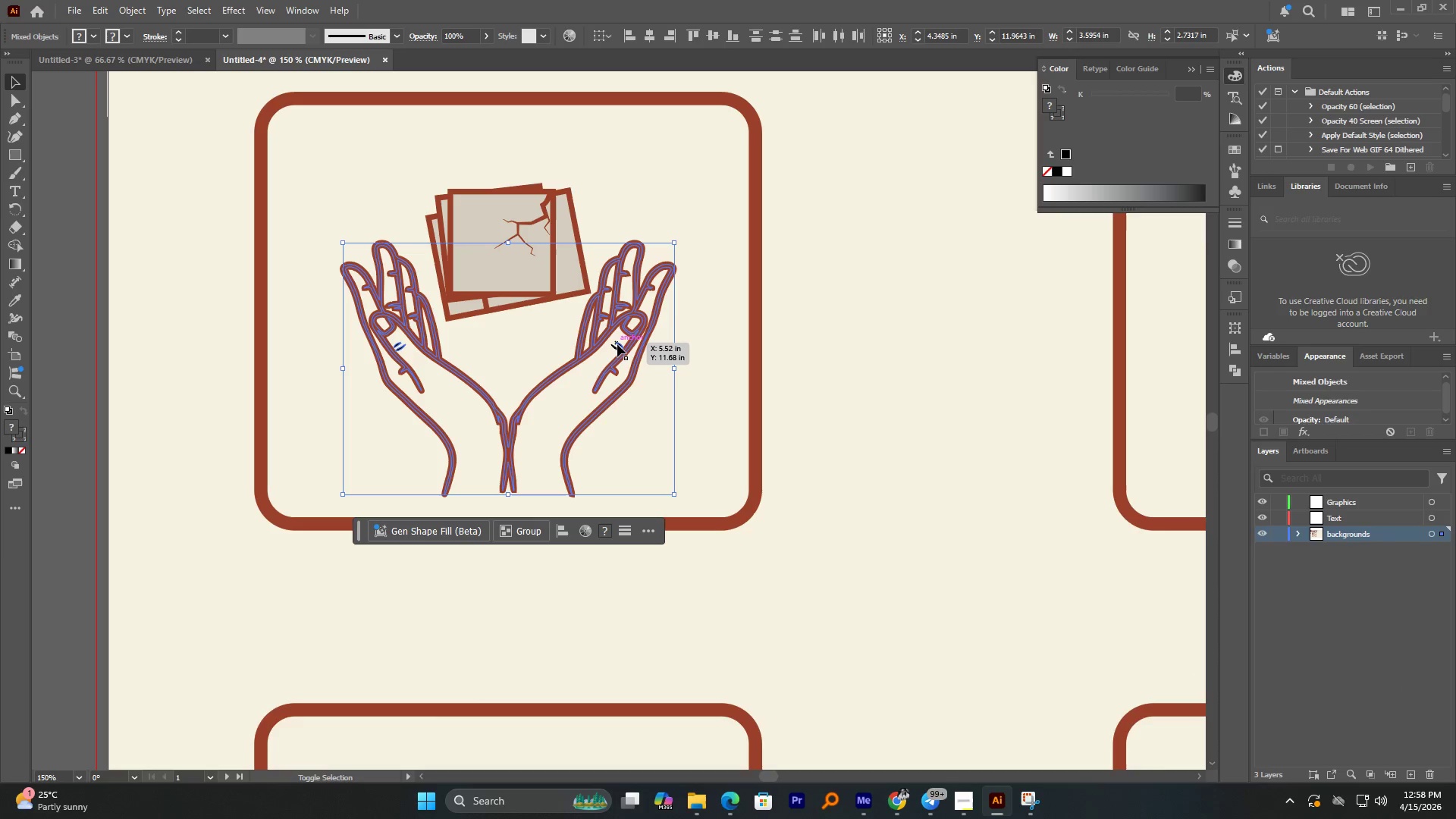 
left_click([617, 344])
 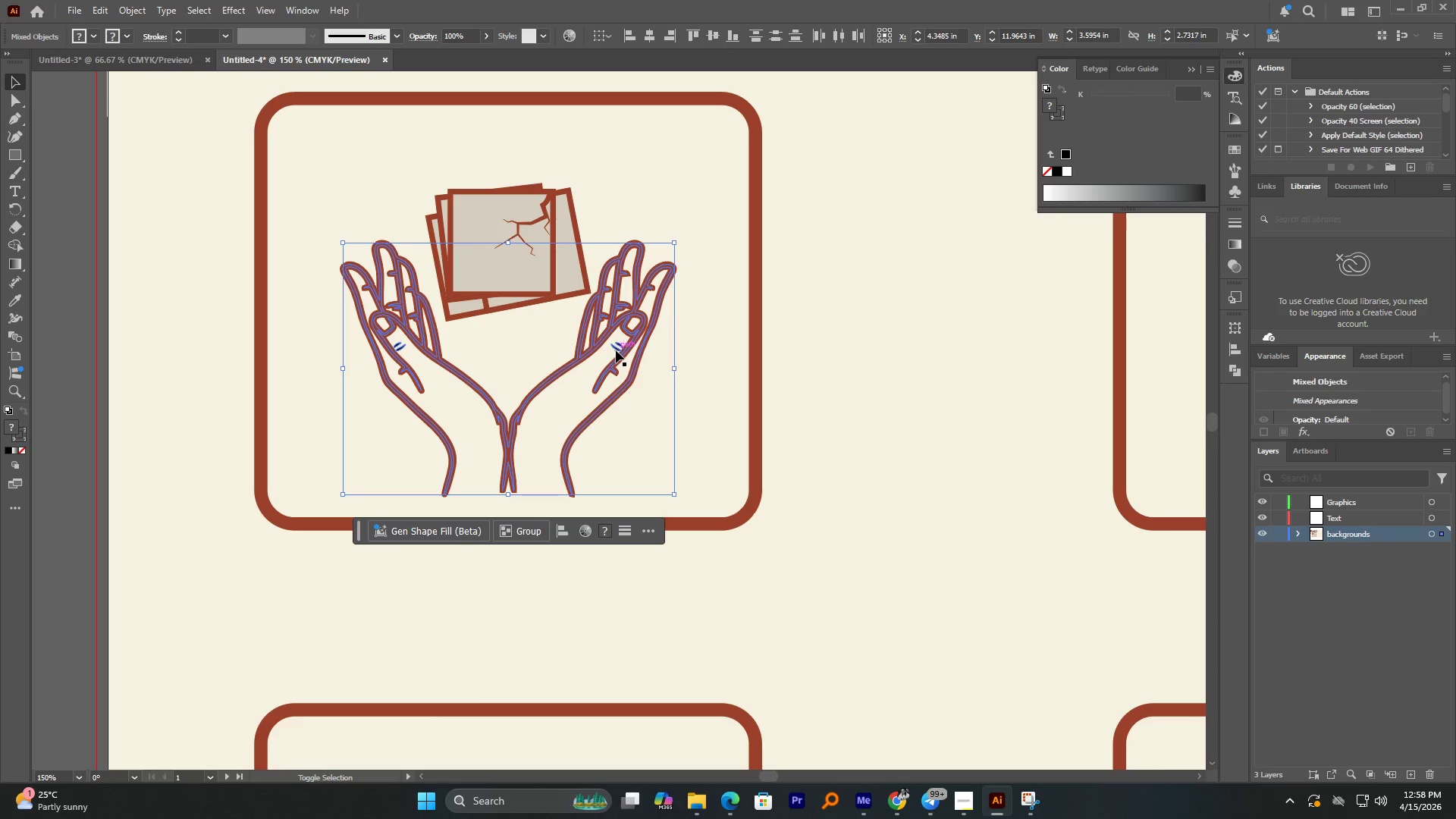 
left_click([616, 350])
 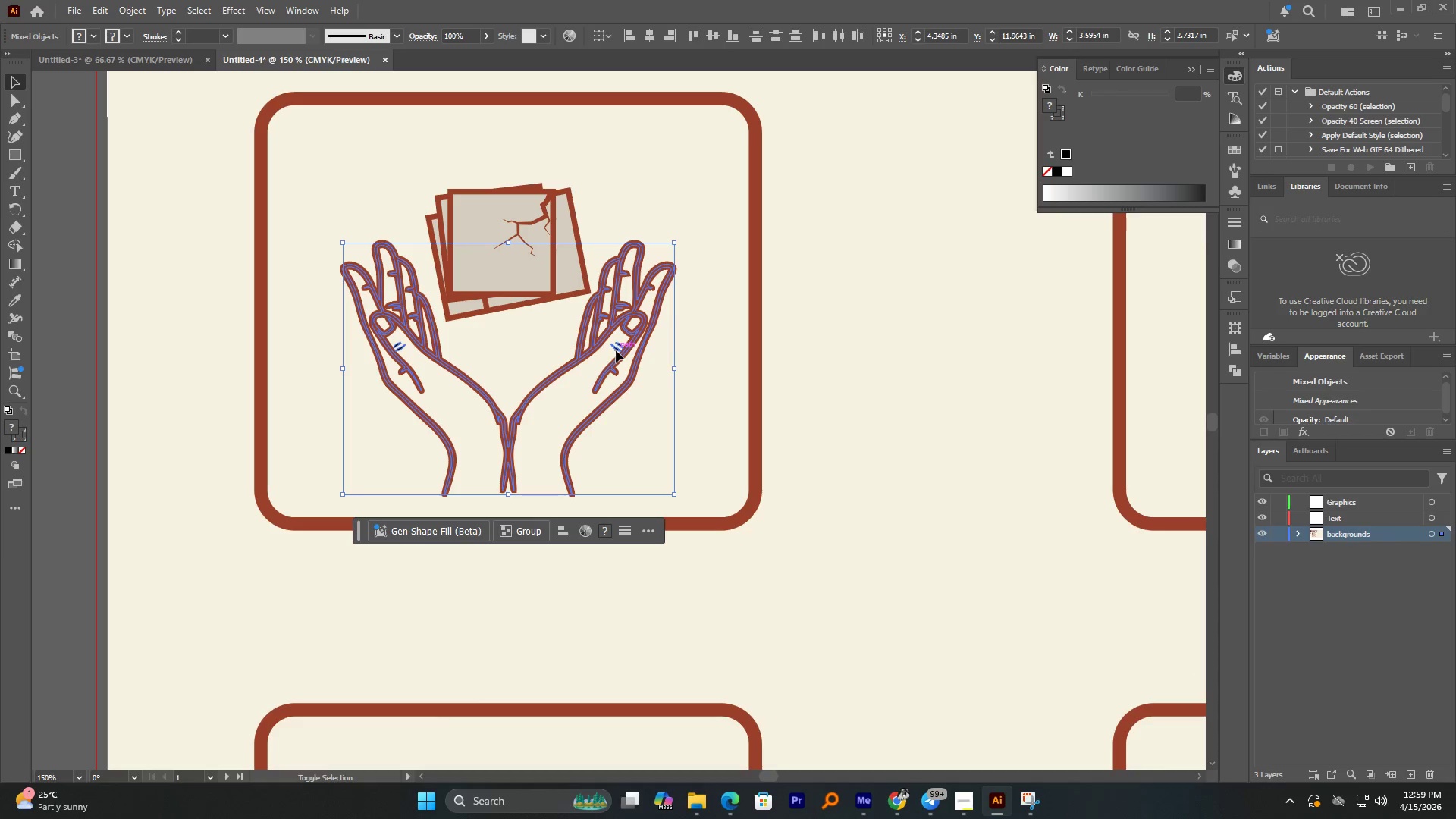 
right_click([616, 350])
 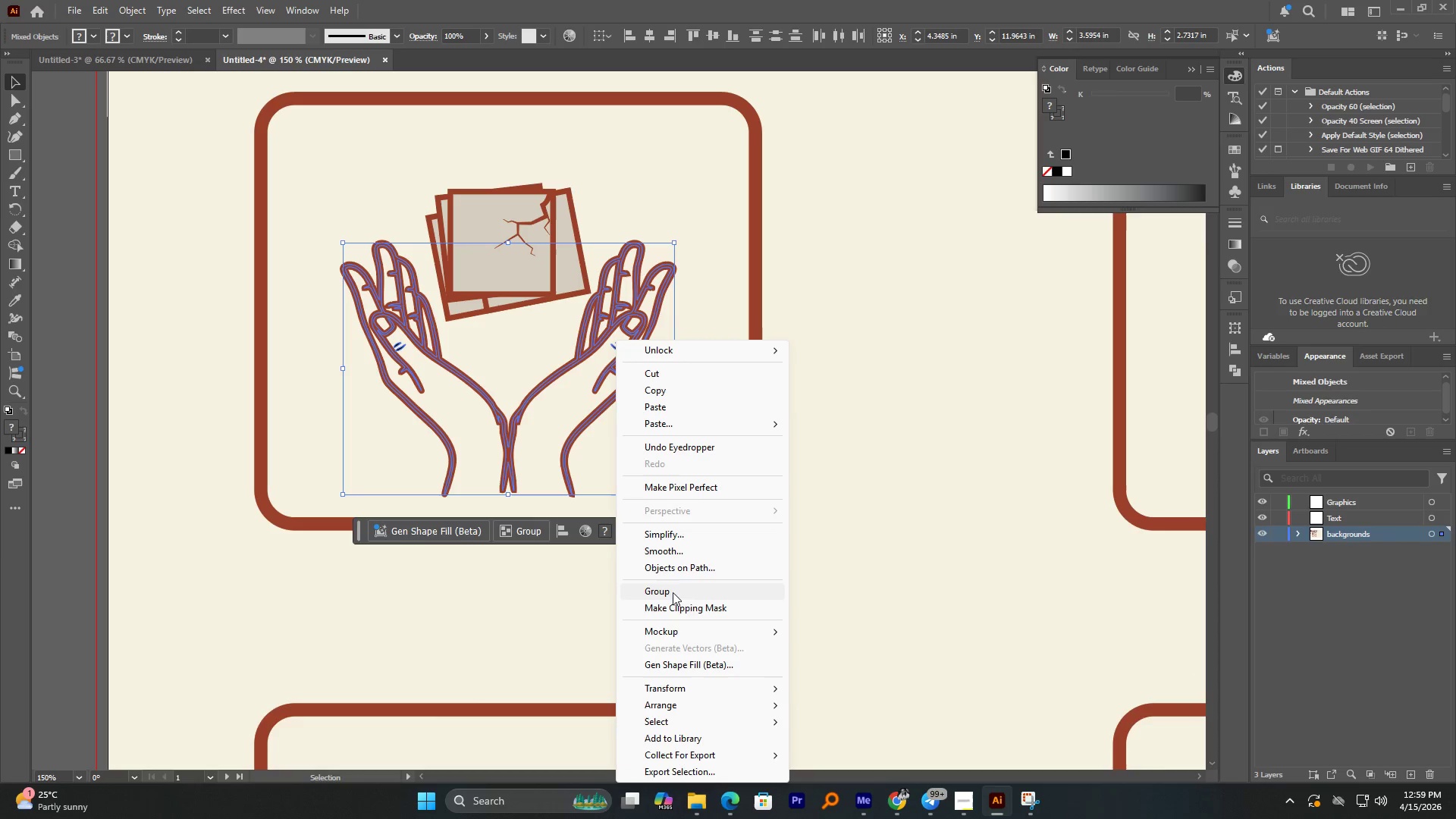 
left_click([673, 589])
 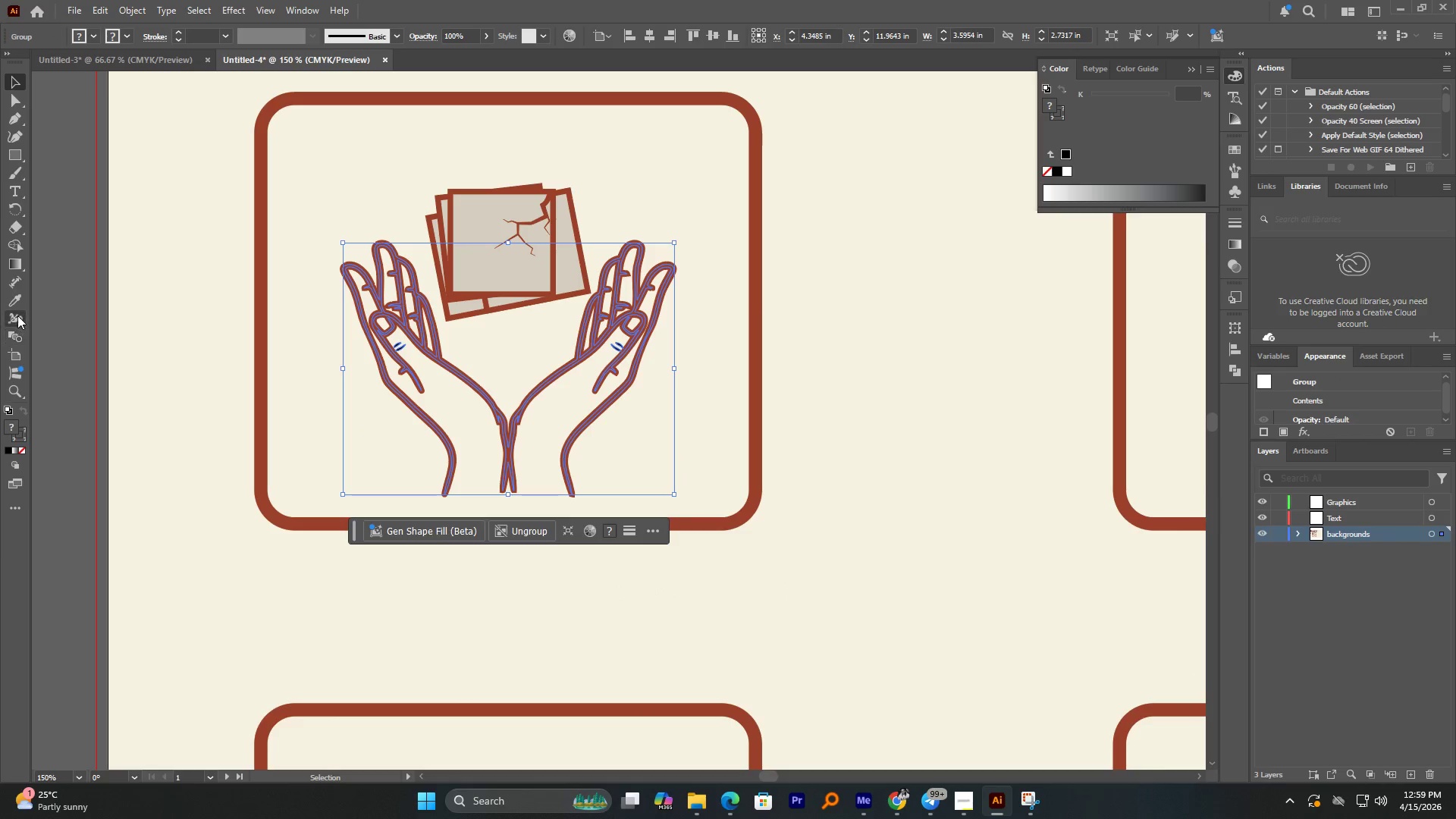 
left_click([17, 297])
 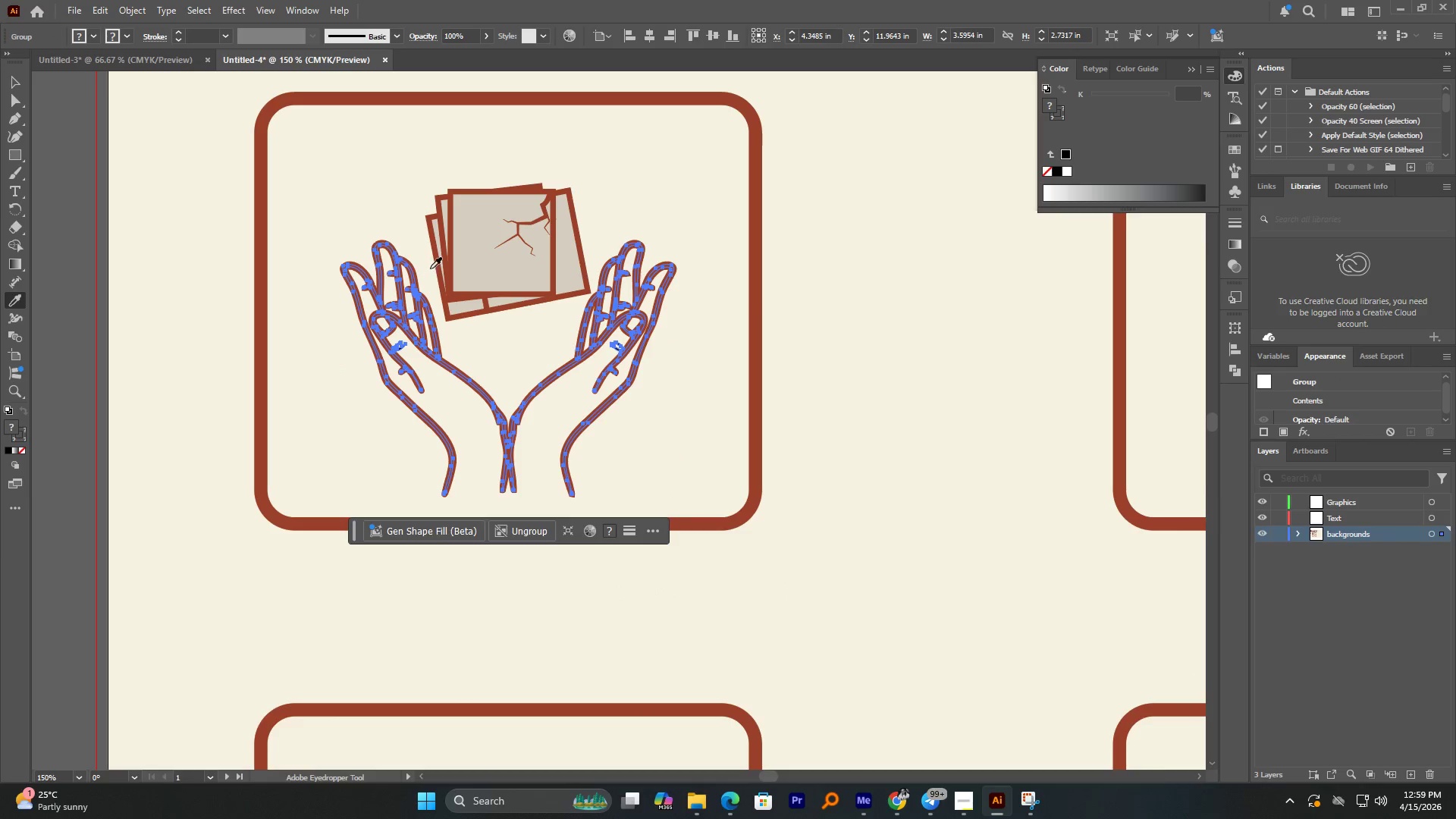 
hold_key(key=AltLeft, duration=0.86)
scroll: coordinate [182, 262], scroll_direction: down, amount: 1.0
 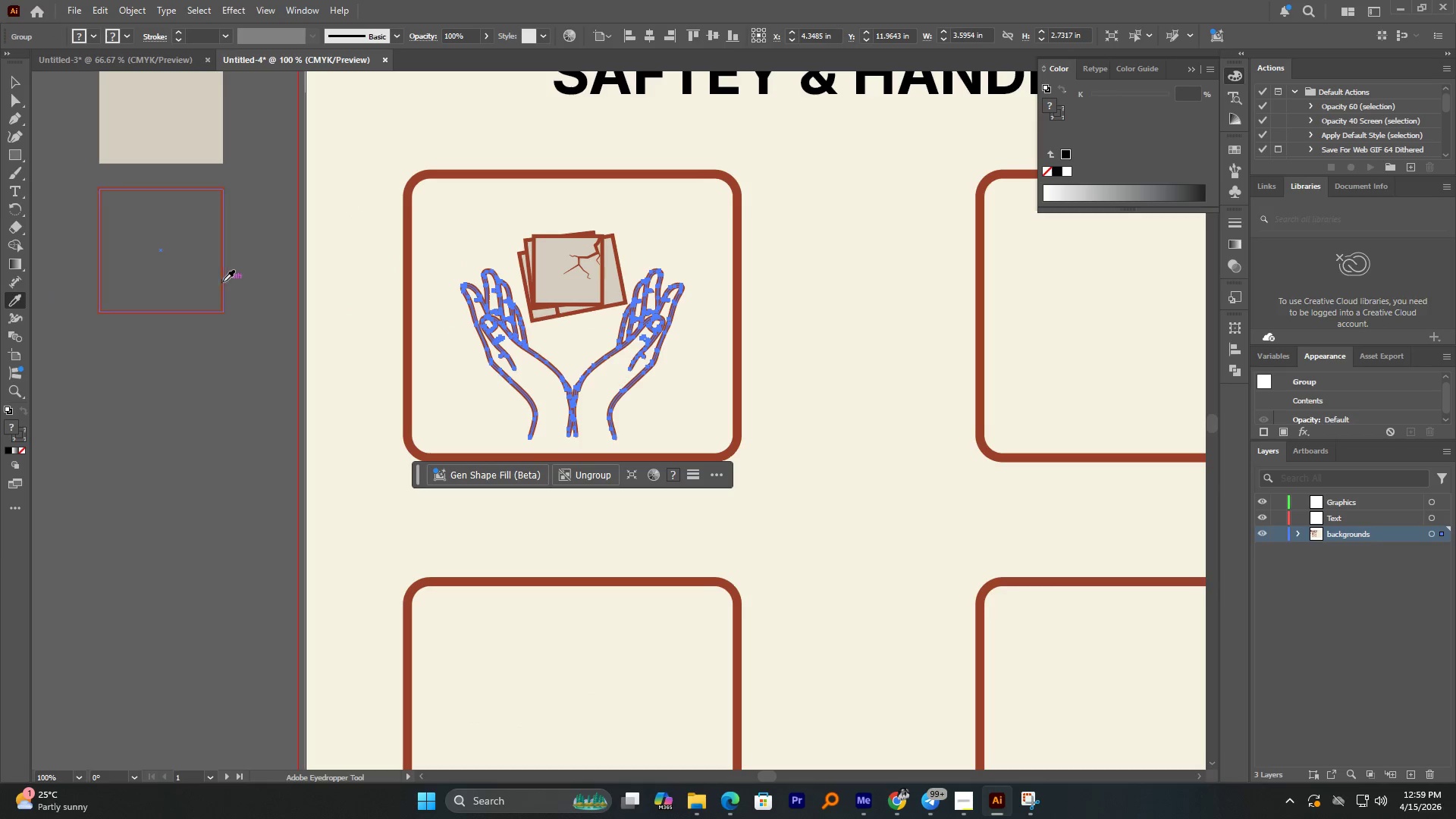 
left_click([224, 281])
 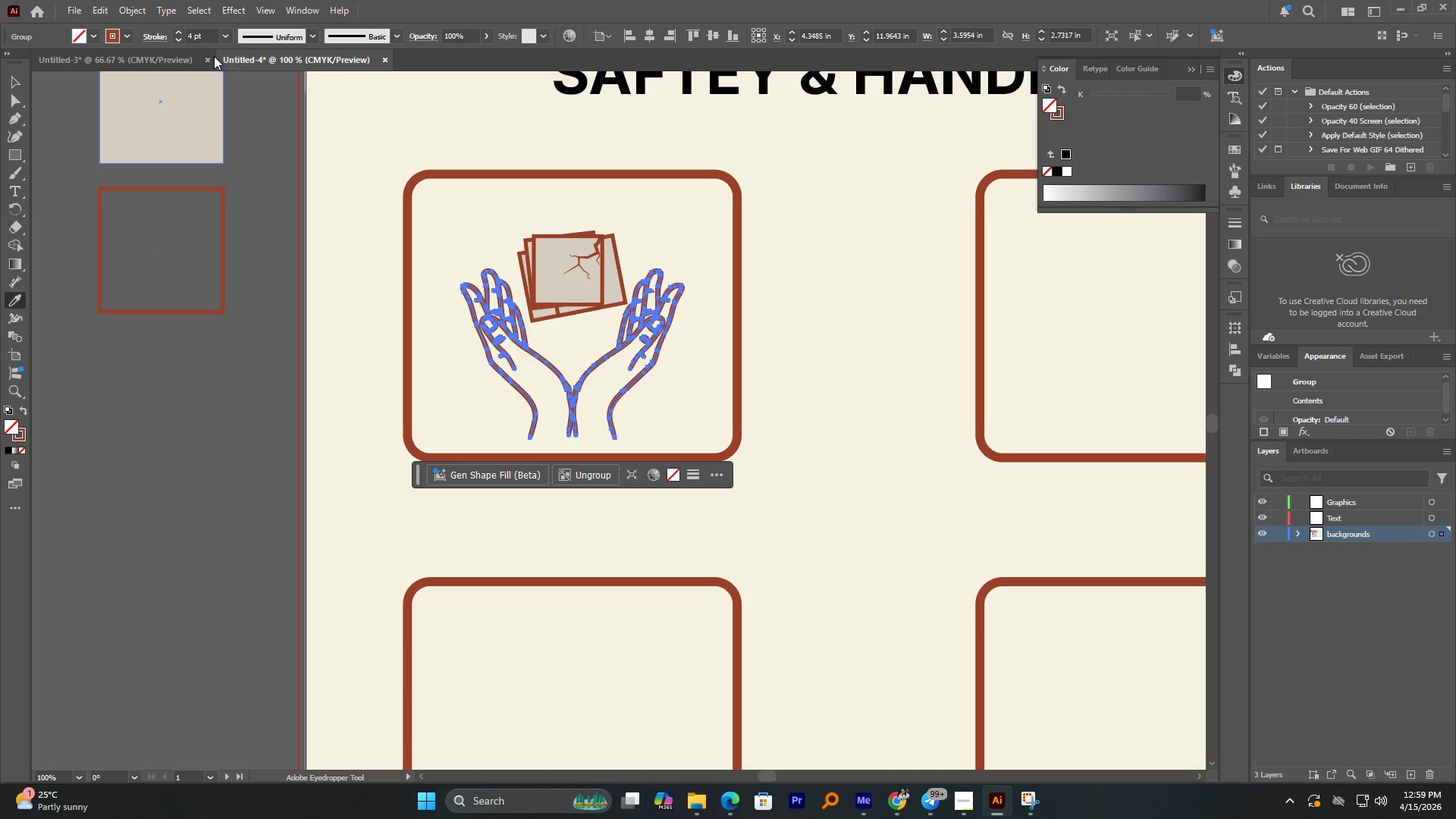 
double_click([180, 42])
 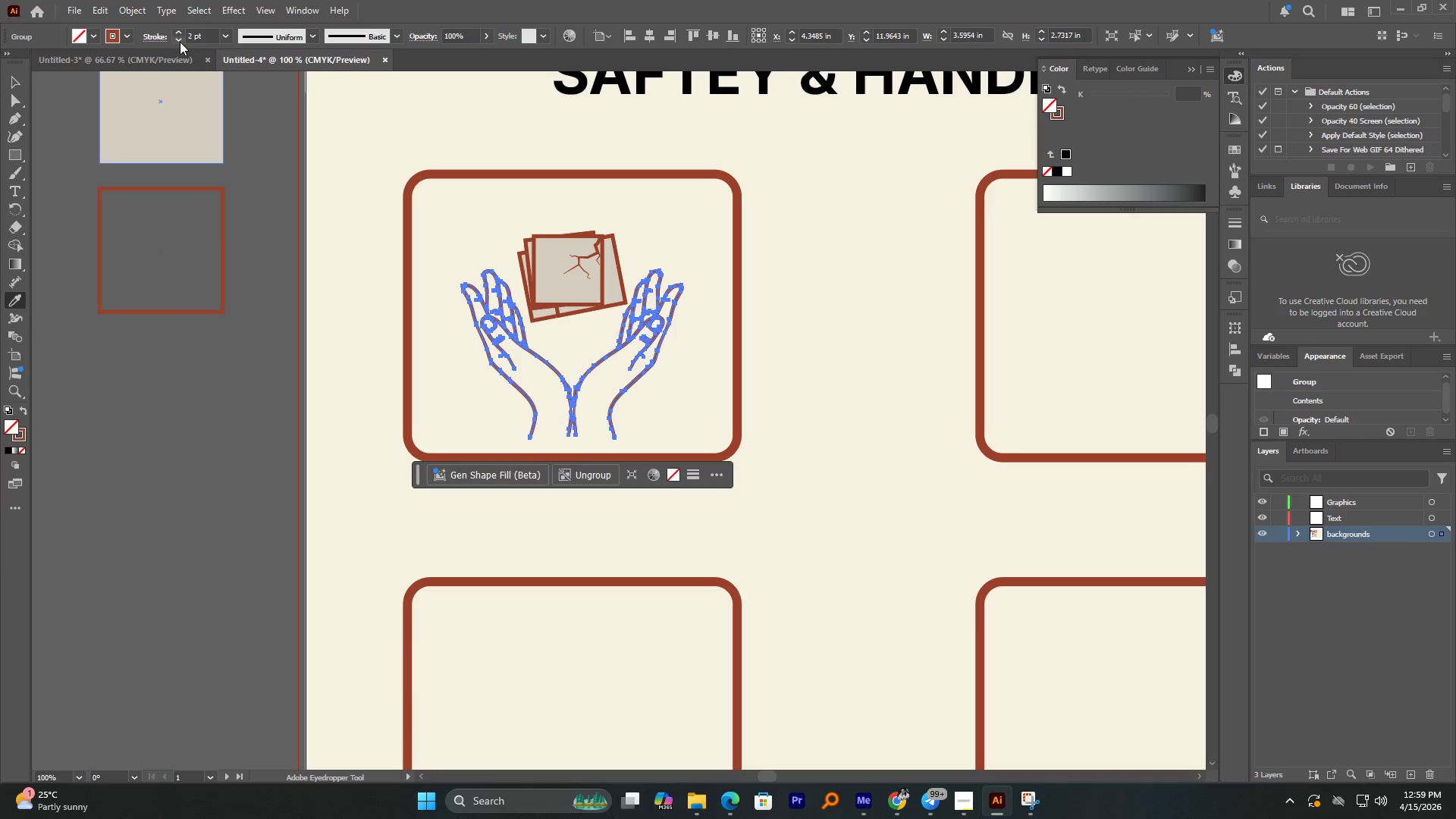 
triple_click([180, 42])
 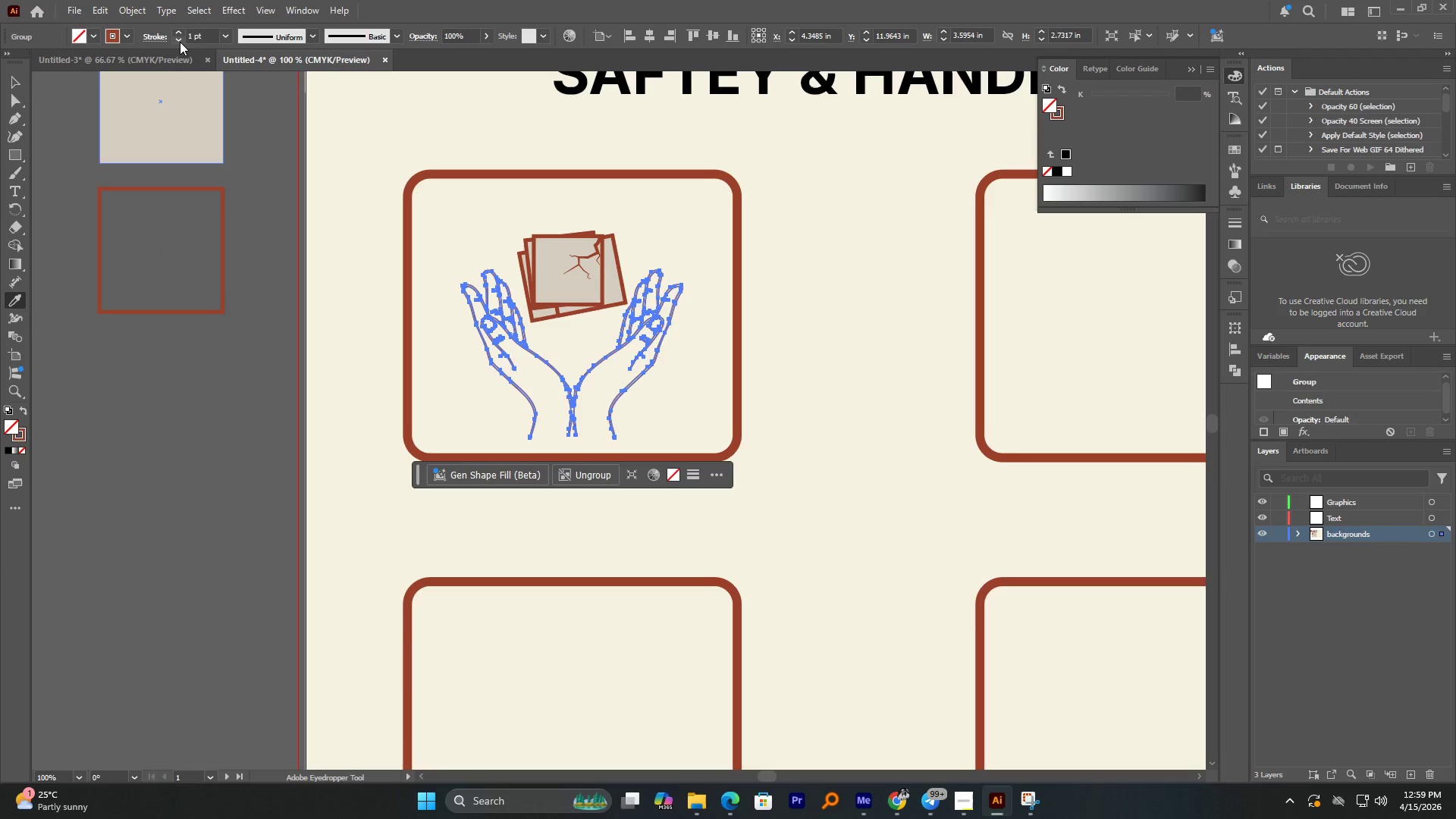 
triple_click([180, 42])
 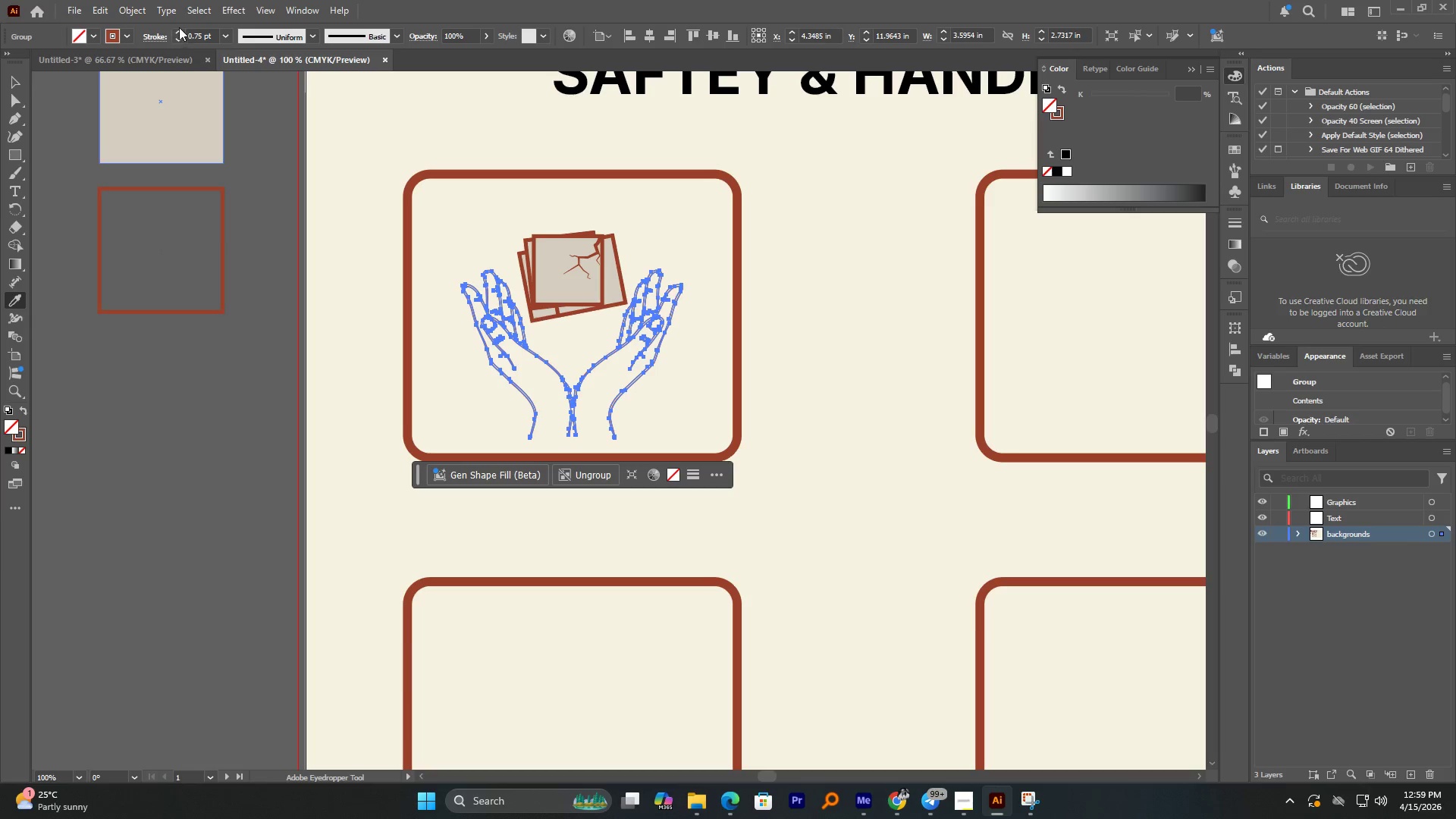 
left_click([179, 30])
 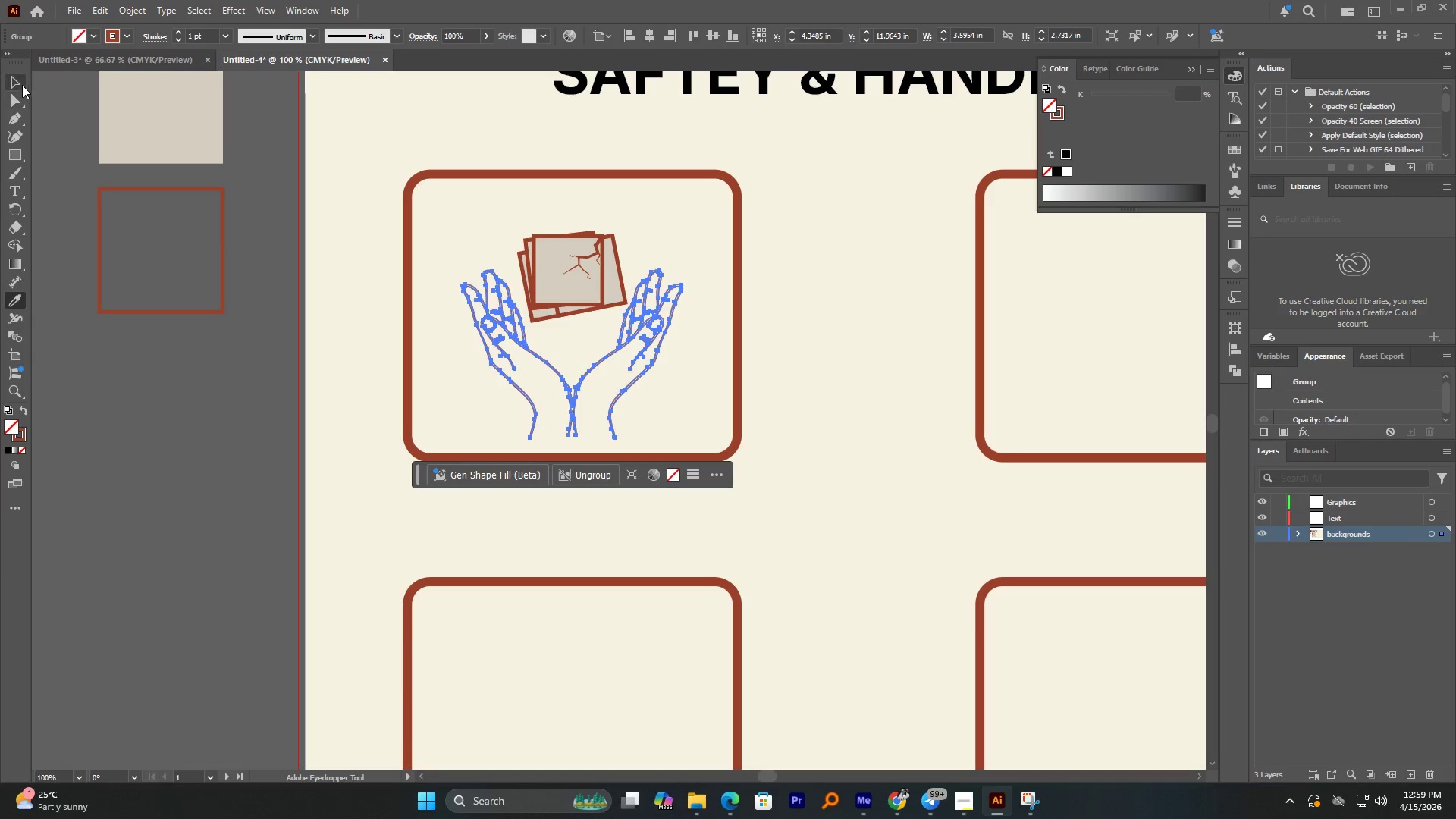 
double_click([171, 388])
 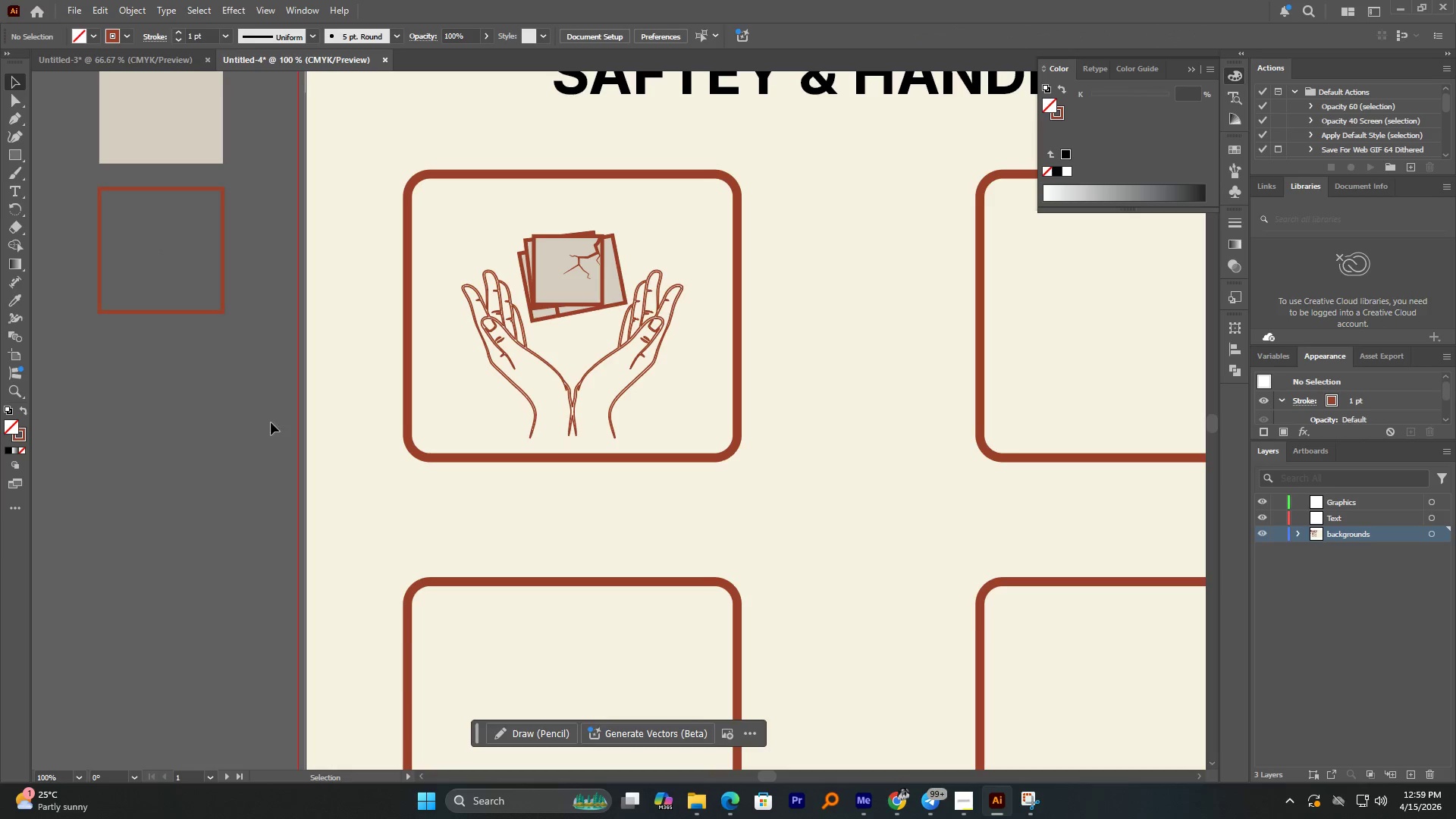 
hold_key(key=AltLeft, duration=5.08)
scroll: coordinate [458, 429], scroll_direction: up, amount: 2.0
 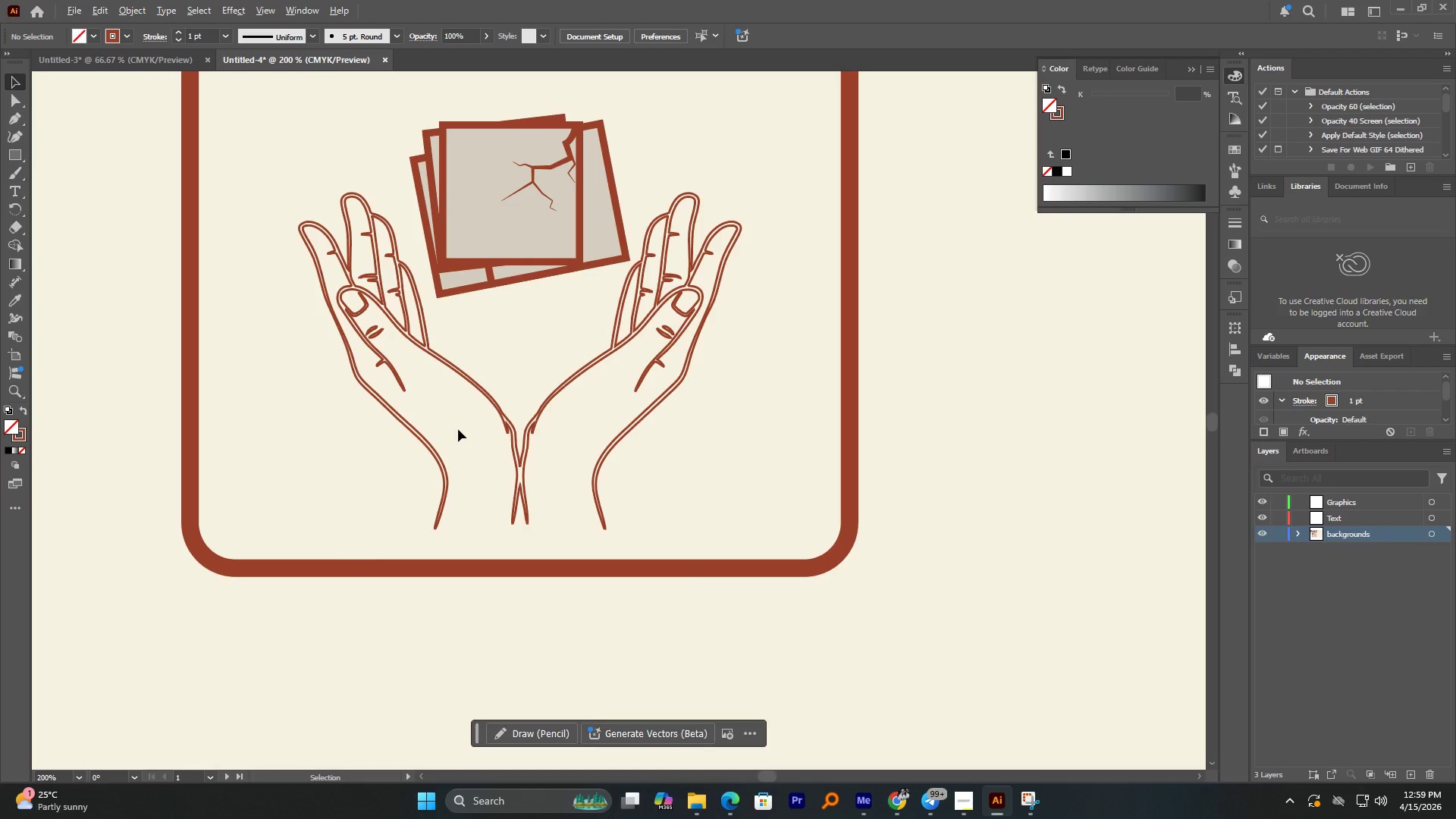 
hold_key(key=ControlLeft, duration=1.47)
 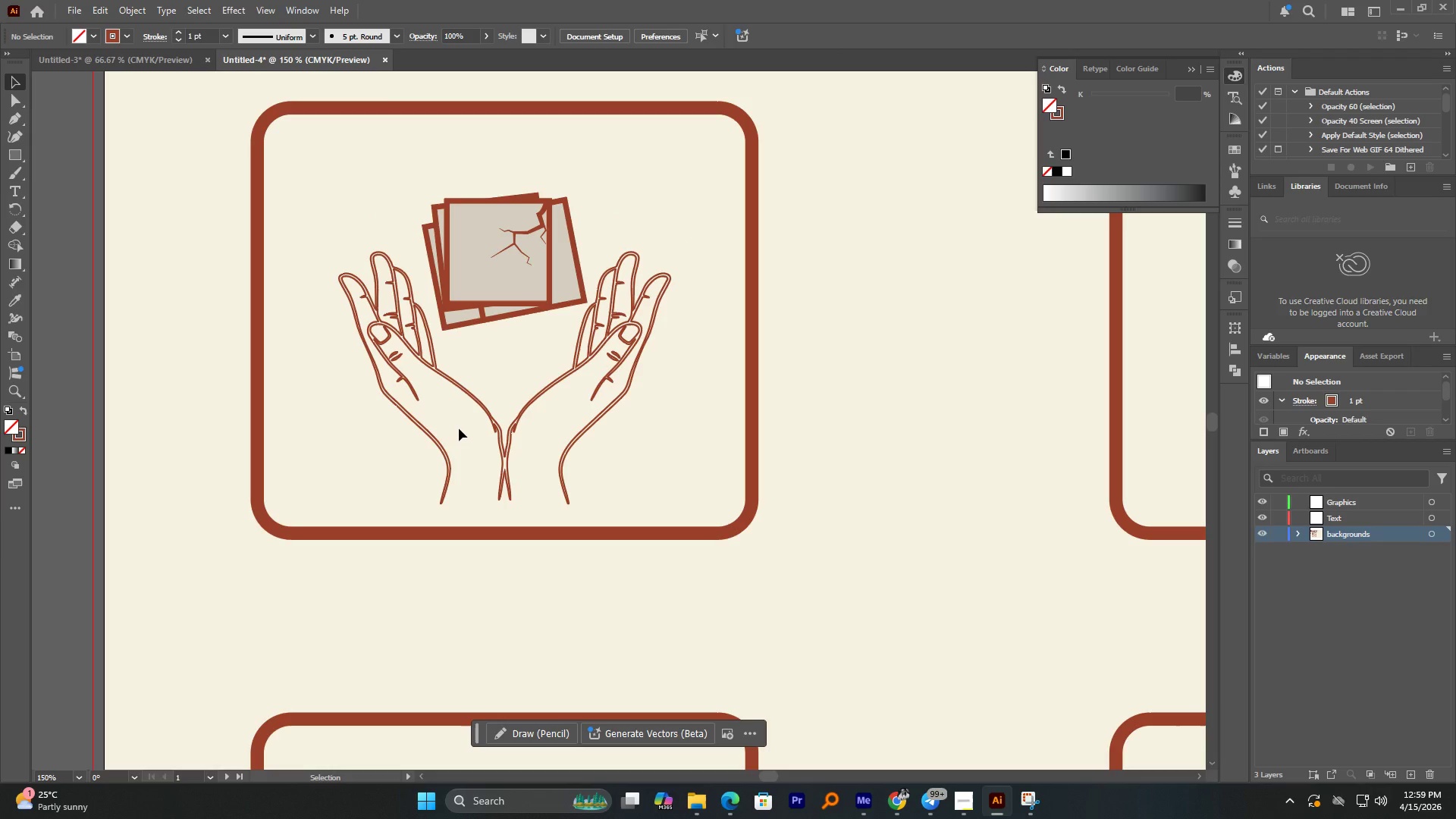 
scroll: coordinate [459, 428], scroll_direction: down, amount: 1.0
 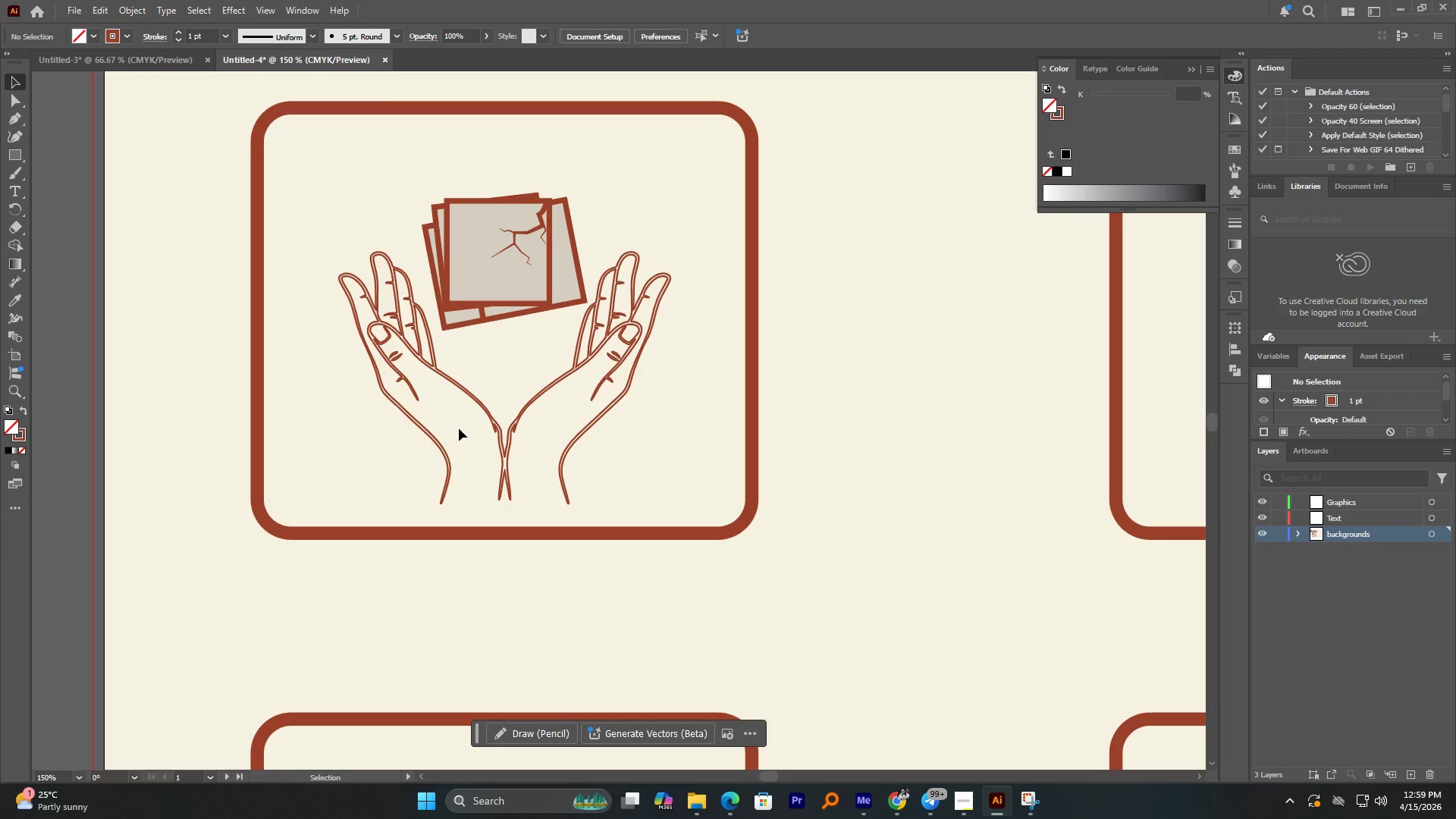 
wait(7.44)
 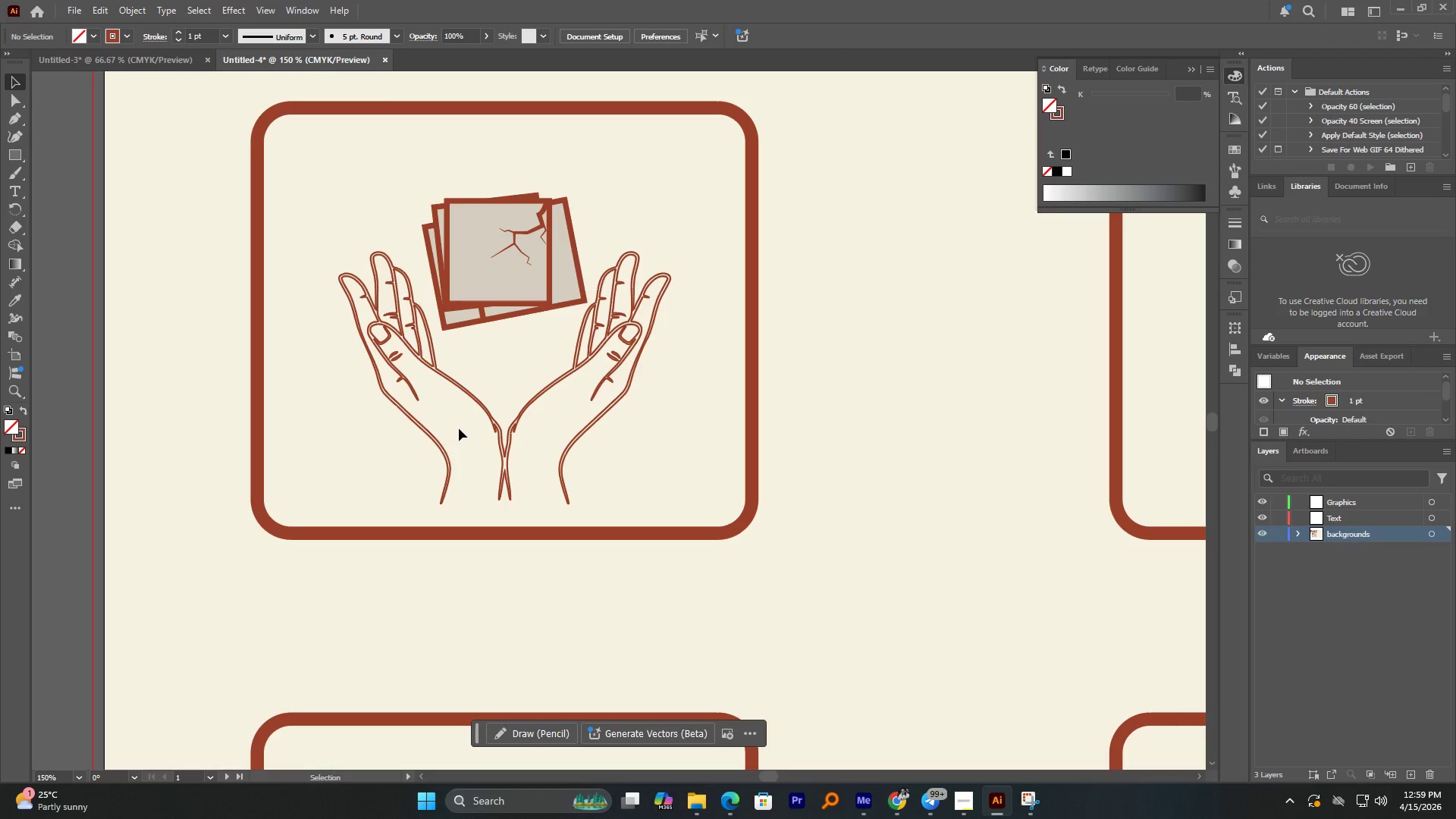 
key(Control+Z)
 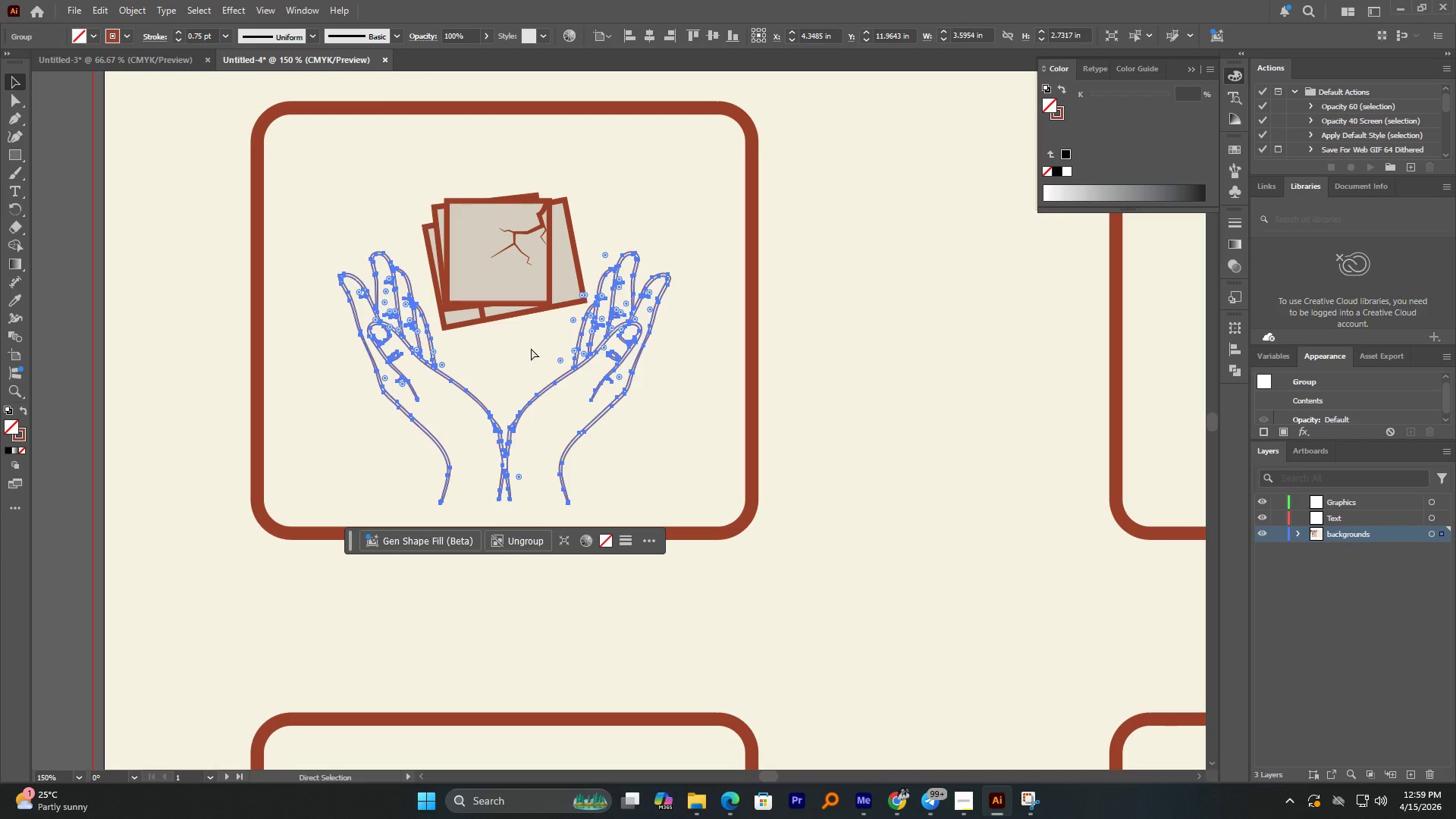 
key(Control+Z)
 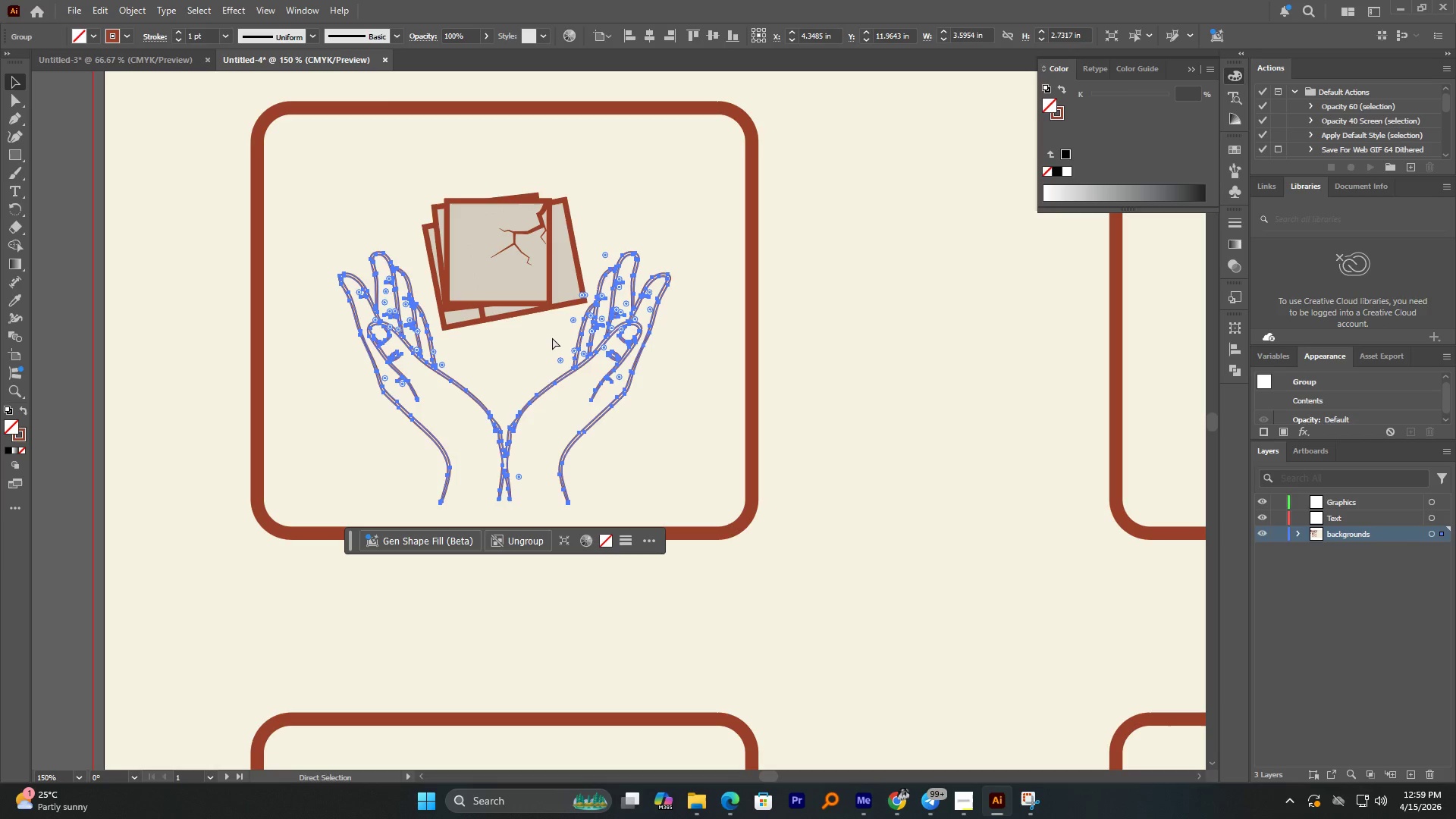 
key(Control+Z)
 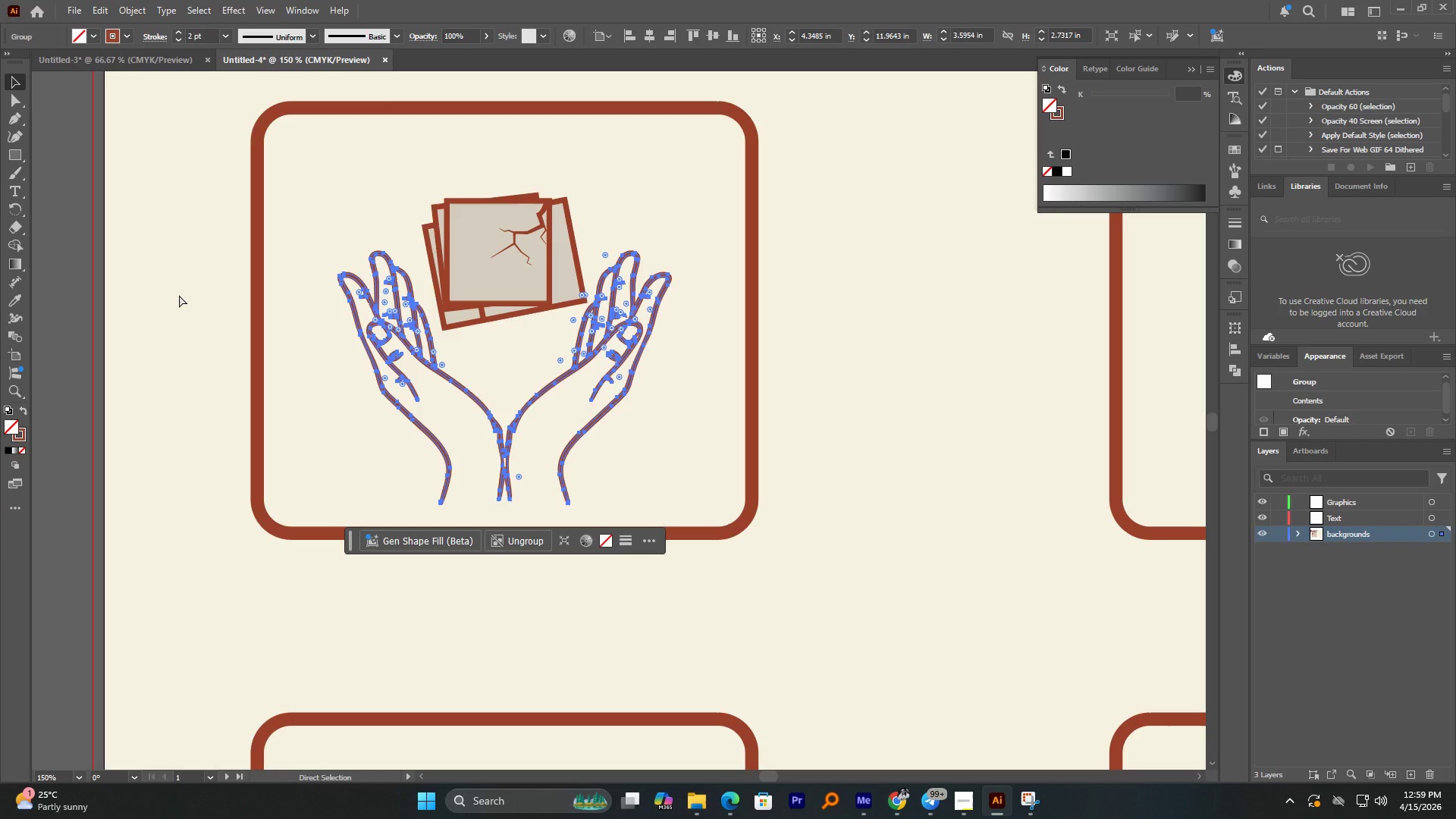 
key(Control+Z)
 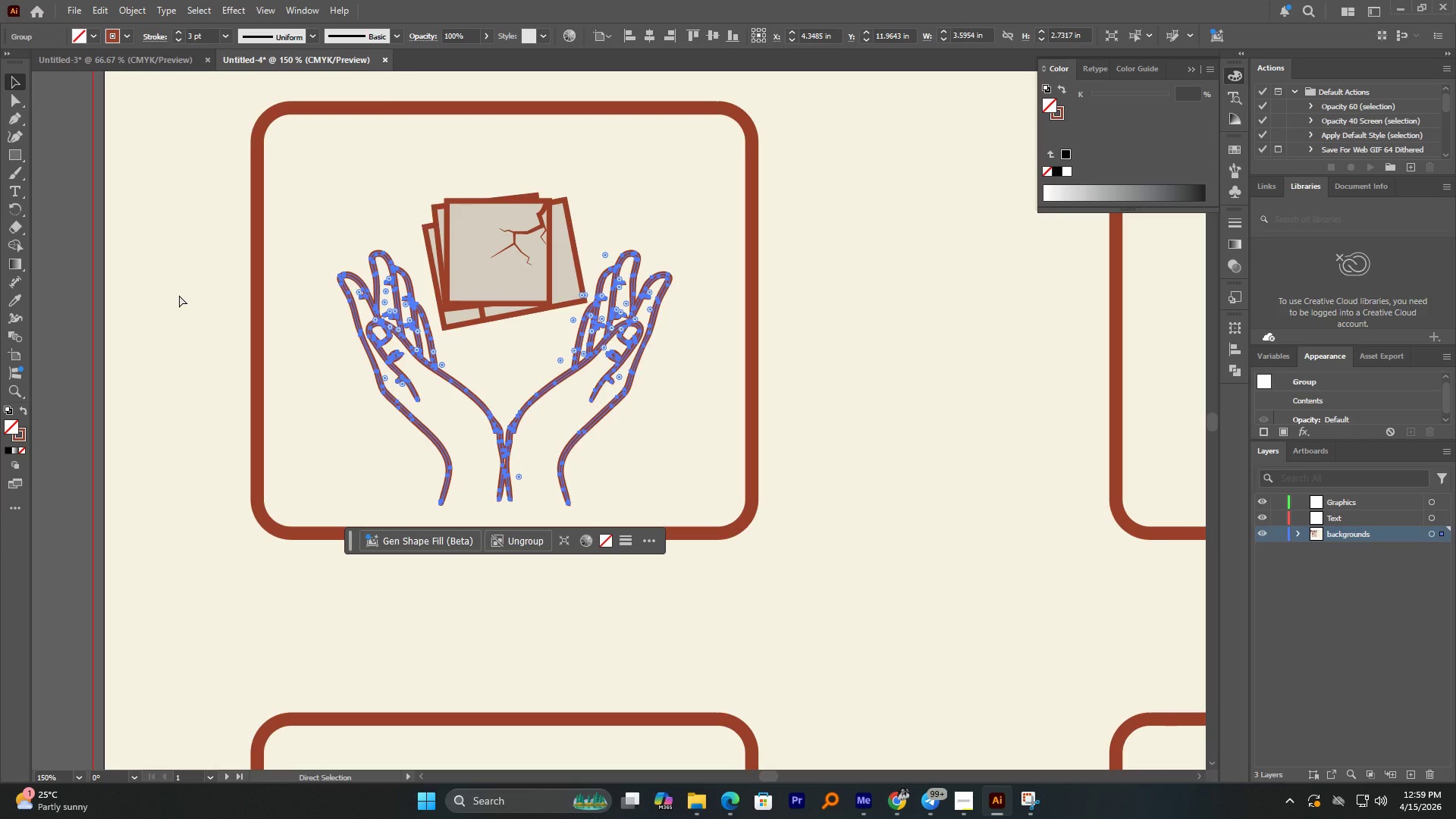 
key(Control+Shift+Z)
 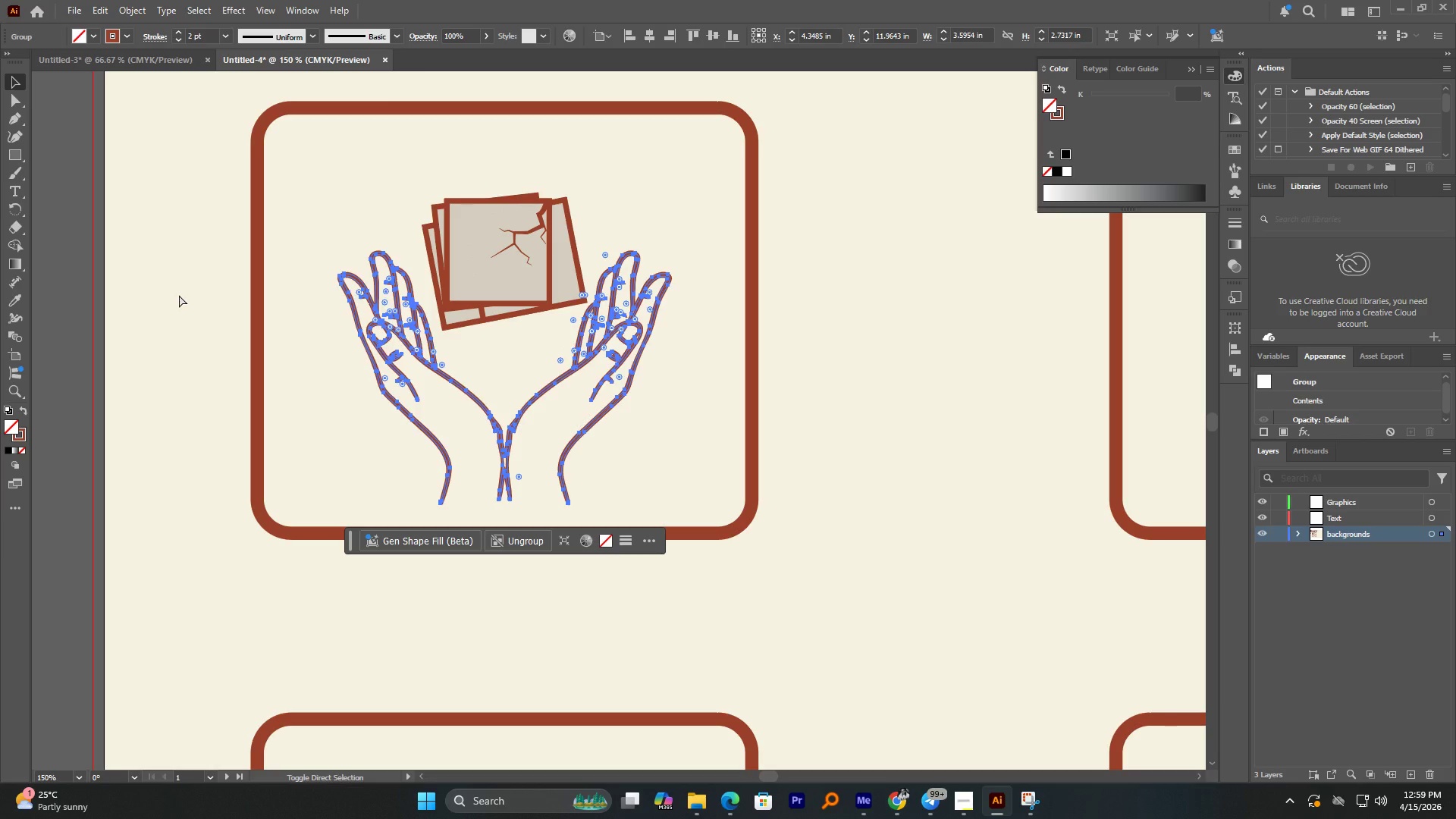 
key(Control+Shift+Z)
 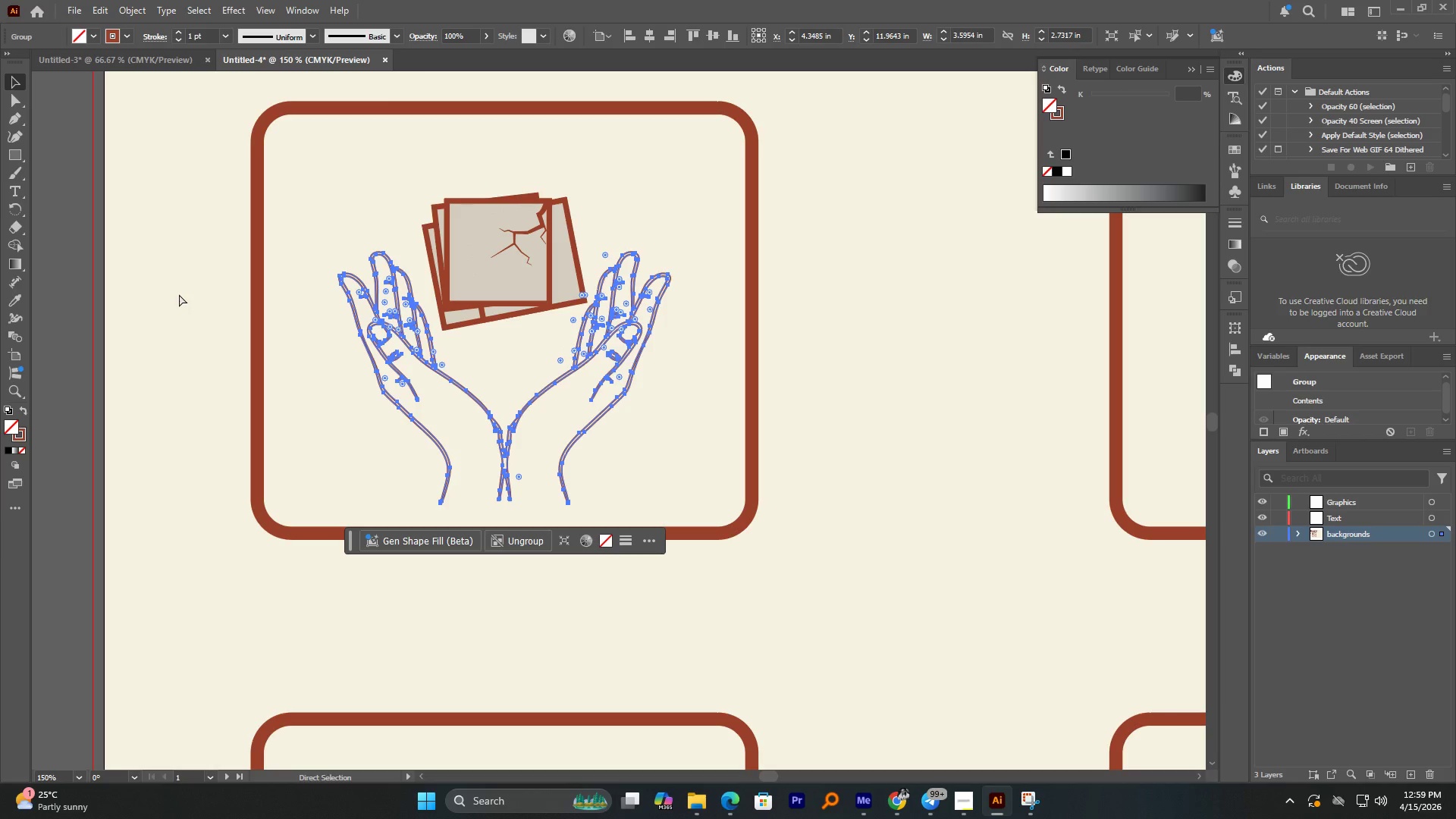 
left_click([71, 217])
 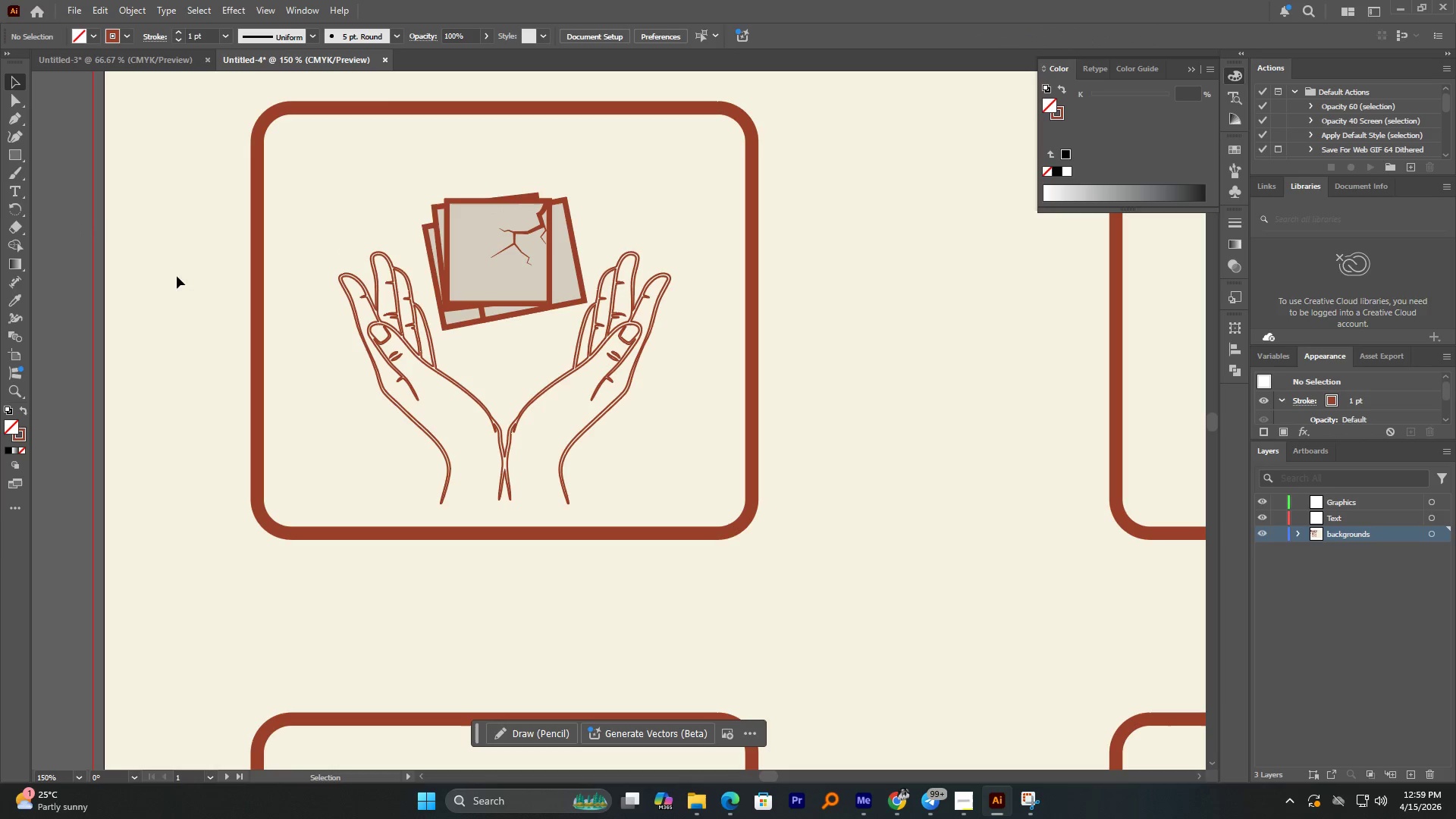 
hold_key(key=AltLeft, duration=4.53)
scroll: coordinate [617, 452], scroll_direction: down, amount: 2.0
 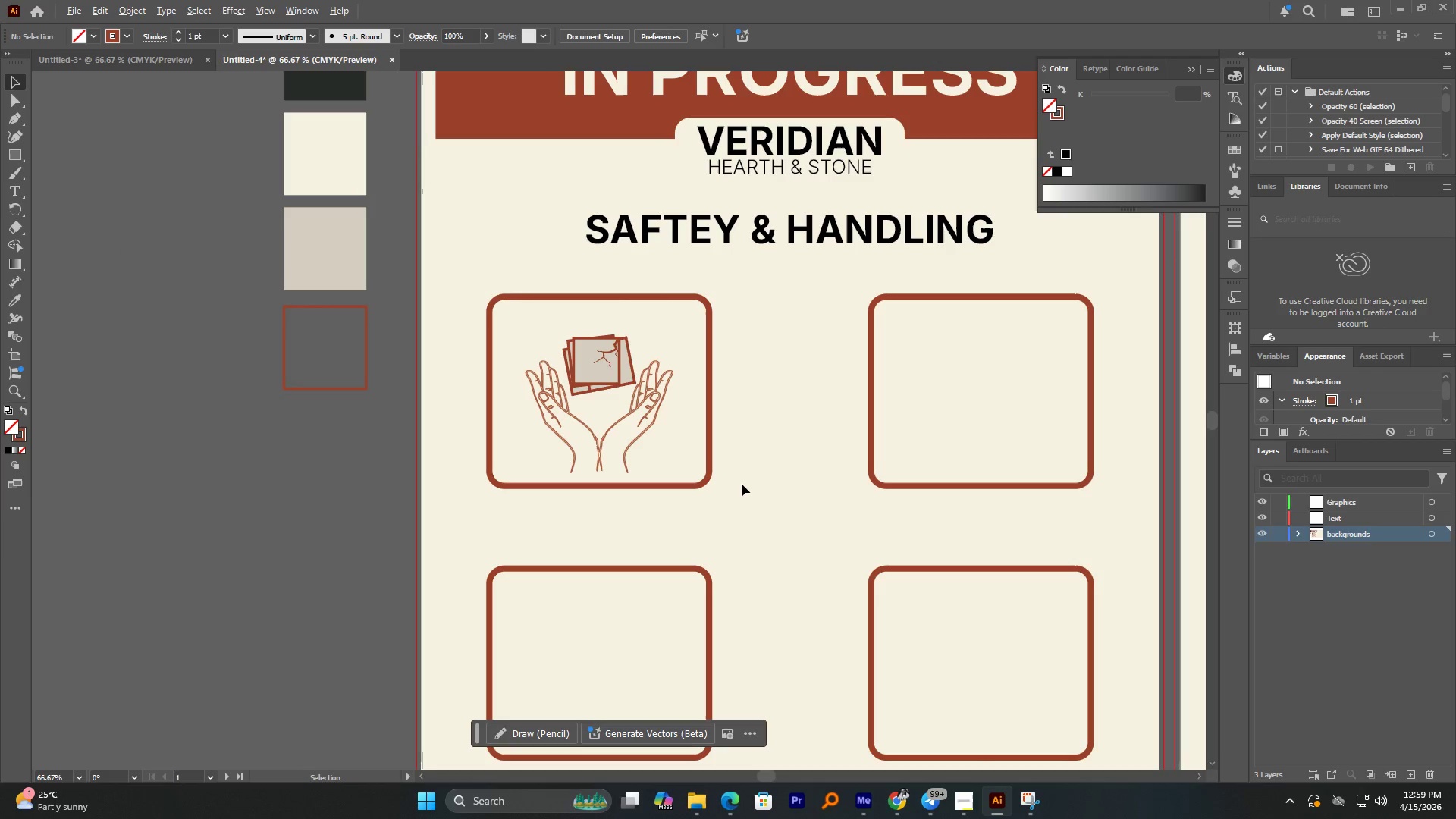 
scroll: coordinate [741, 479], scroll_direction: up, amount: 1.0
 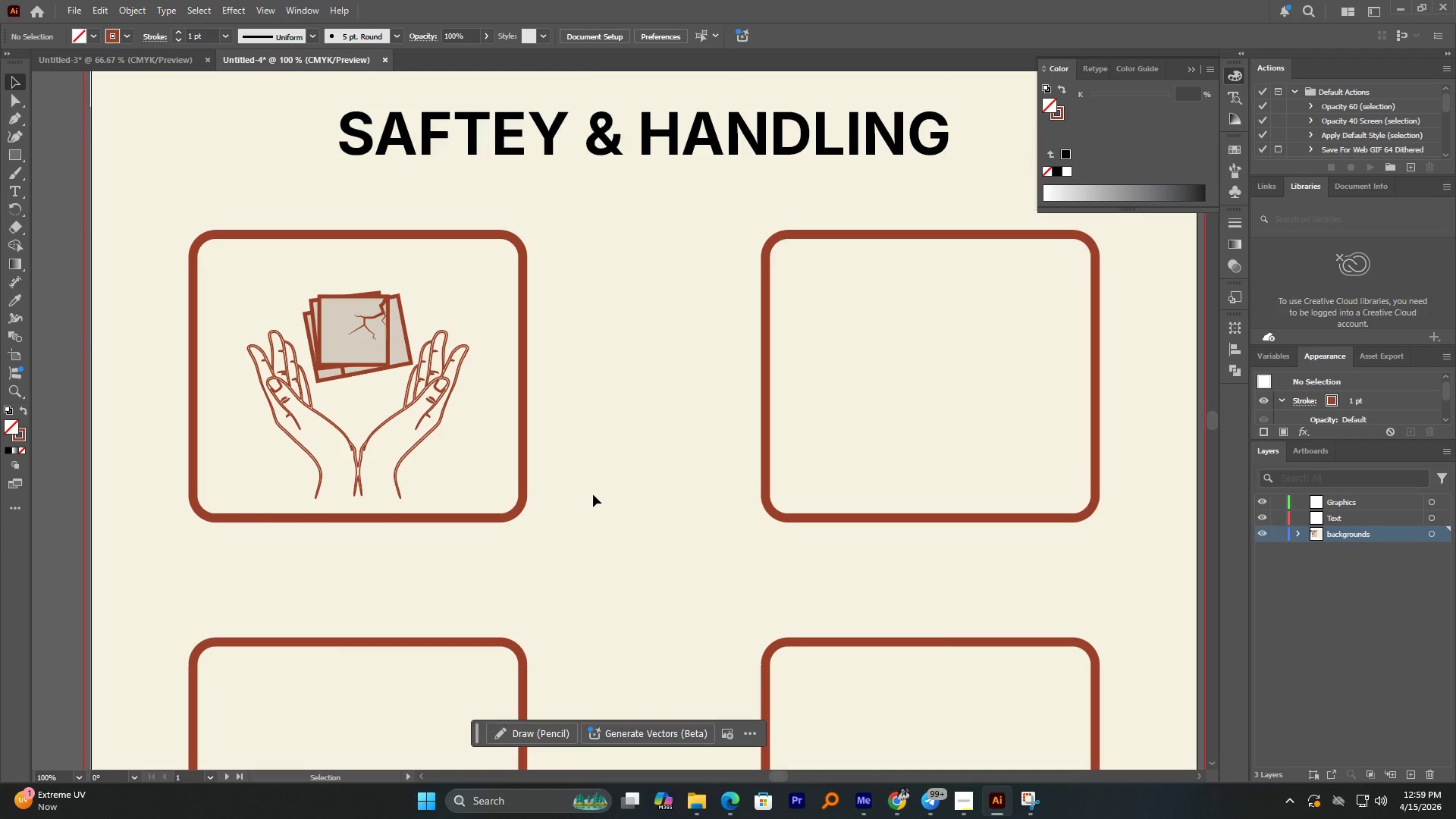 
hold_key(key=AltLeft, duration=0.89)
scroll: coordinate [558, 377], scroll_direction: down, amount: 2.0
 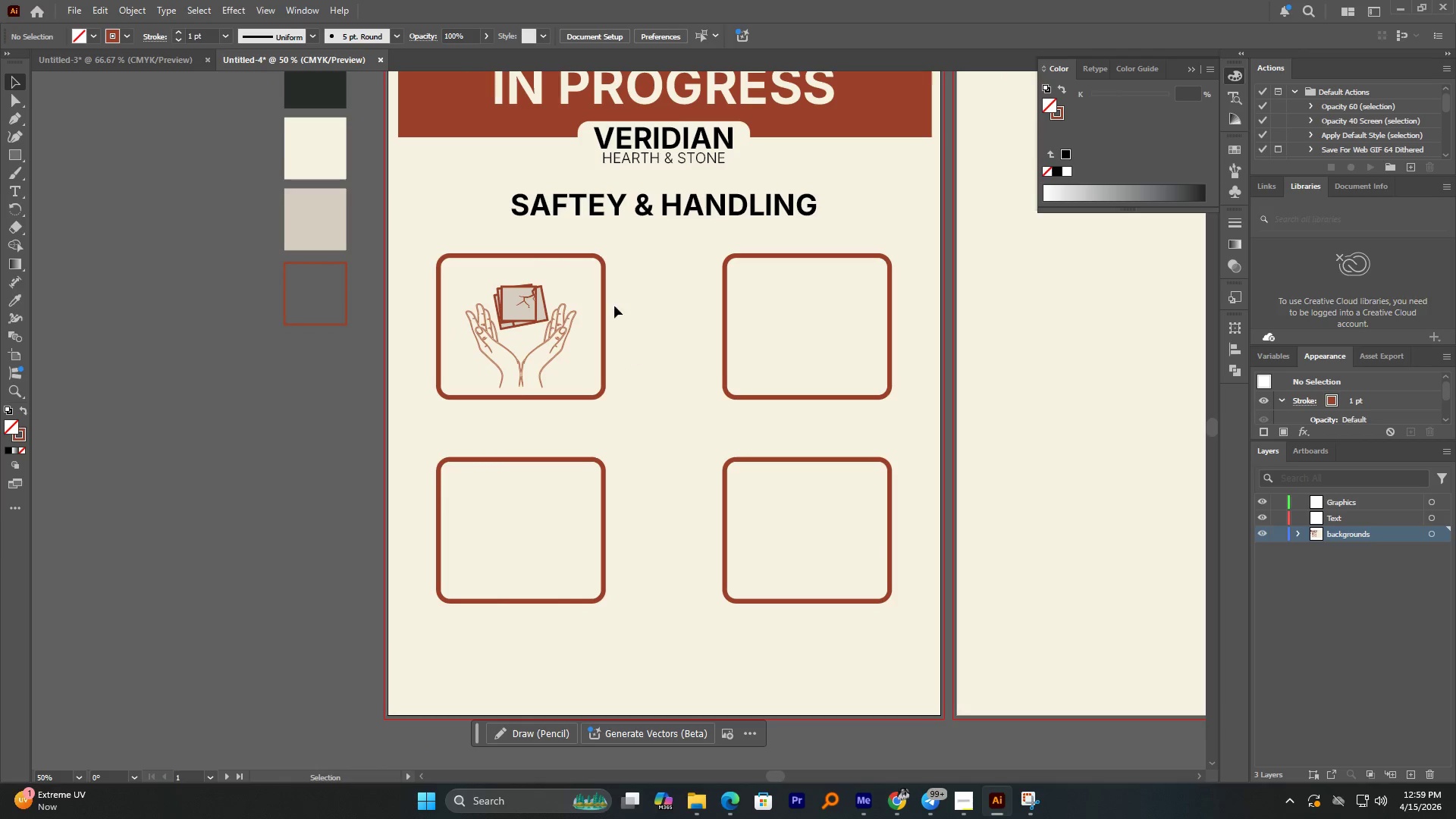 
hold_key(key=AltLeft, duration=2.34)
left_click_drag(start_coordinate=[582, 211], to_coordinate=[508, 424])
 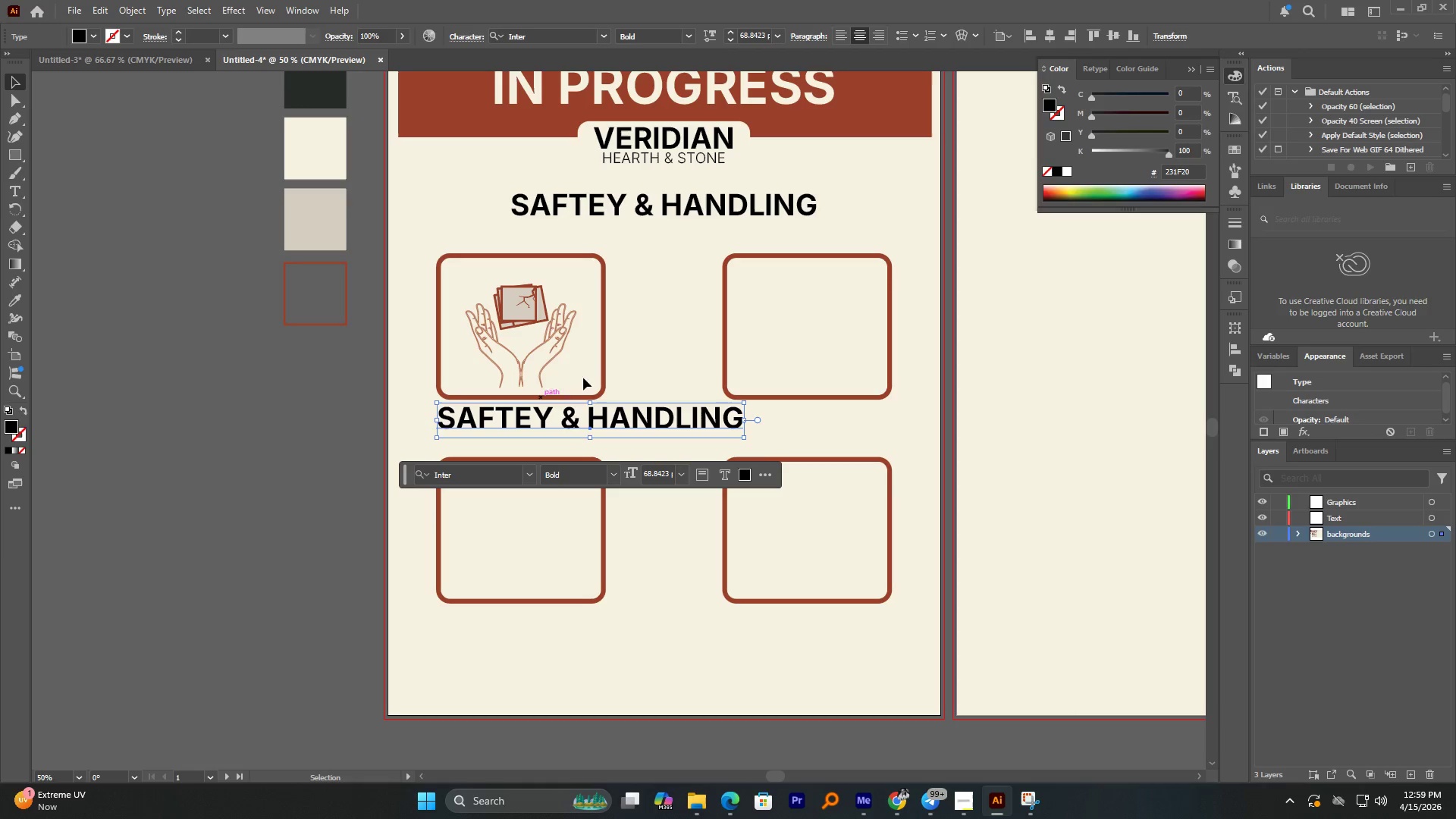 
hold_key(key=ShiftLeft, duration=0.47)
 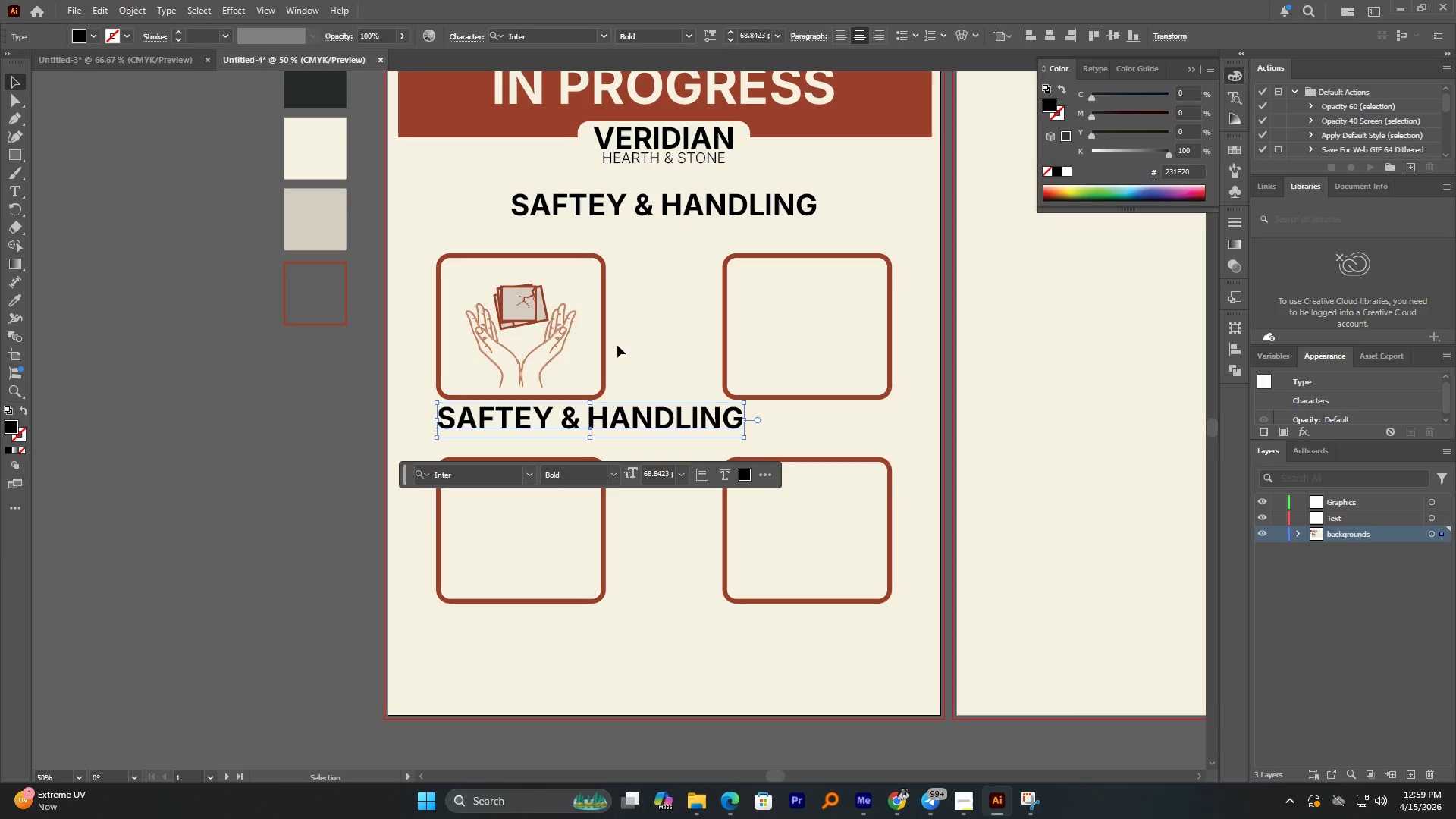 
mouse_move([689, 58])
 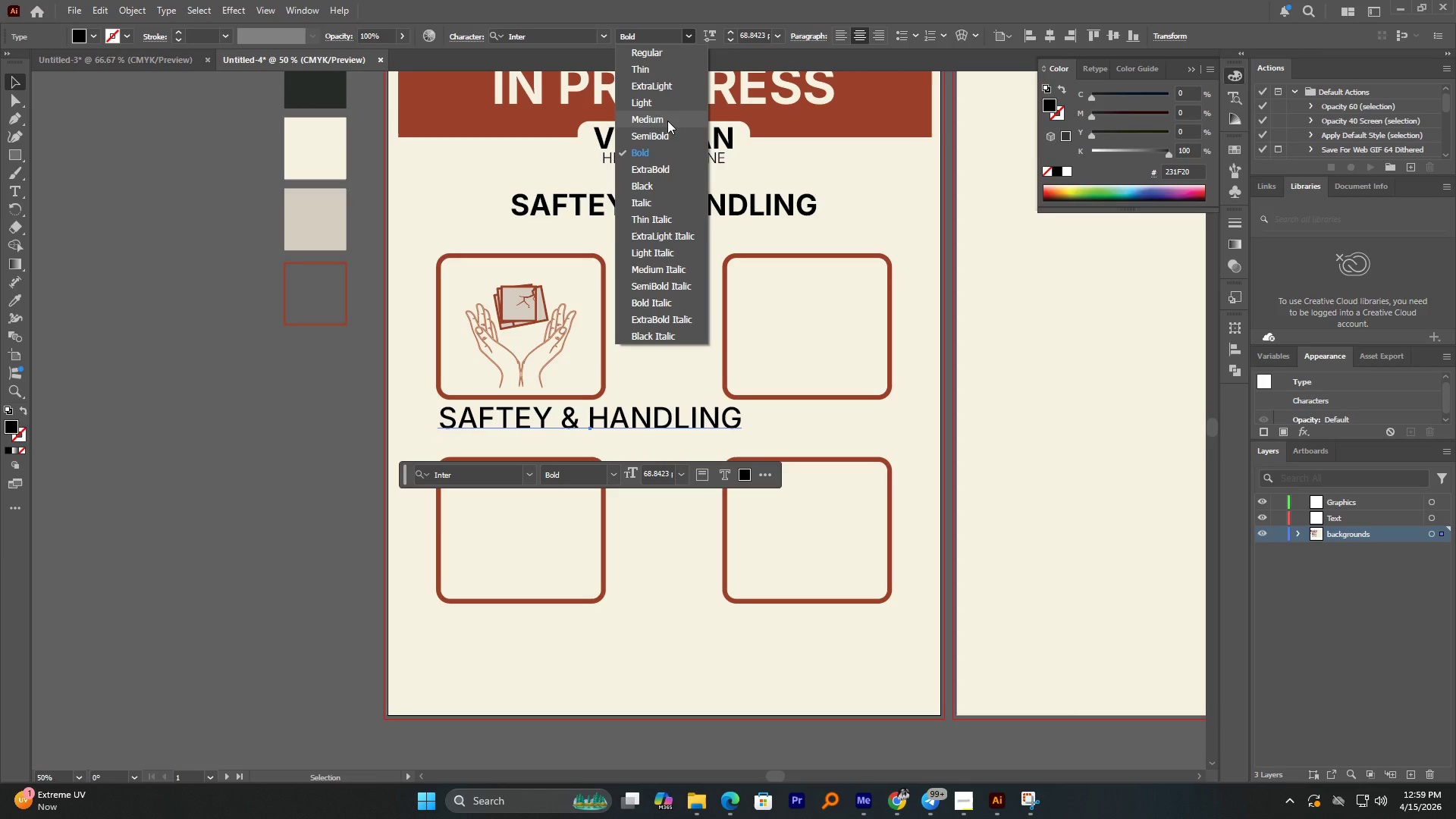 
left_click([667, 121])
 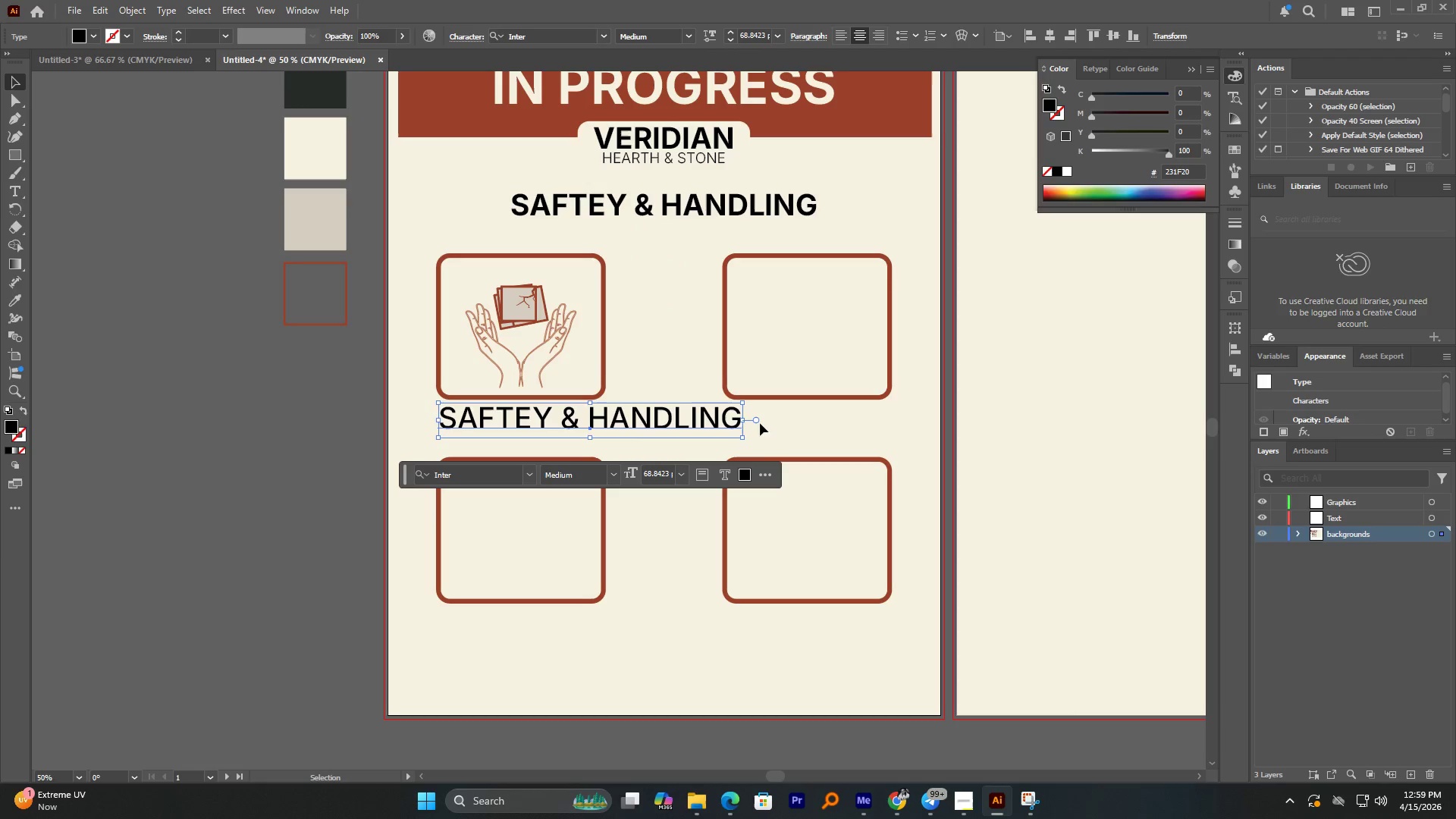 
left_click_drag(start_coordinate=[741, 421], to_coordinate=[668, 414])
 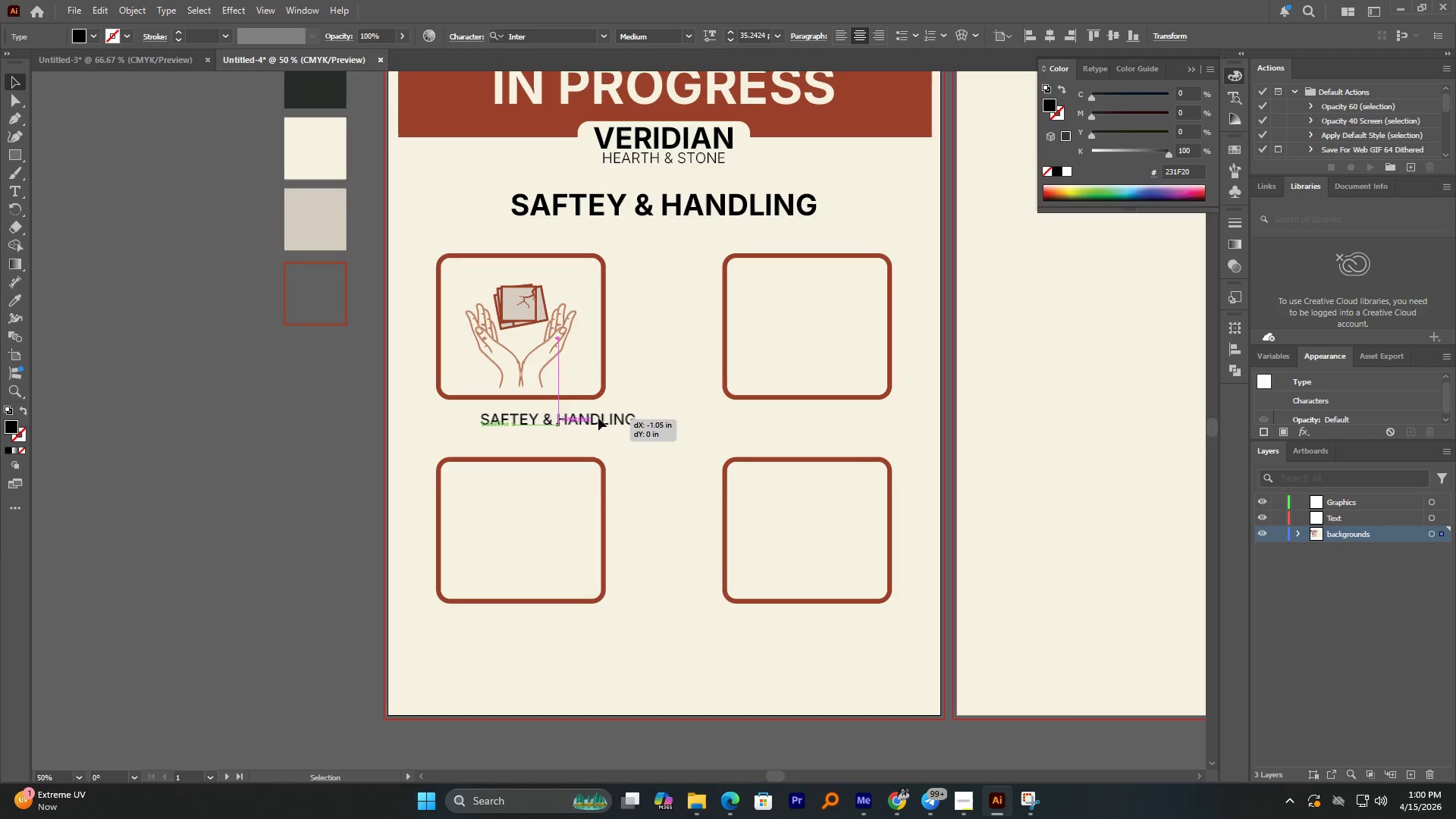 
hold_key(key=ShiftLeft, duration=0.75)
 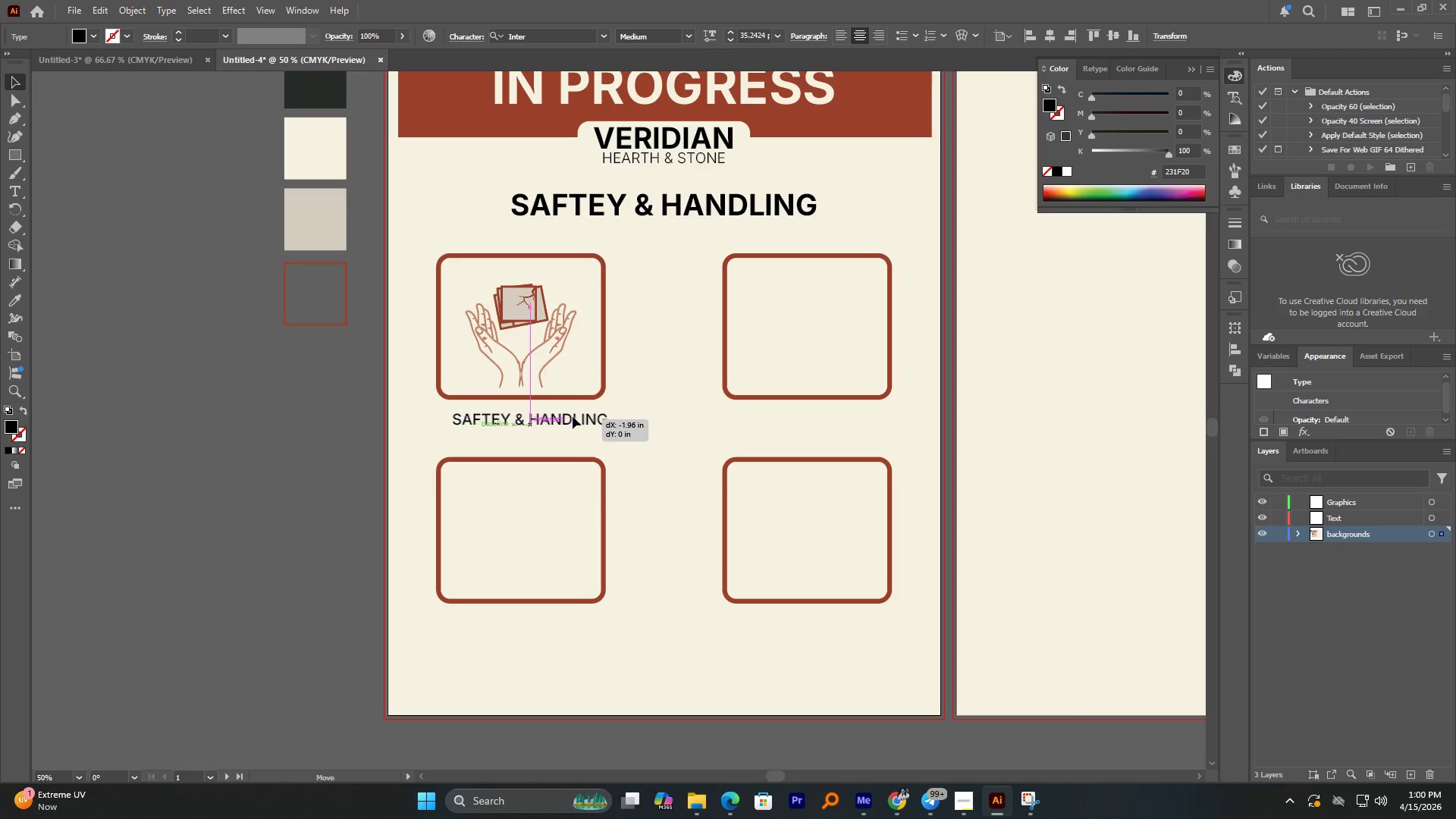 
hold_key(key=AltLeft, duration=0.72)
 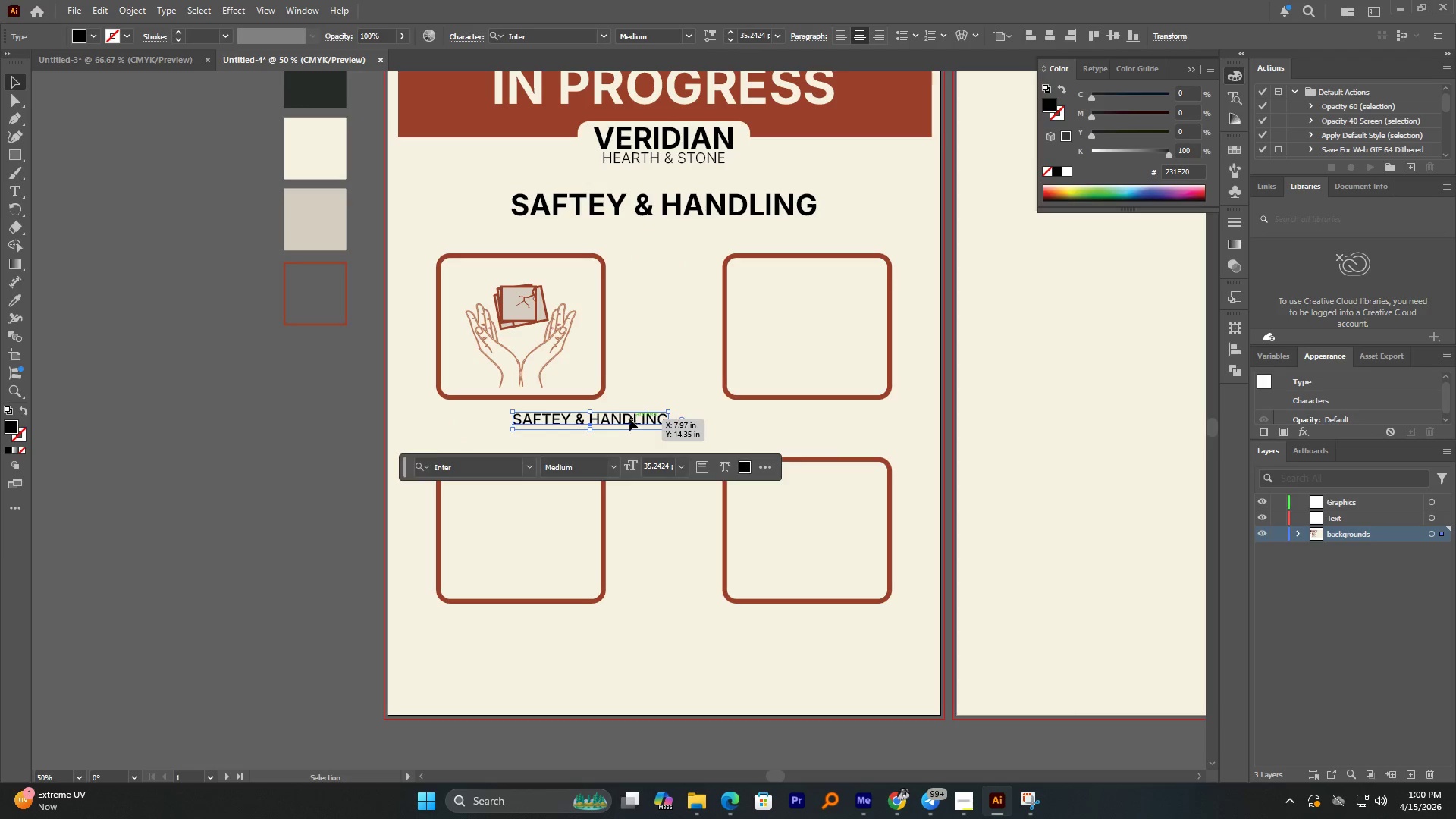 
left_click_drag(start_coordinate=[632, 419], to_coordinate=[559, 413])
 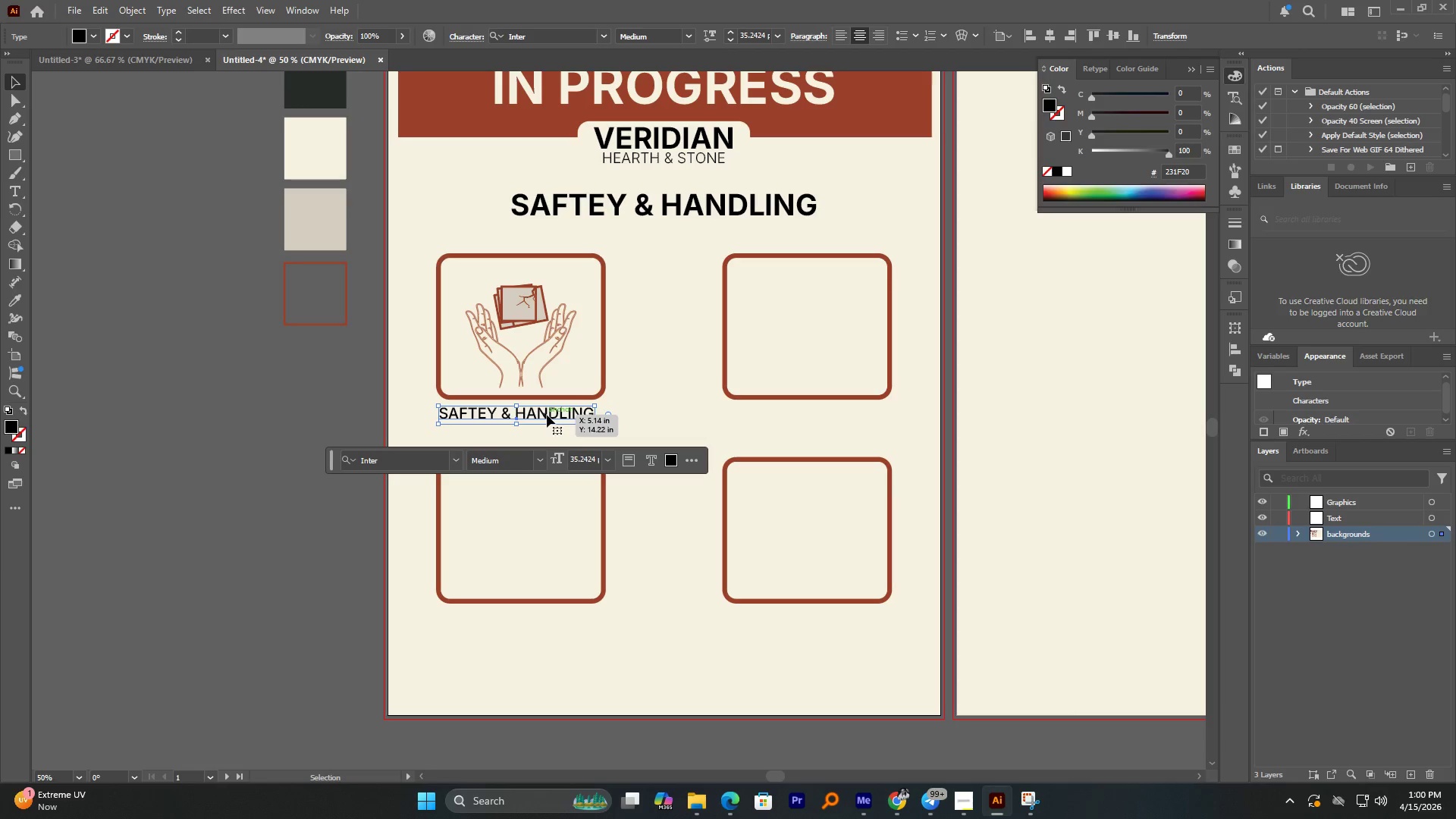 
double_click([547, 415])
 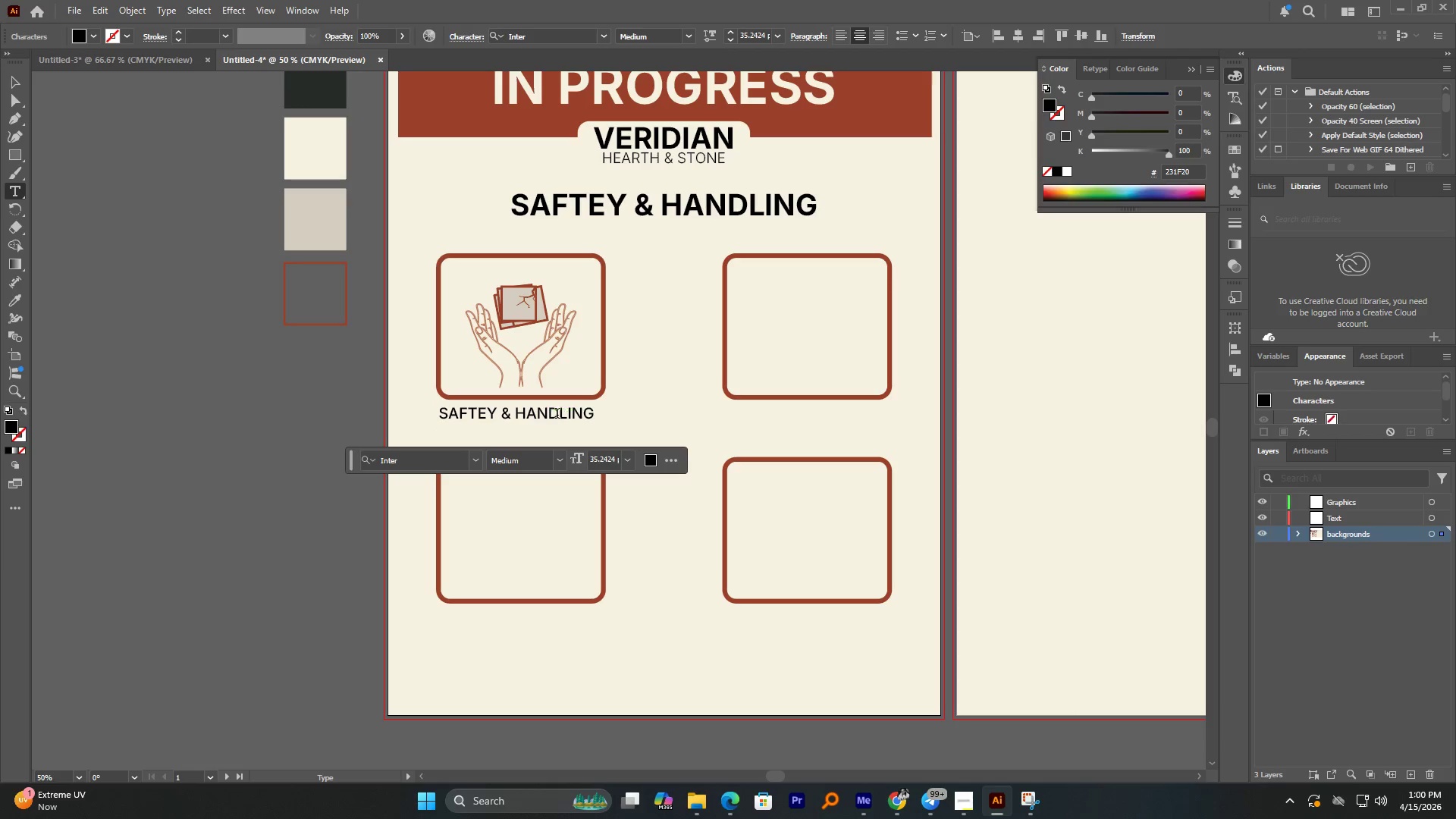 
triple_click([558, 415])
 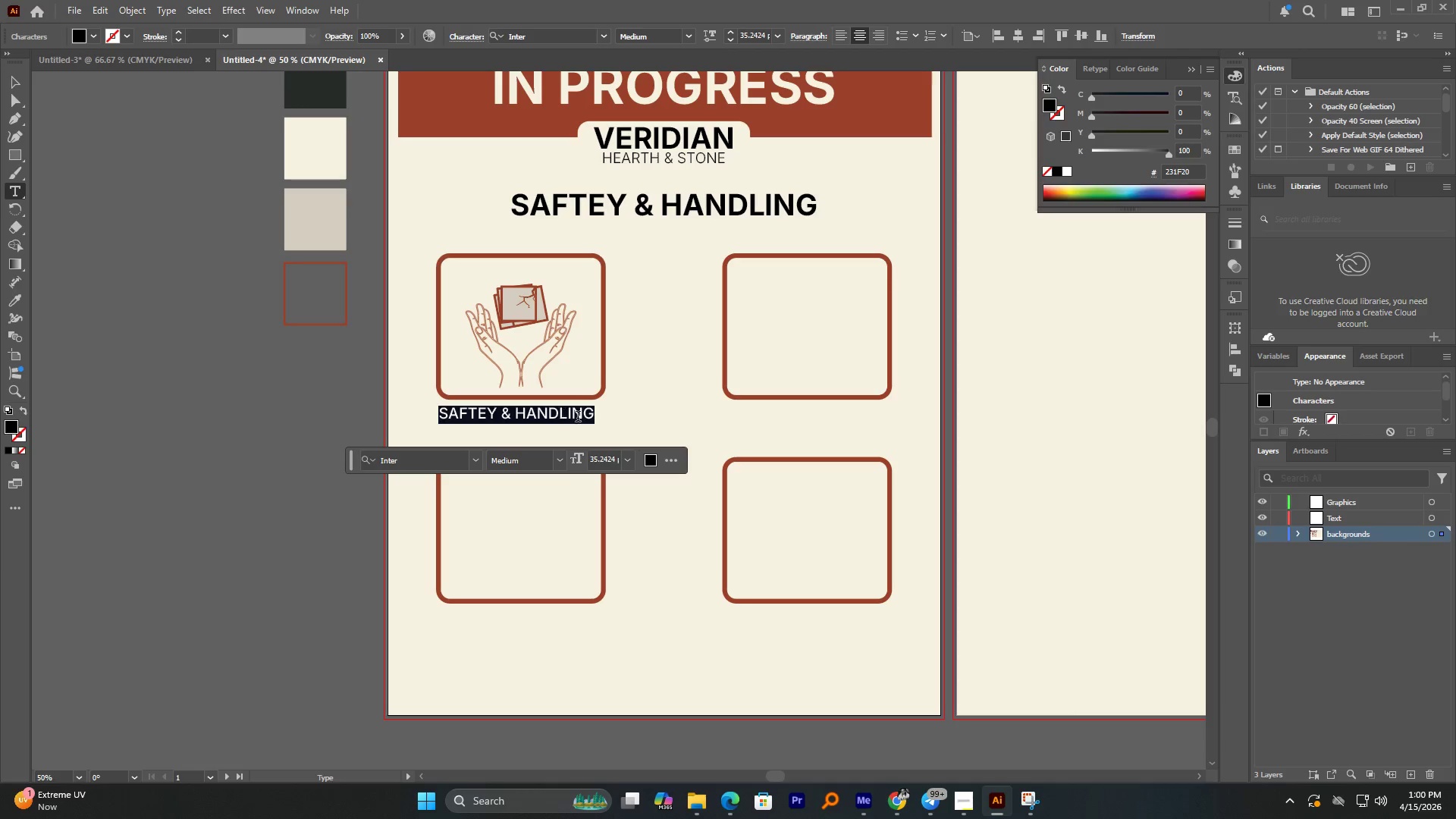 
hold_key(key=ControlLeft, duration=0.36)
 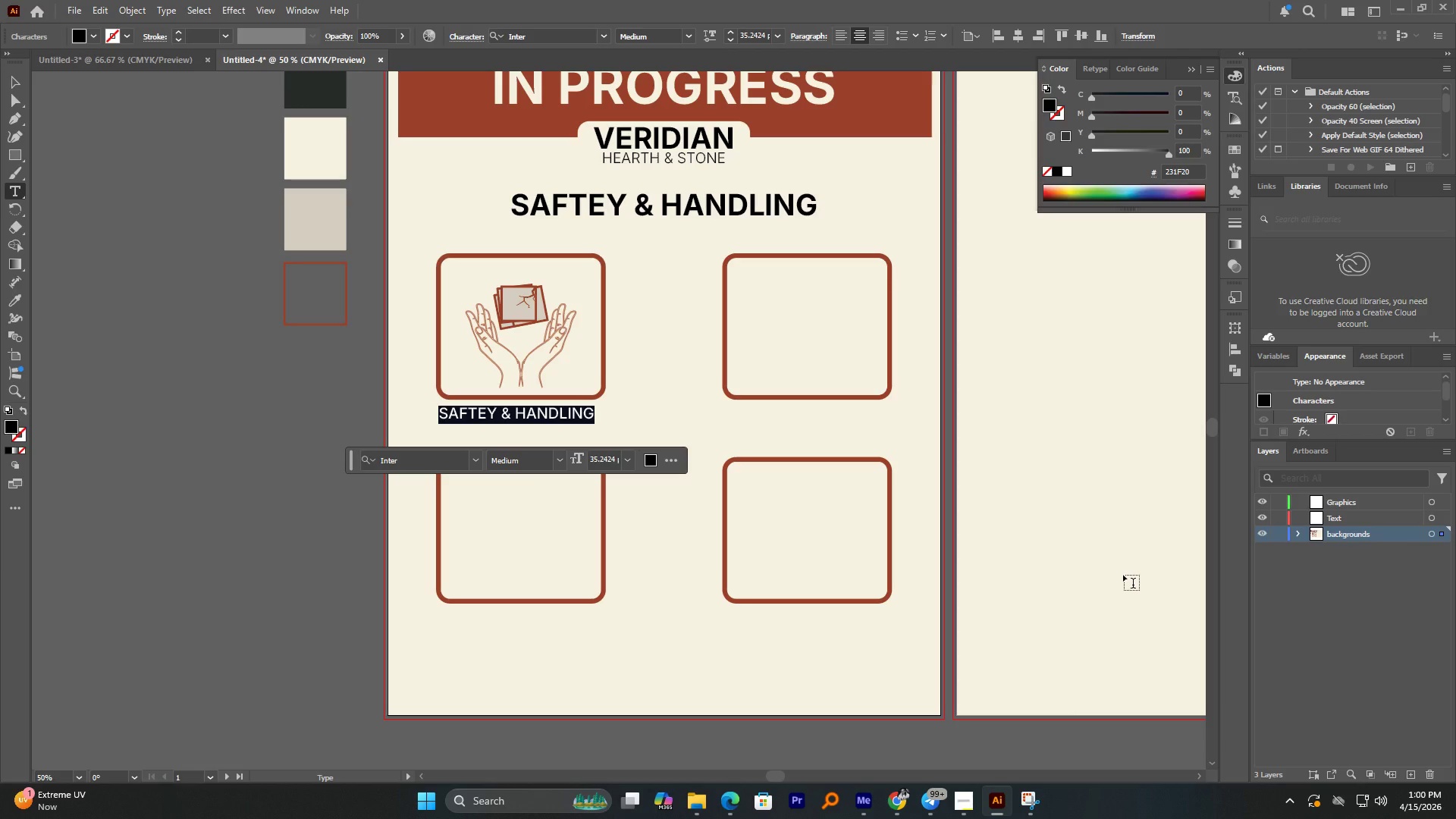 
type(fa)
key(Backspace)
key(Backspace)
 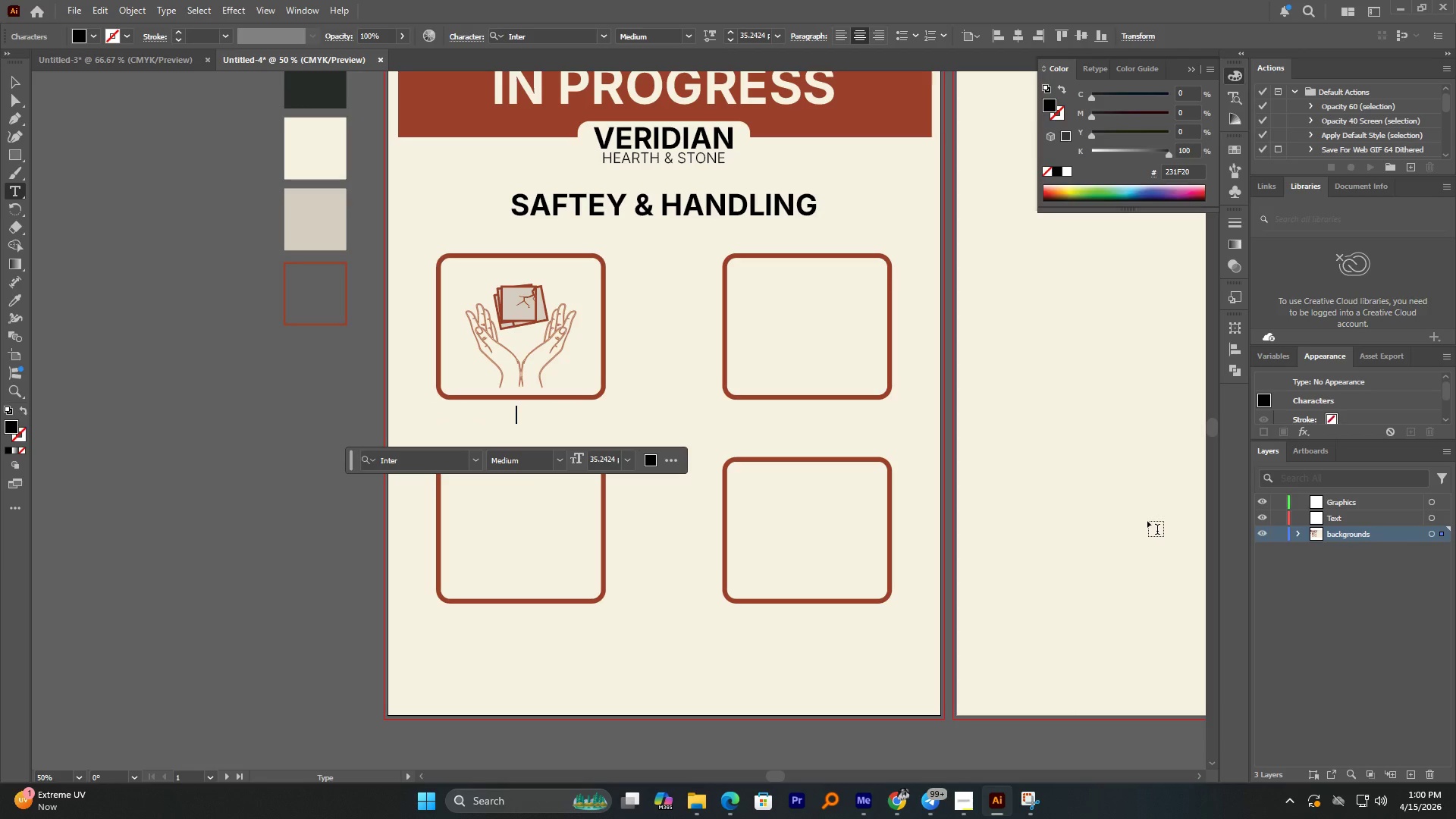 
key(Control+Z)
 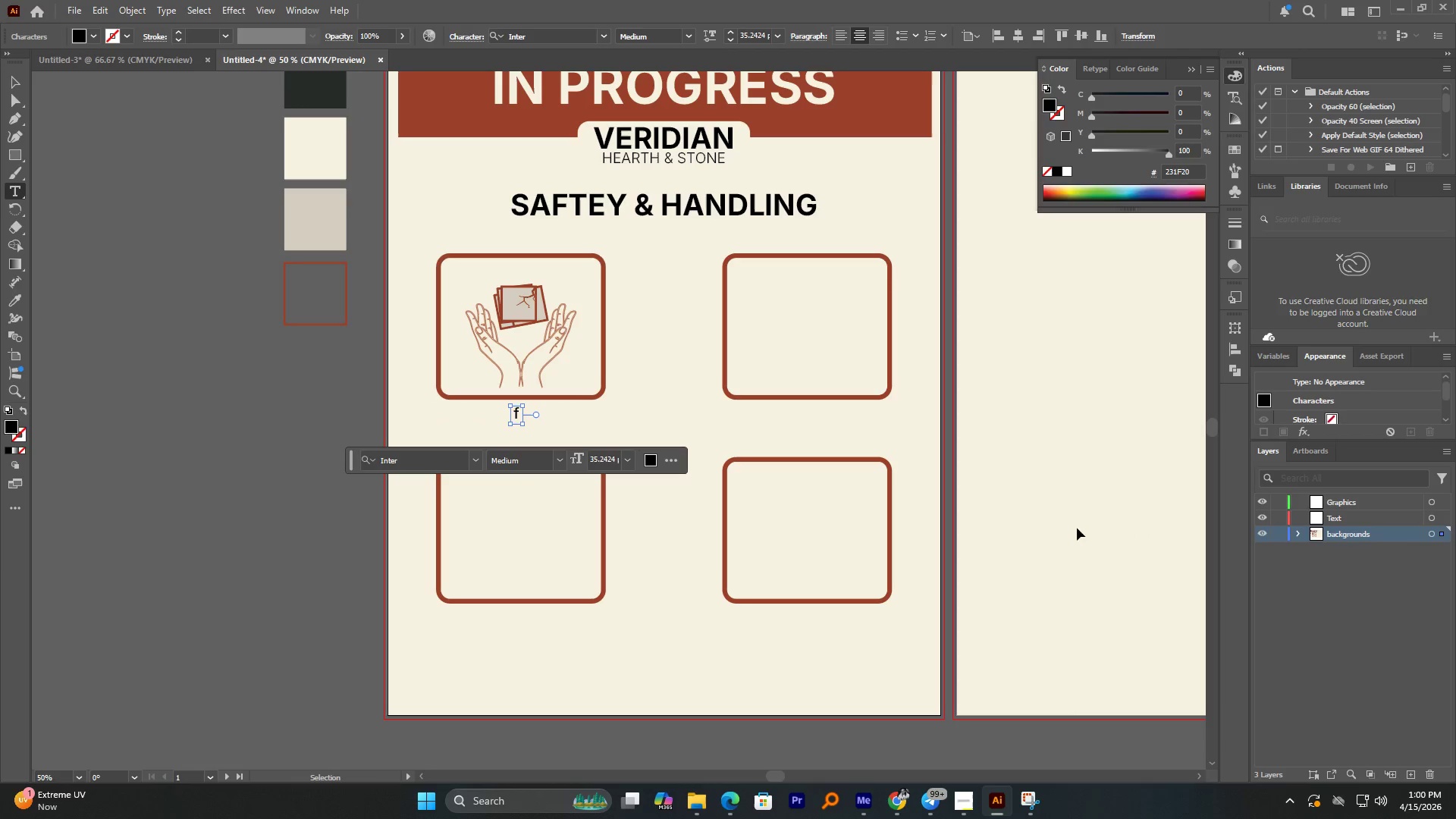 
key(Control+Z)
 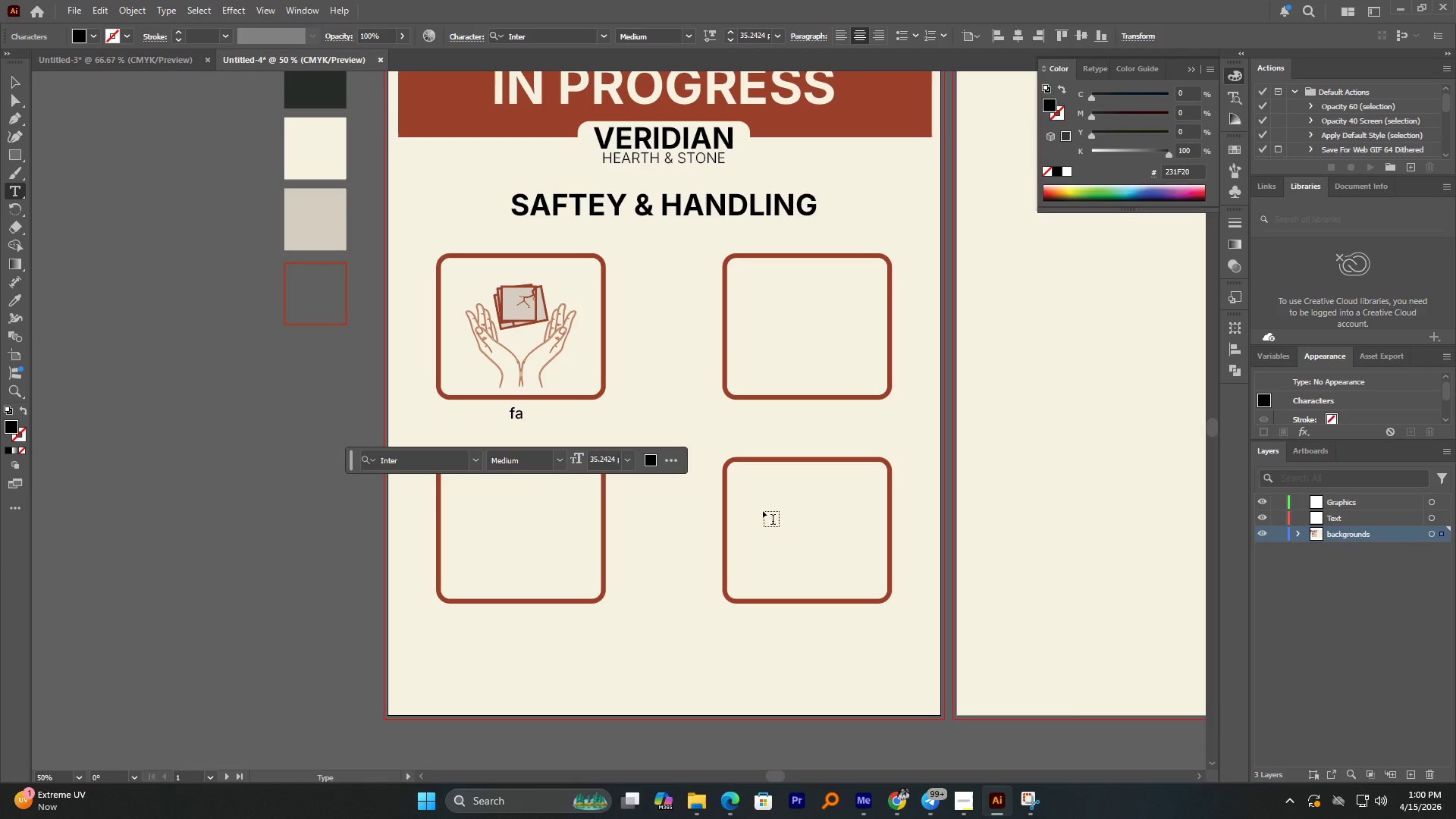 
key(Control+Z)
 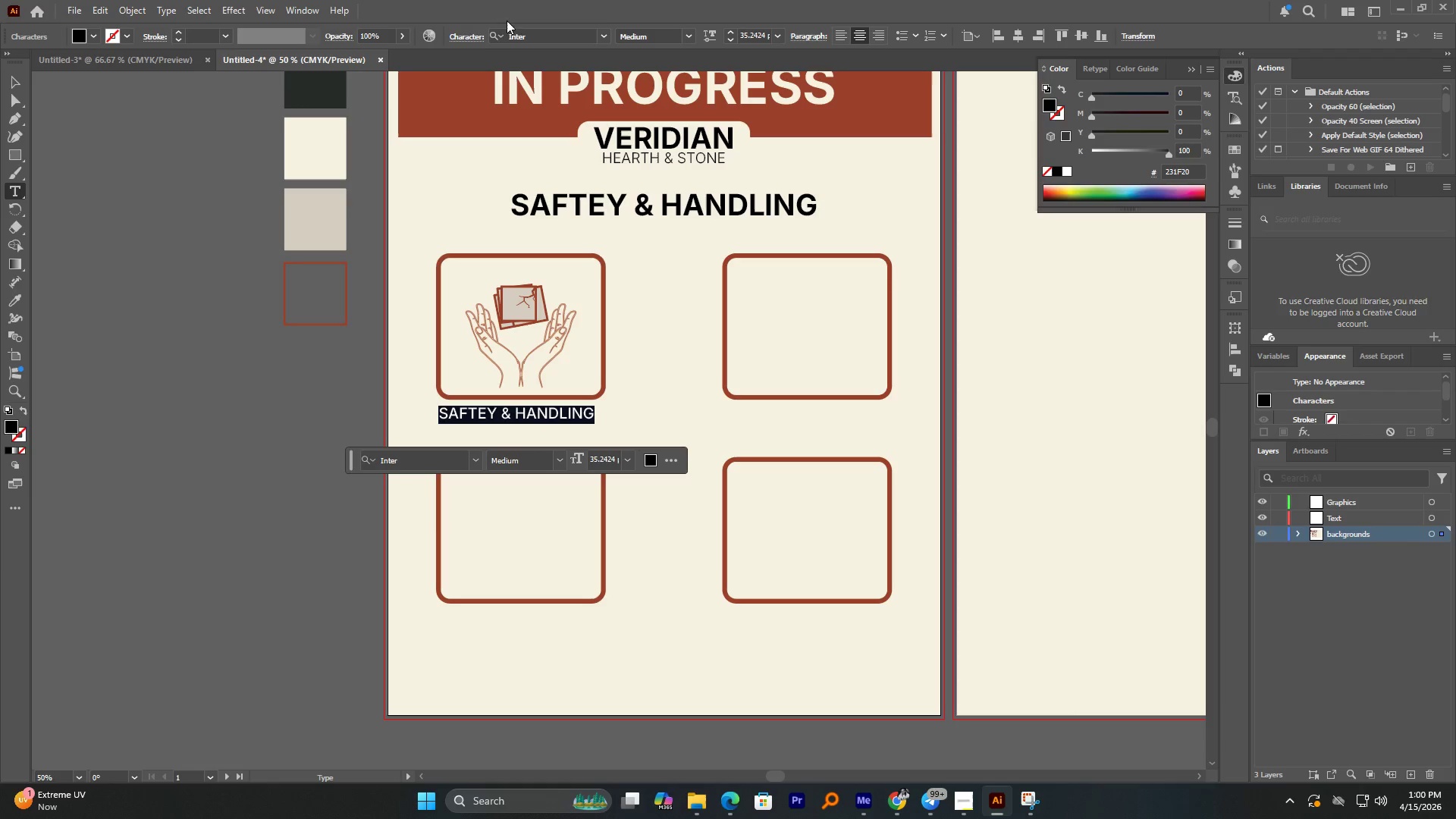 
left_click([474, 39])
 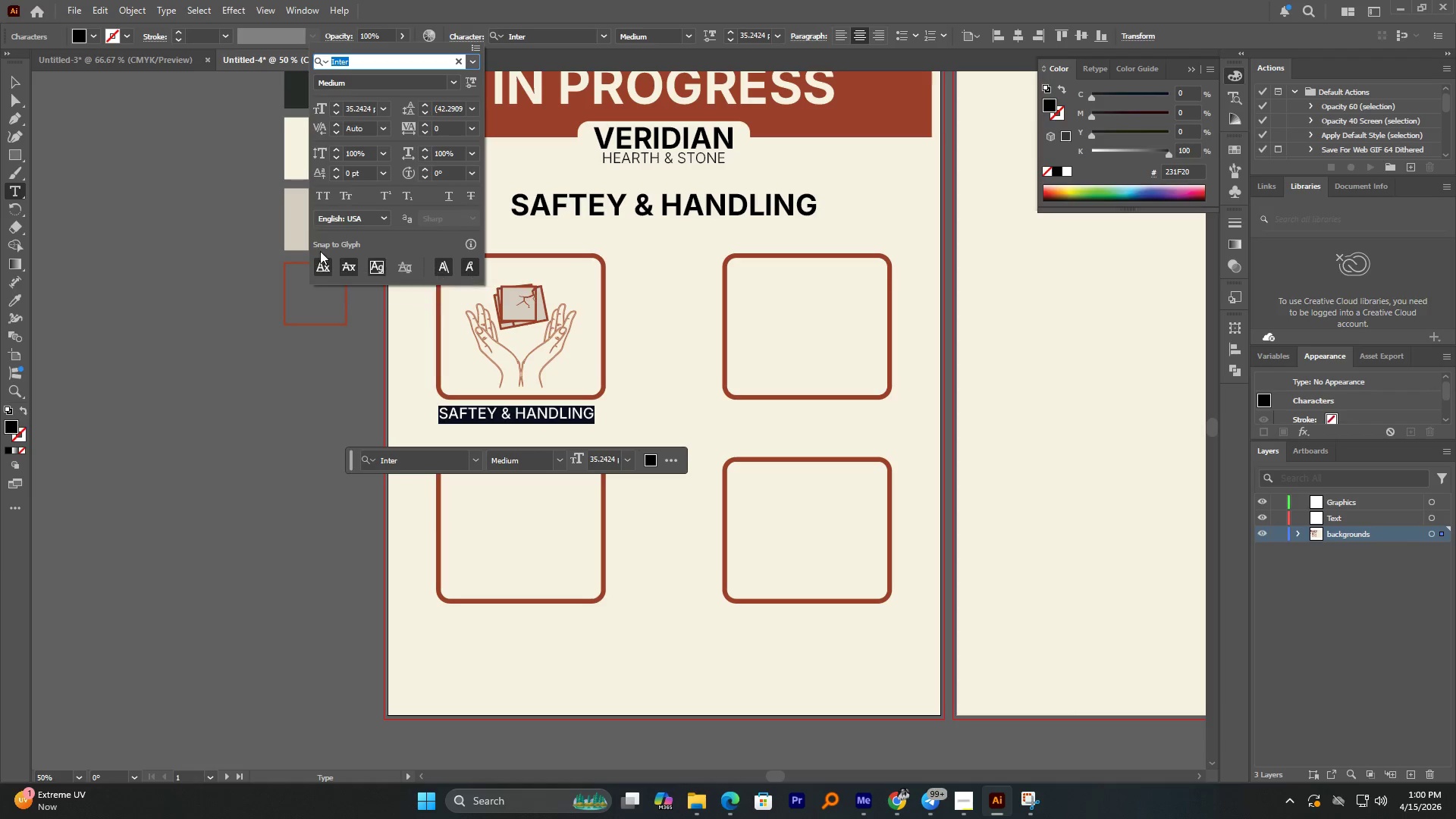 
left_click([321, 191])
 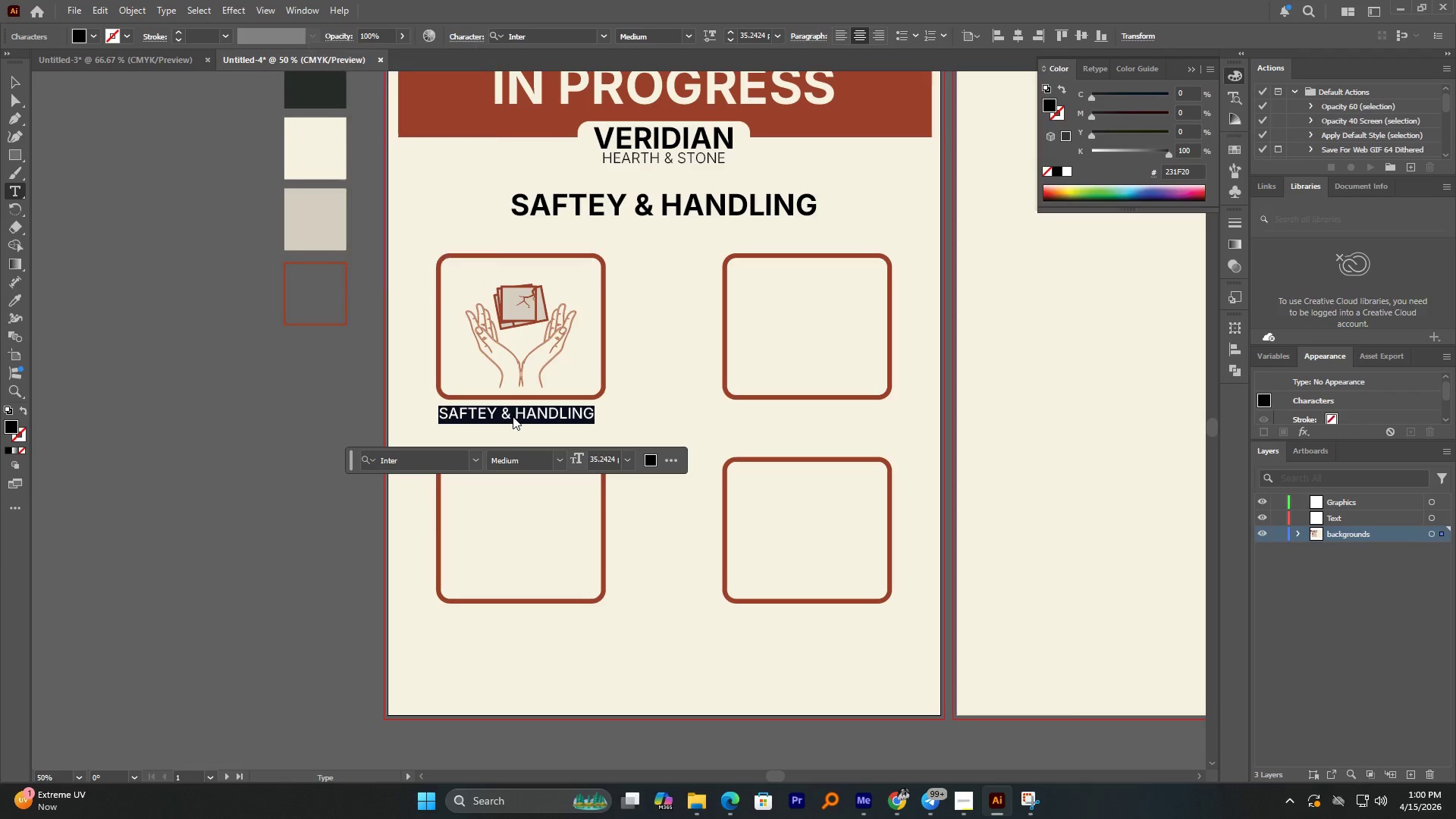 
double_click([513, 416])
 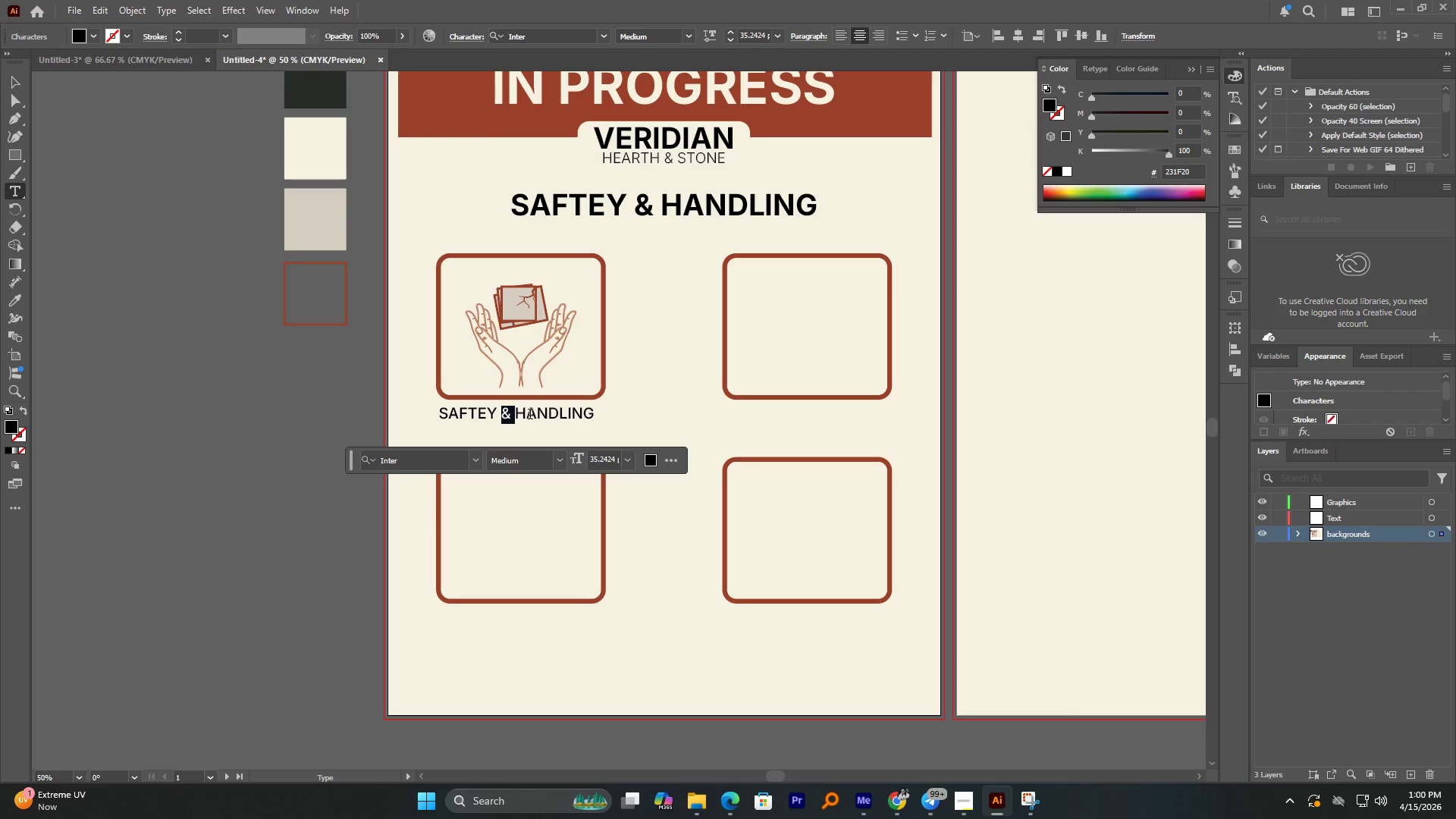 
key(Control+A)
 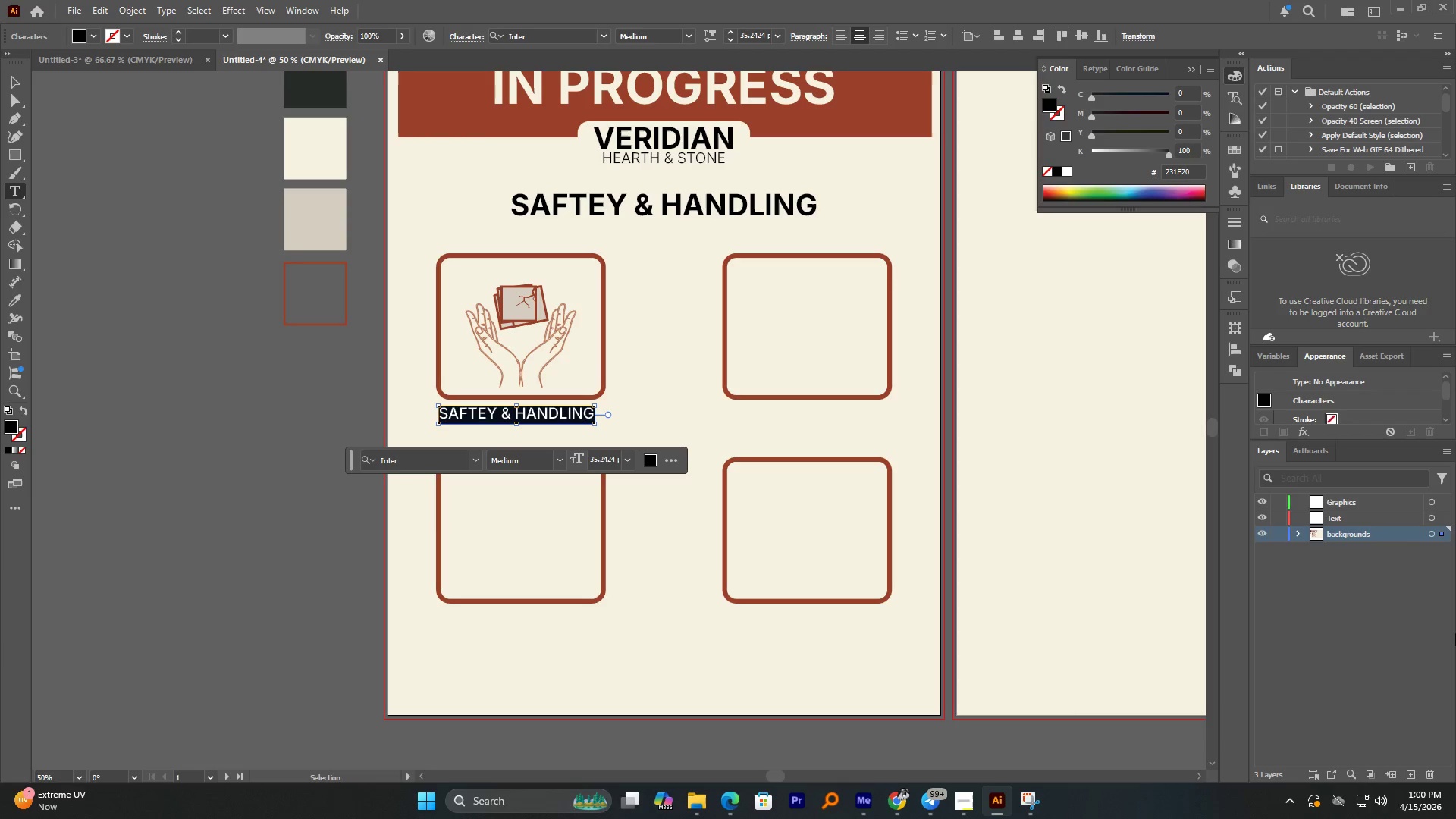 
type(FRA)
 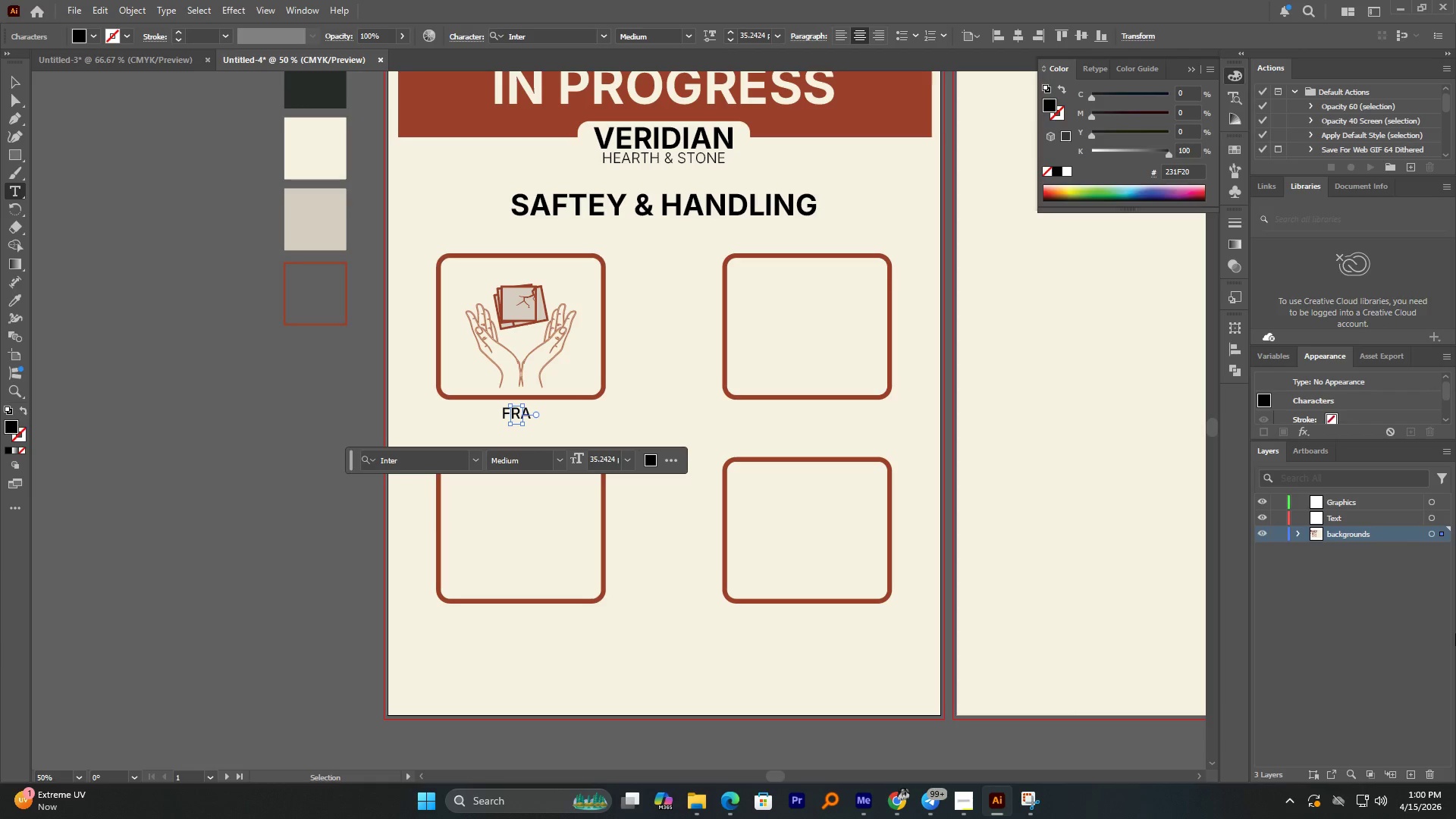 
type(GILE MATERIALS>)
 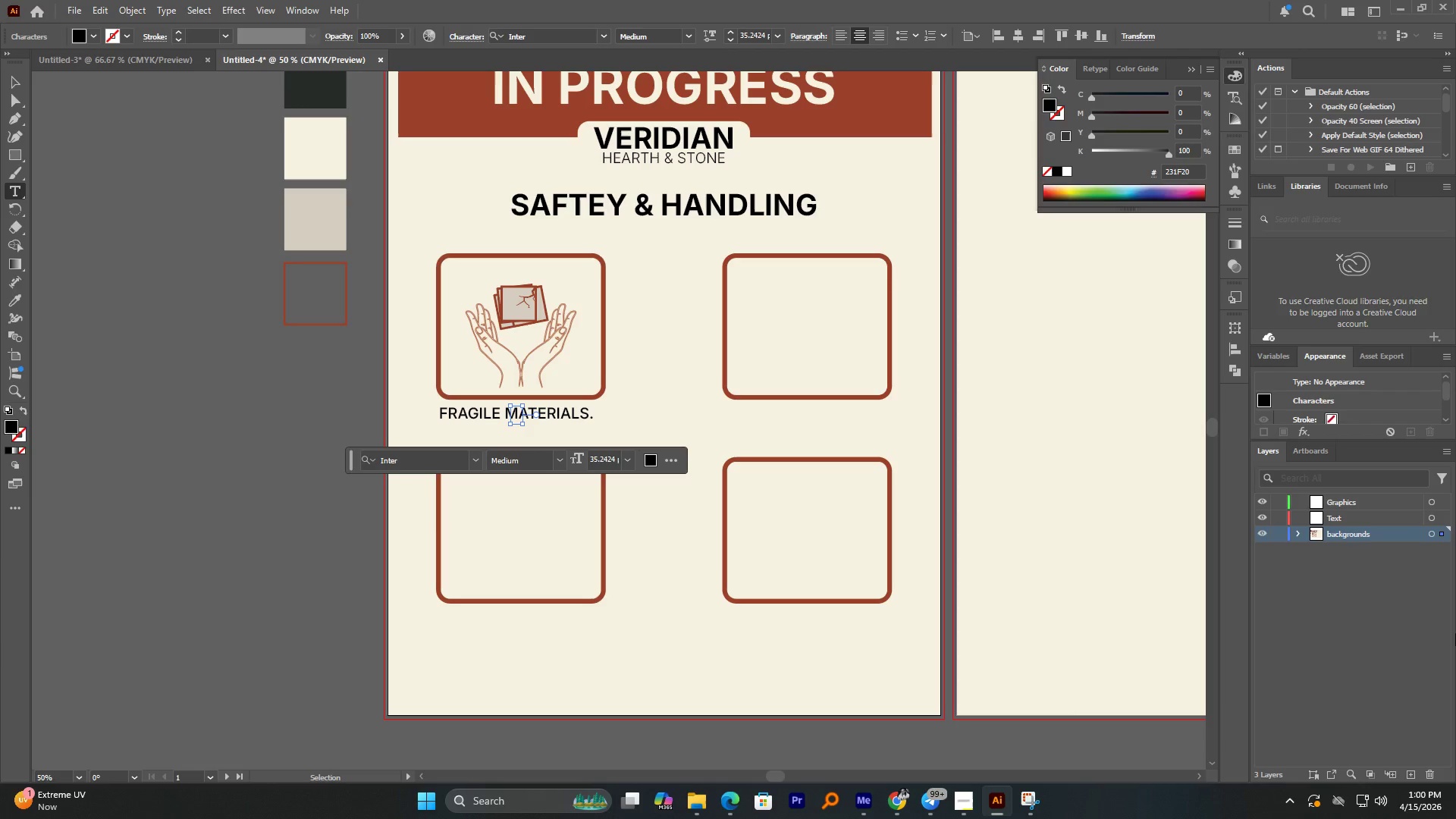 
key(Shift+Enter)
 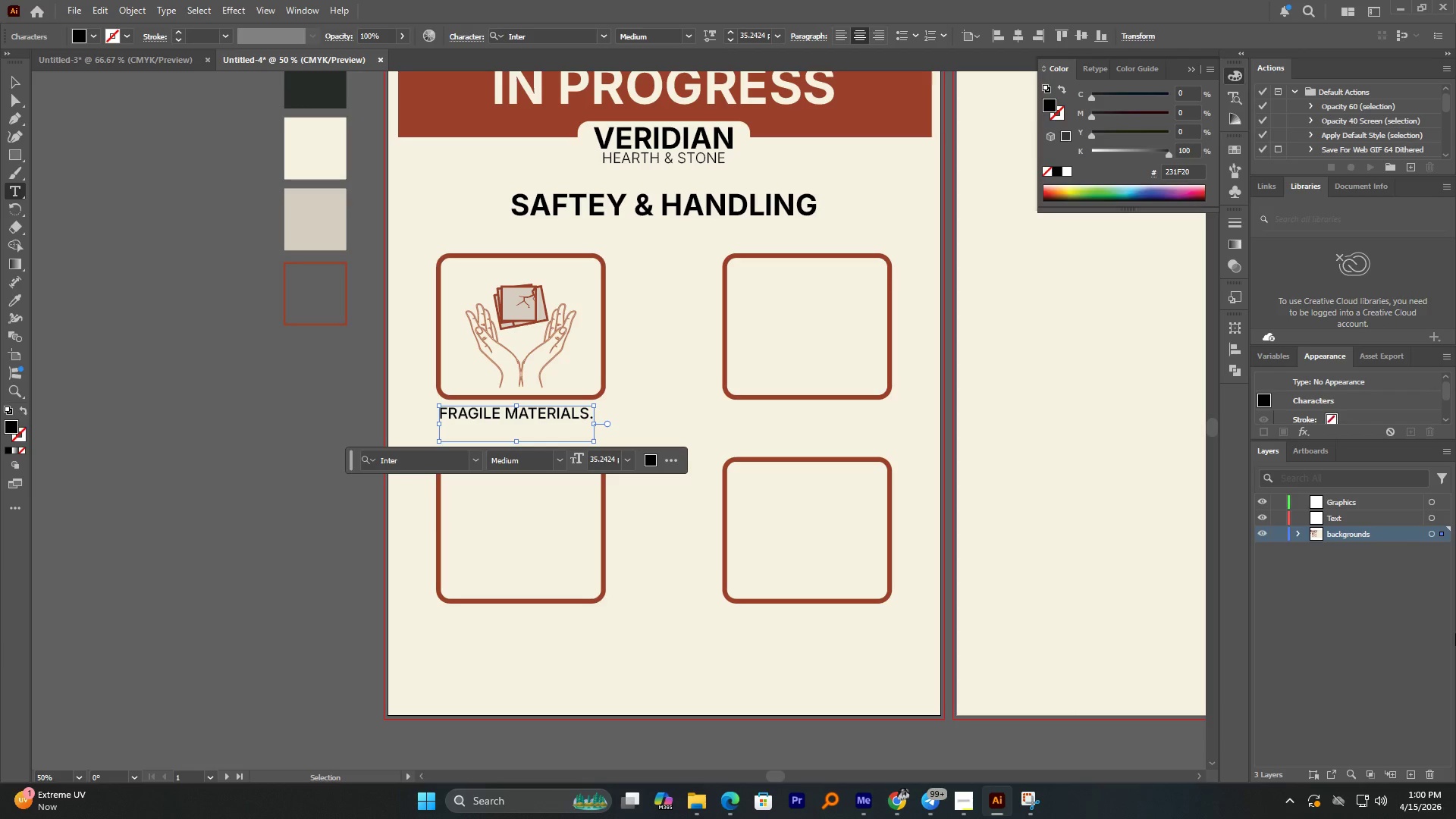 
type(handle with extreme care)
 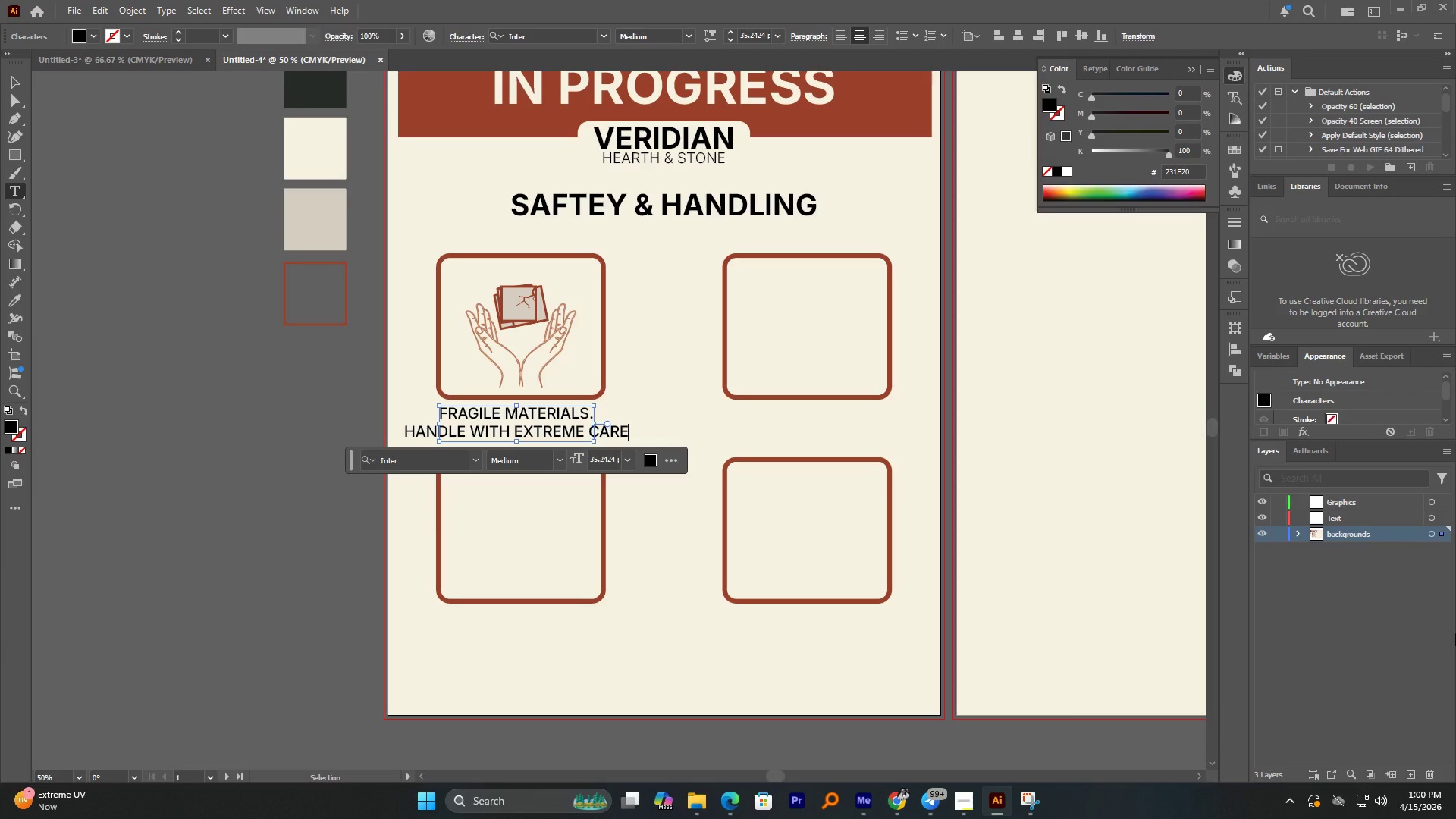 
key(Period)
 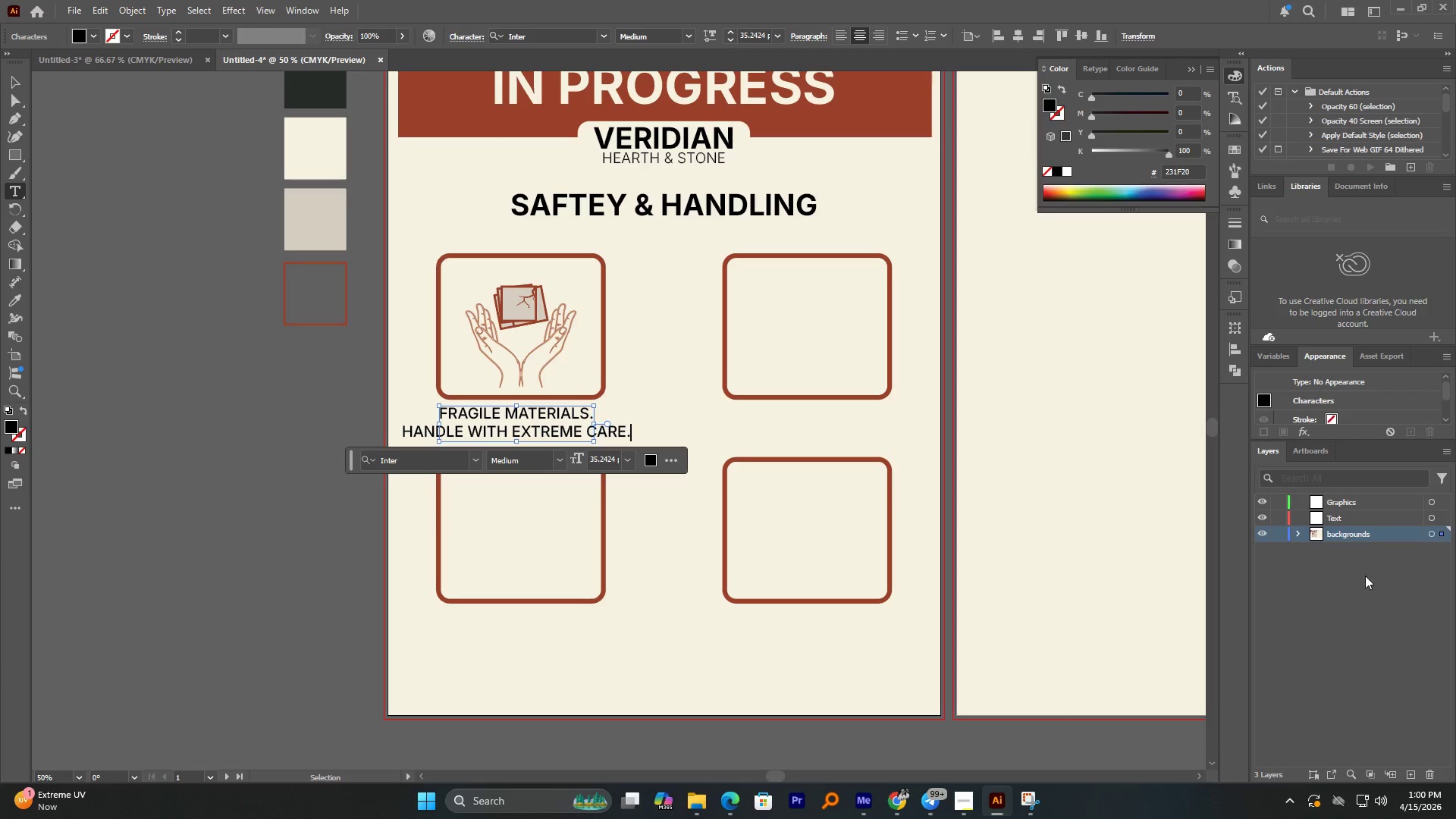 
wait(5.17)
 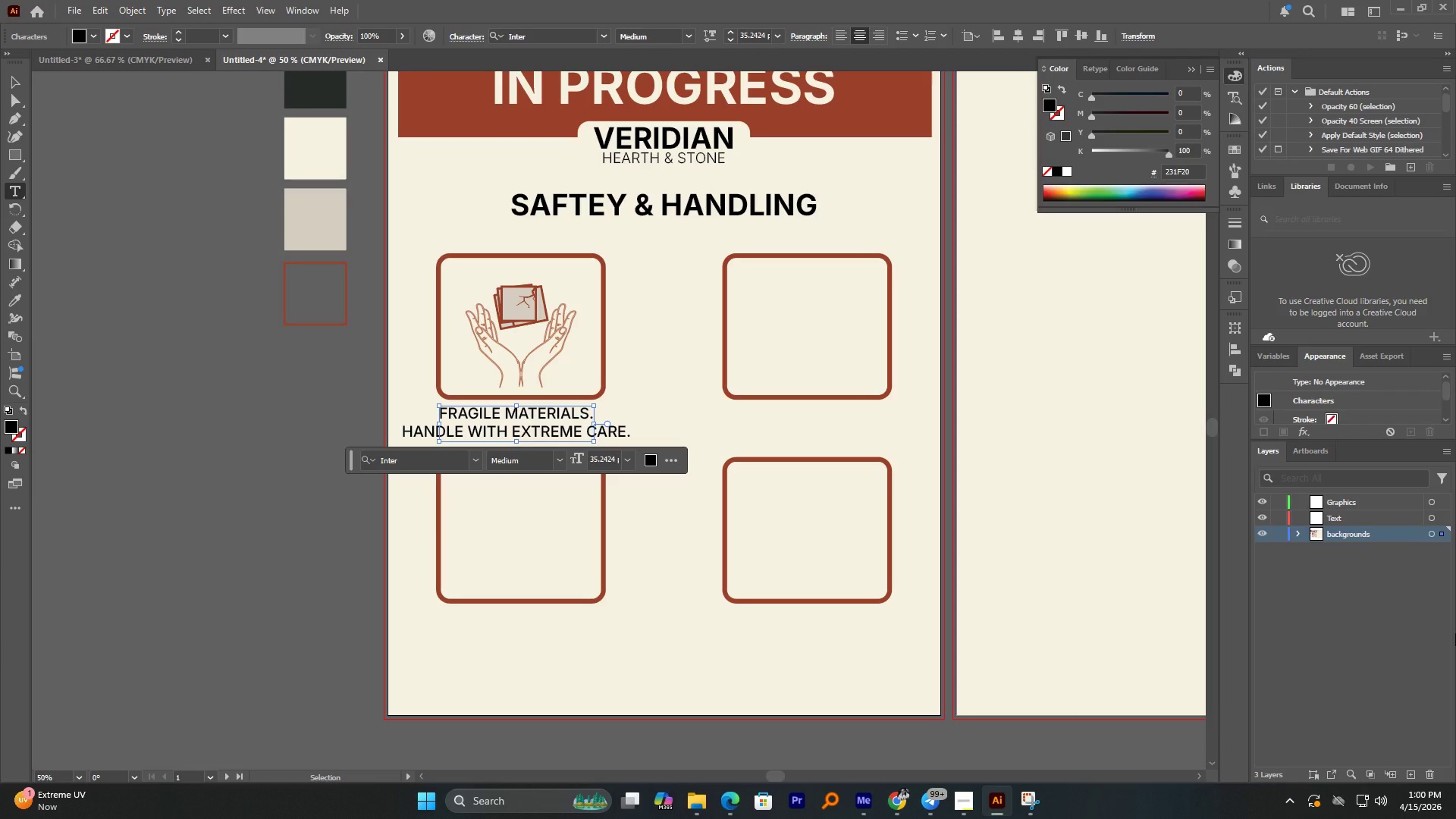 
left_click([11, 76])
 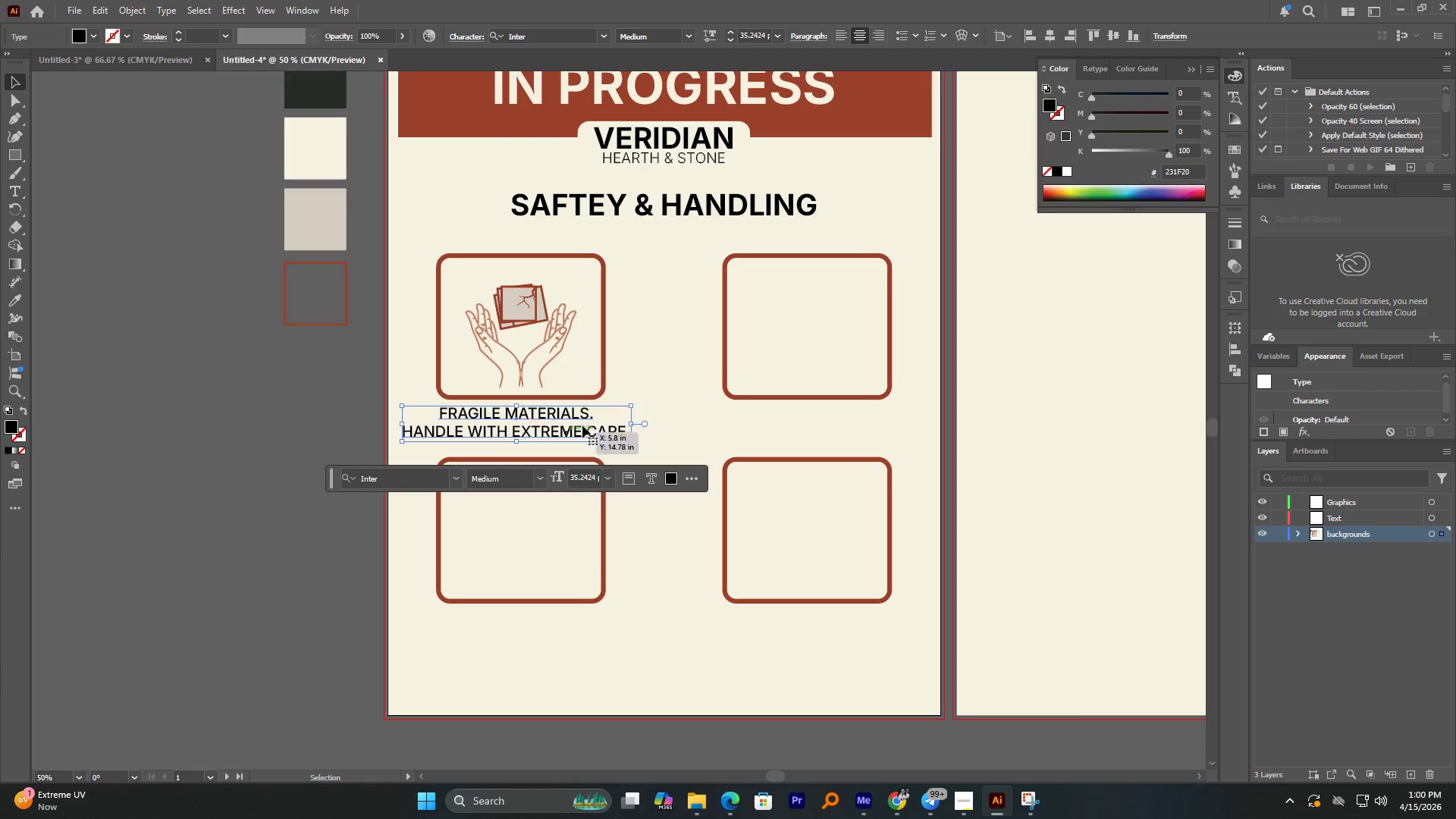 
hold_key(key=AltLeft, duration=2.3)
scroll: coordinate [568, 444], scroll_direction: up, amount: 1.0
 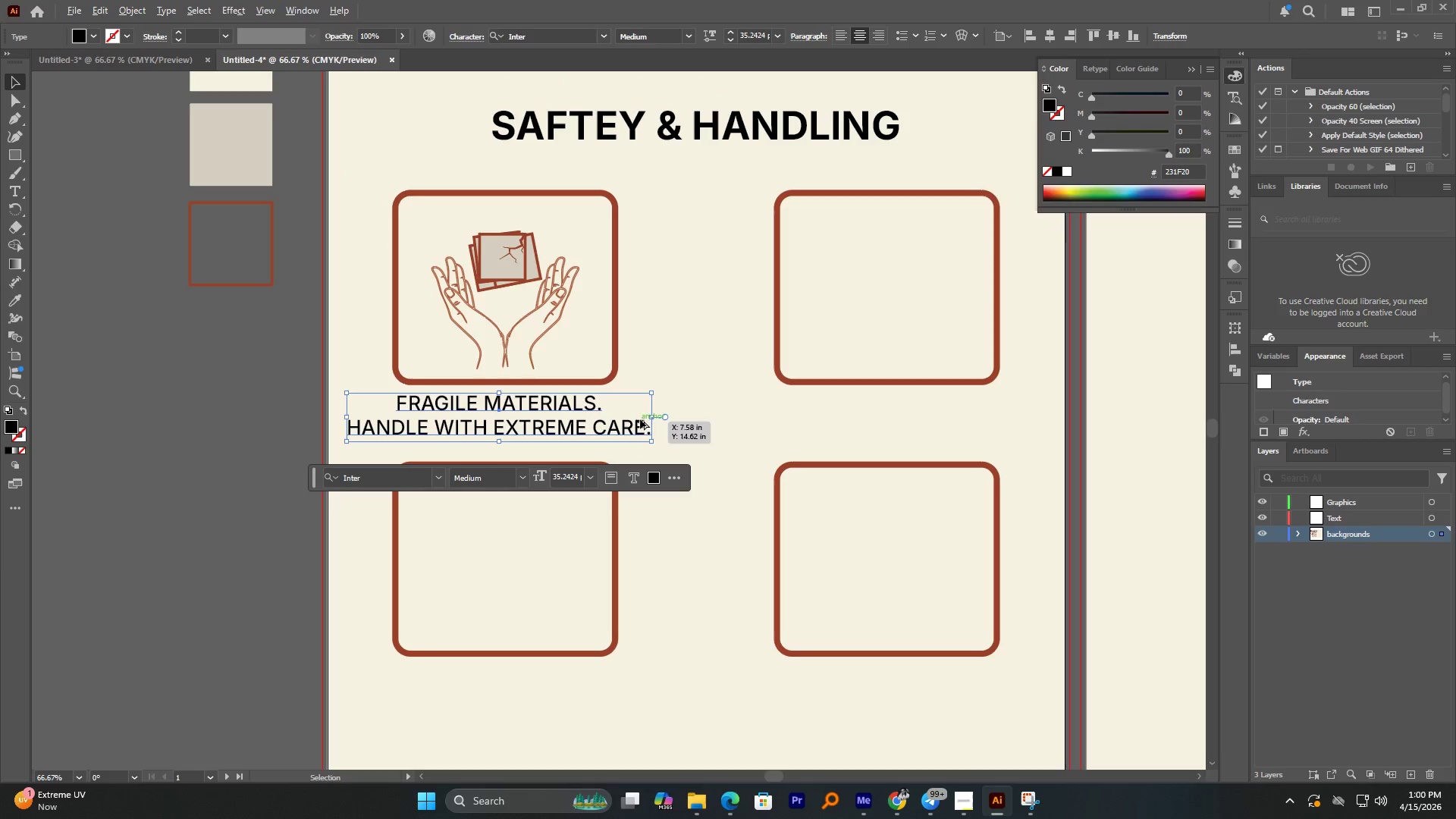 
hold_key(key=ShiftLeft, duration=1.33)
left_click_drag(start_coordinate=[654, 418], to_coordinate=[632, 422])
 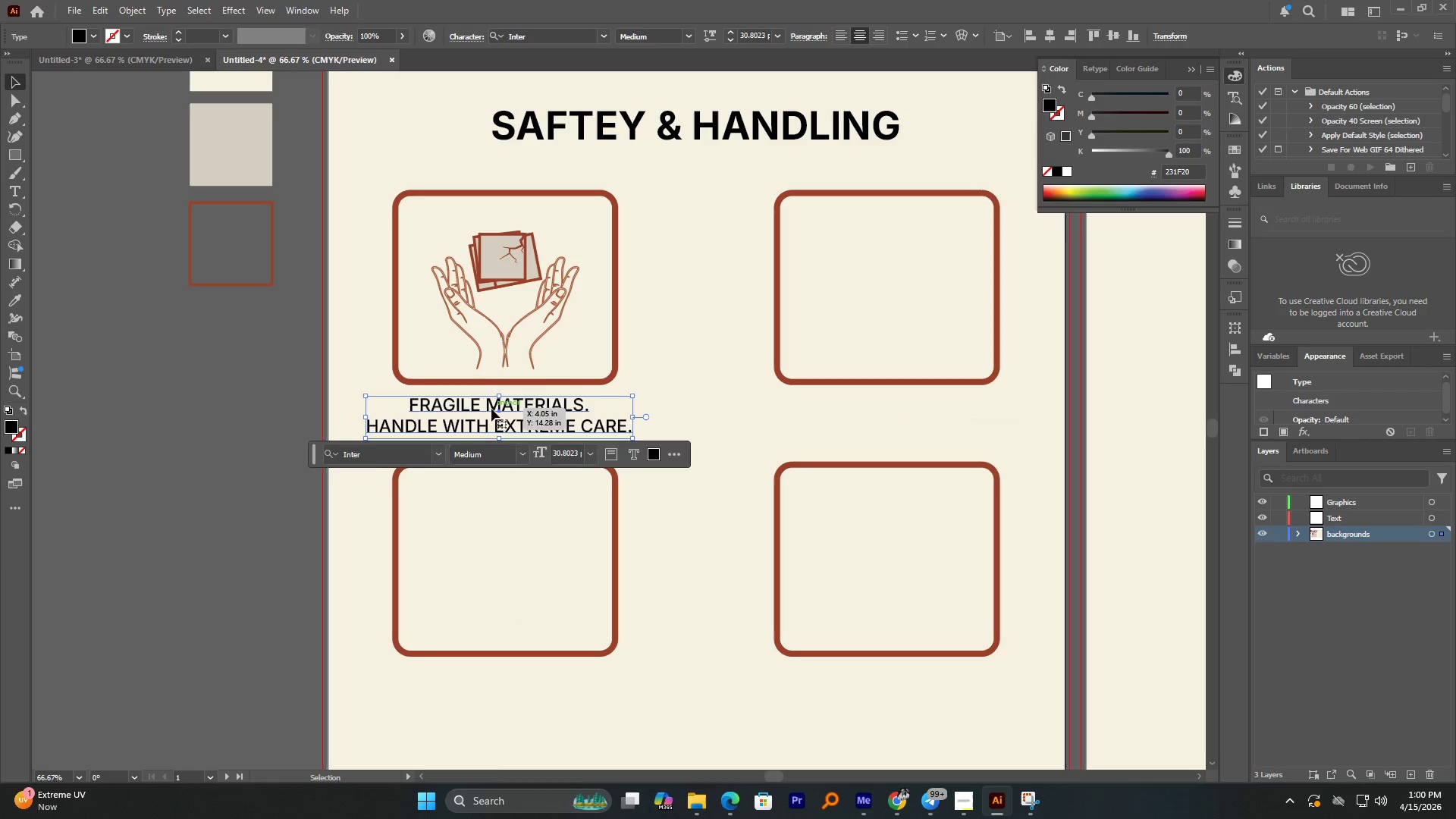 
left_click_drag(start_coordinate=[492, 409], to_coordinate=[520, 408])
 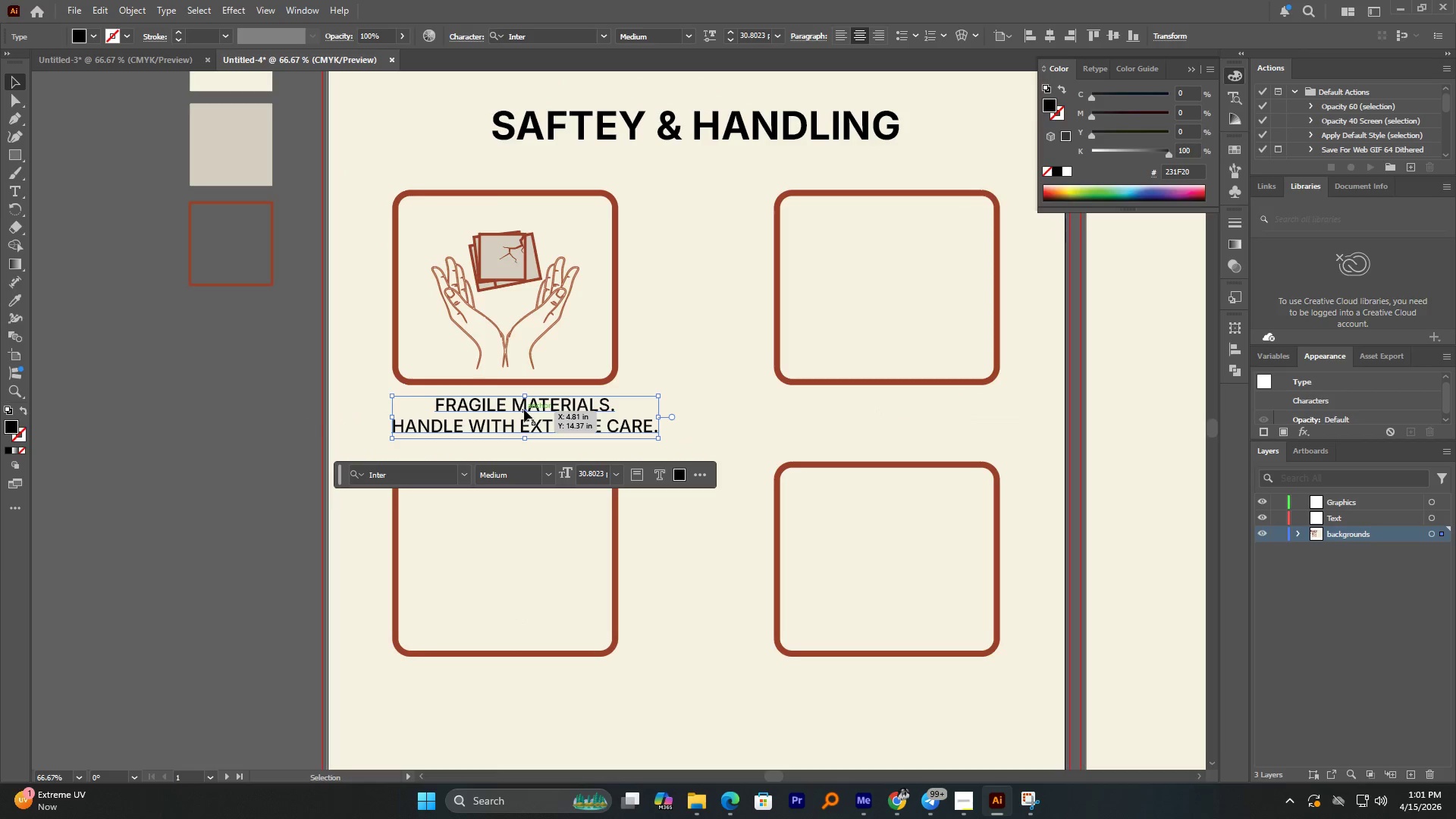 
left_click([155, 340])
 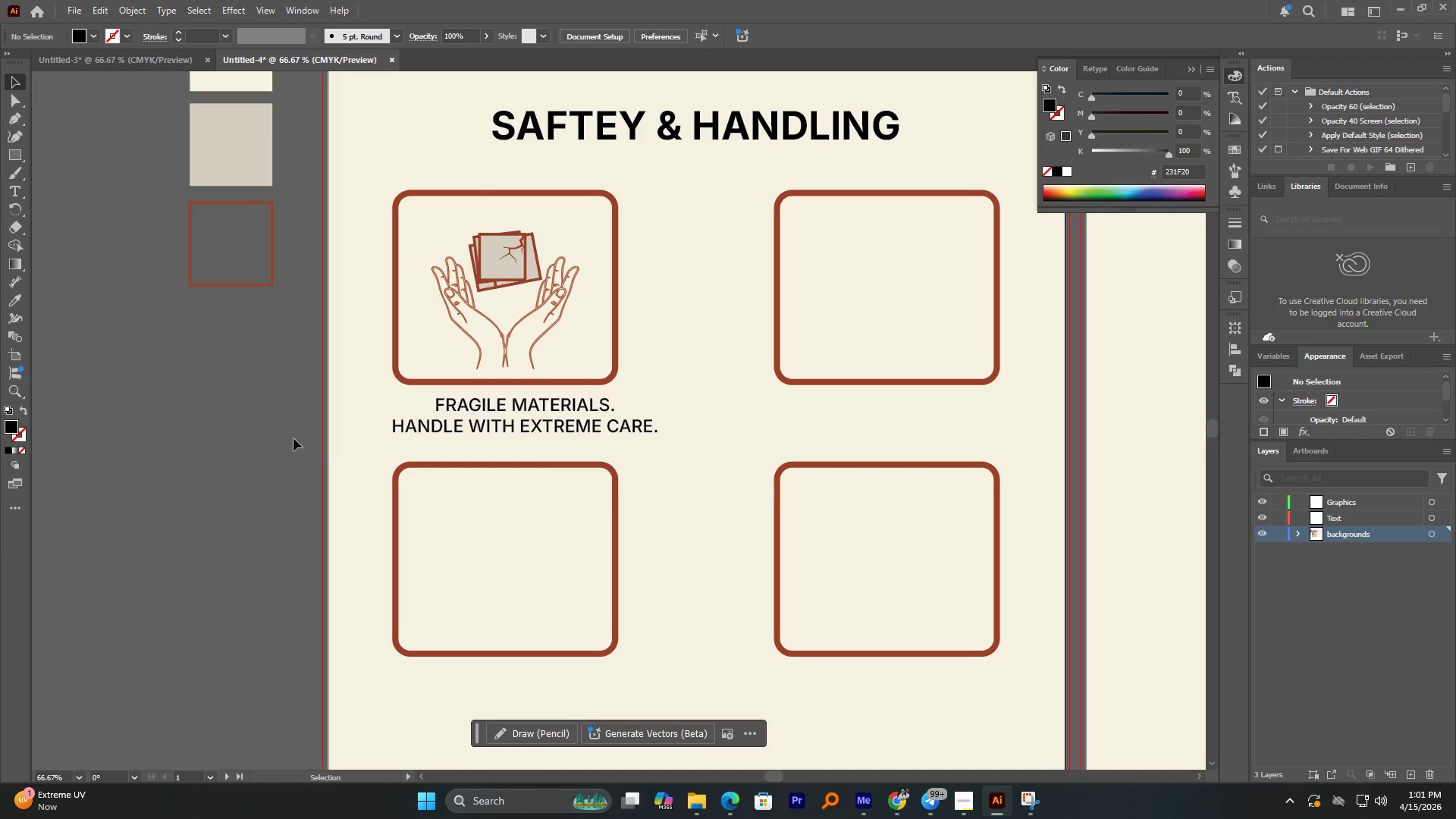 
hold_key(key=AltLeft, duration=1.59)
 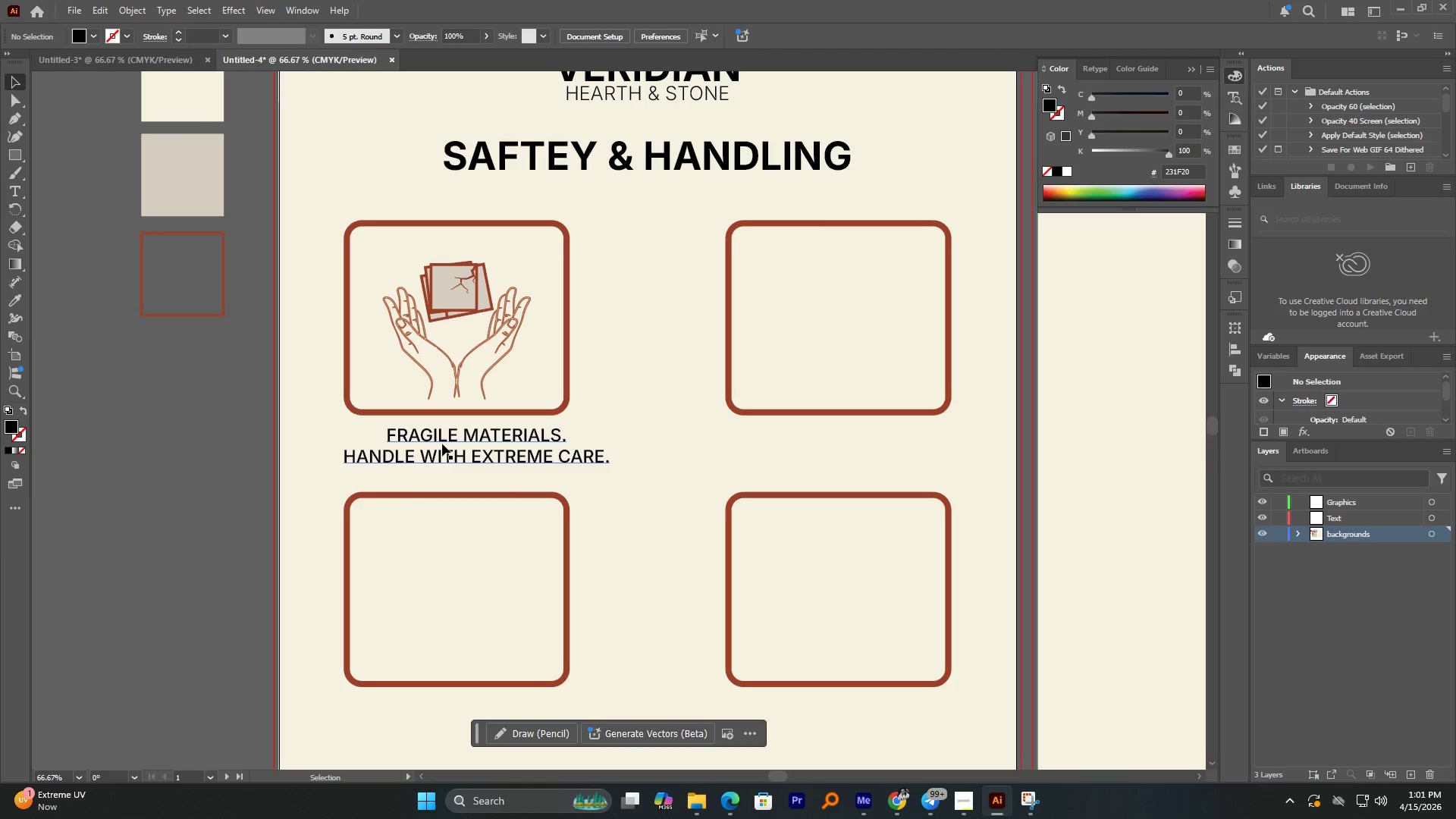 
left_click_drag(start_coordinate=[442, 444], to_coordinate=[419, 443])
 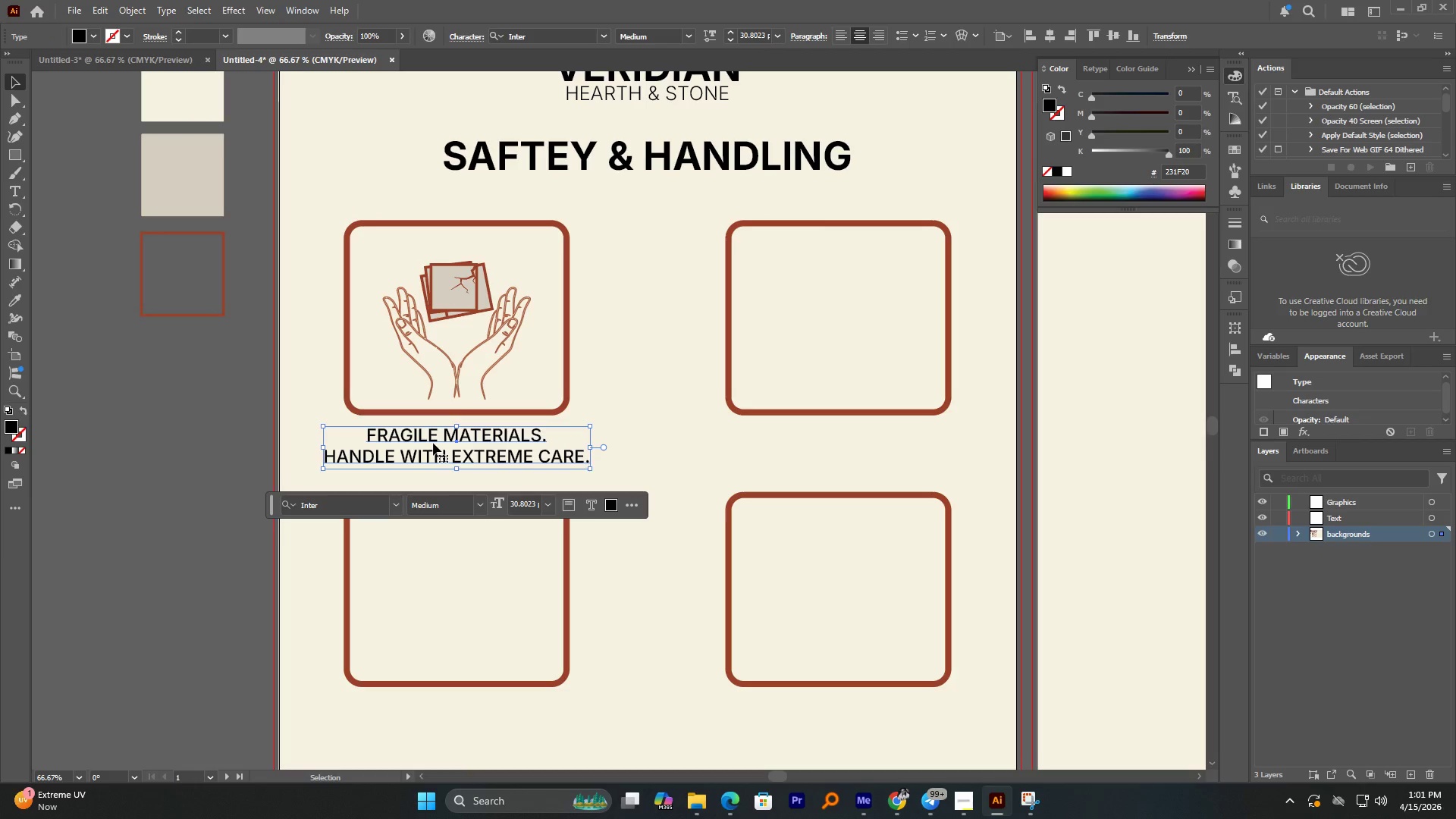 
hold_key(key=ShiftLeft, duration=2.62)
 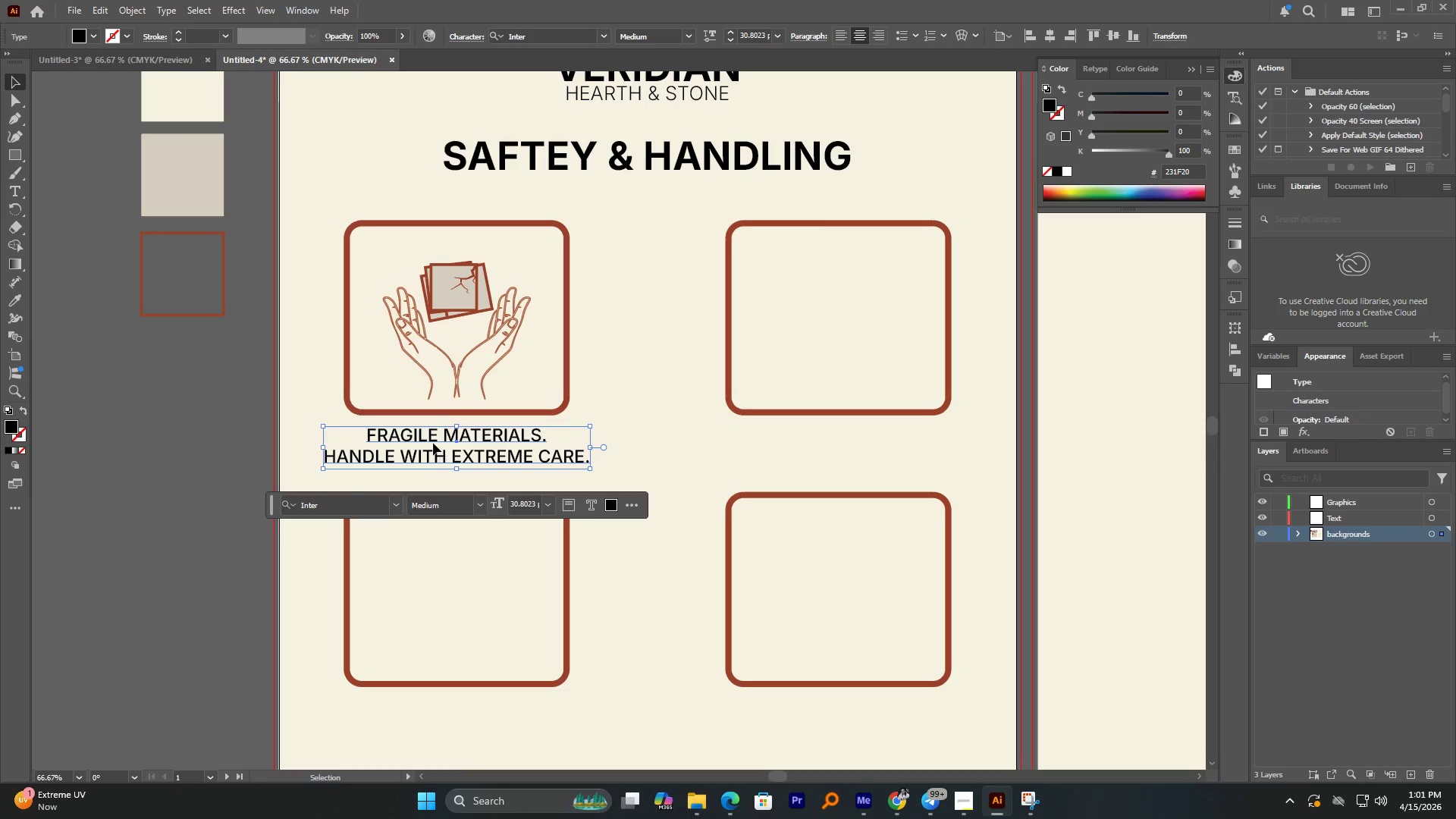 
left_click_drag(start_coordinate=[433, 443], to_coordinate=[811, 459])
 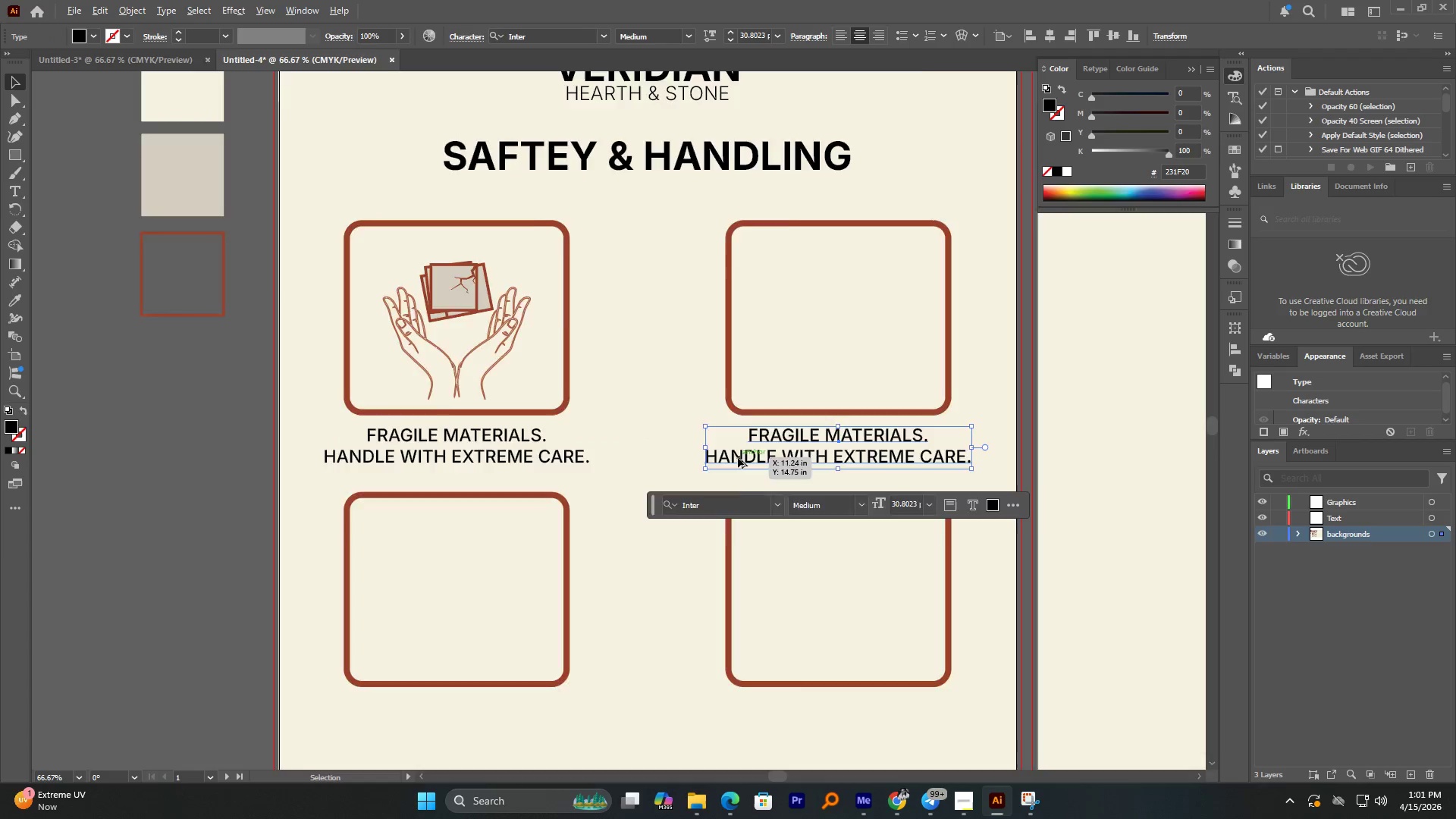 
hold_key(key=AltLeft, duration=2.53)
 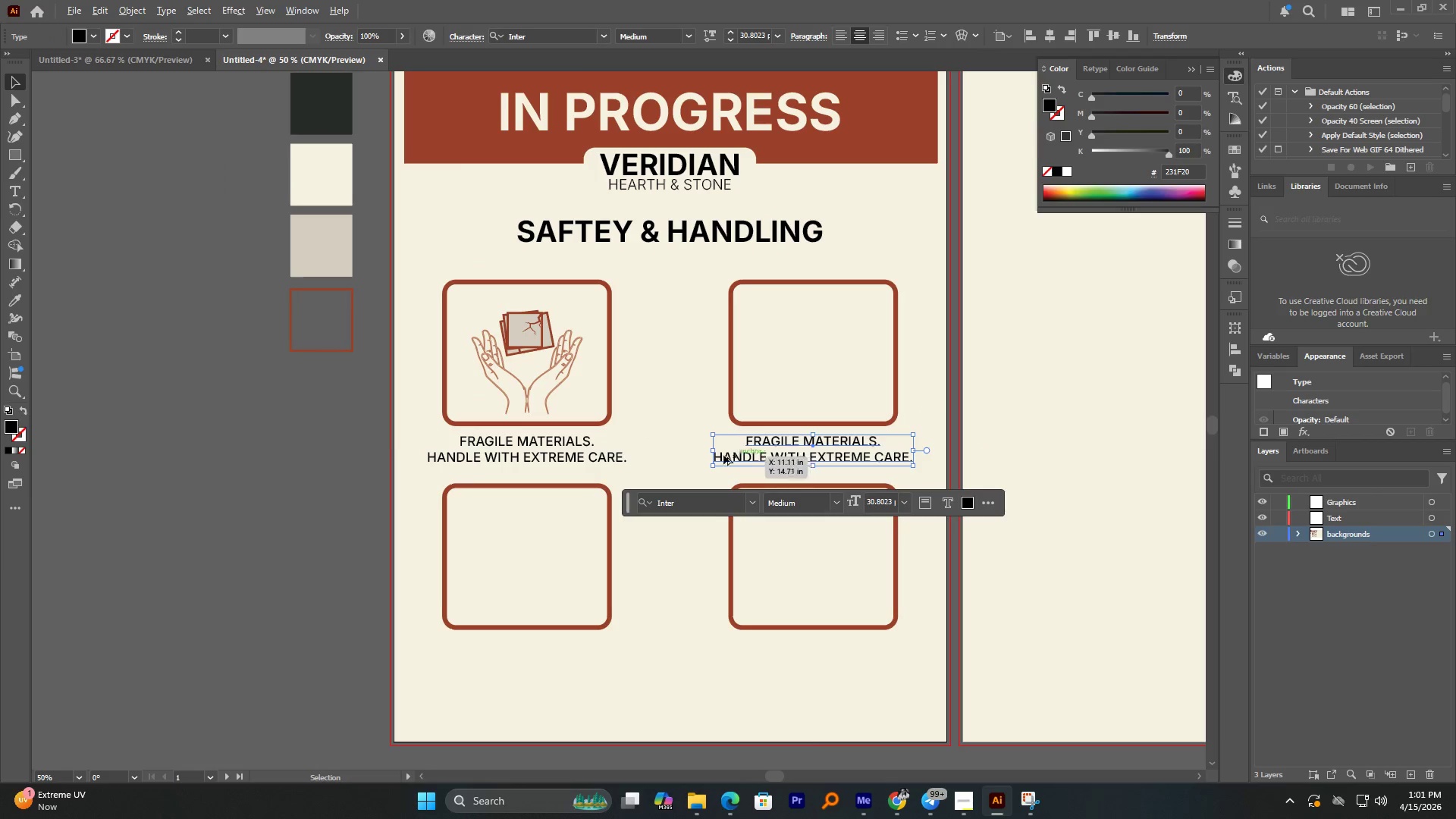 
hold_key(key=ShiftLeft, duration=2.3)
 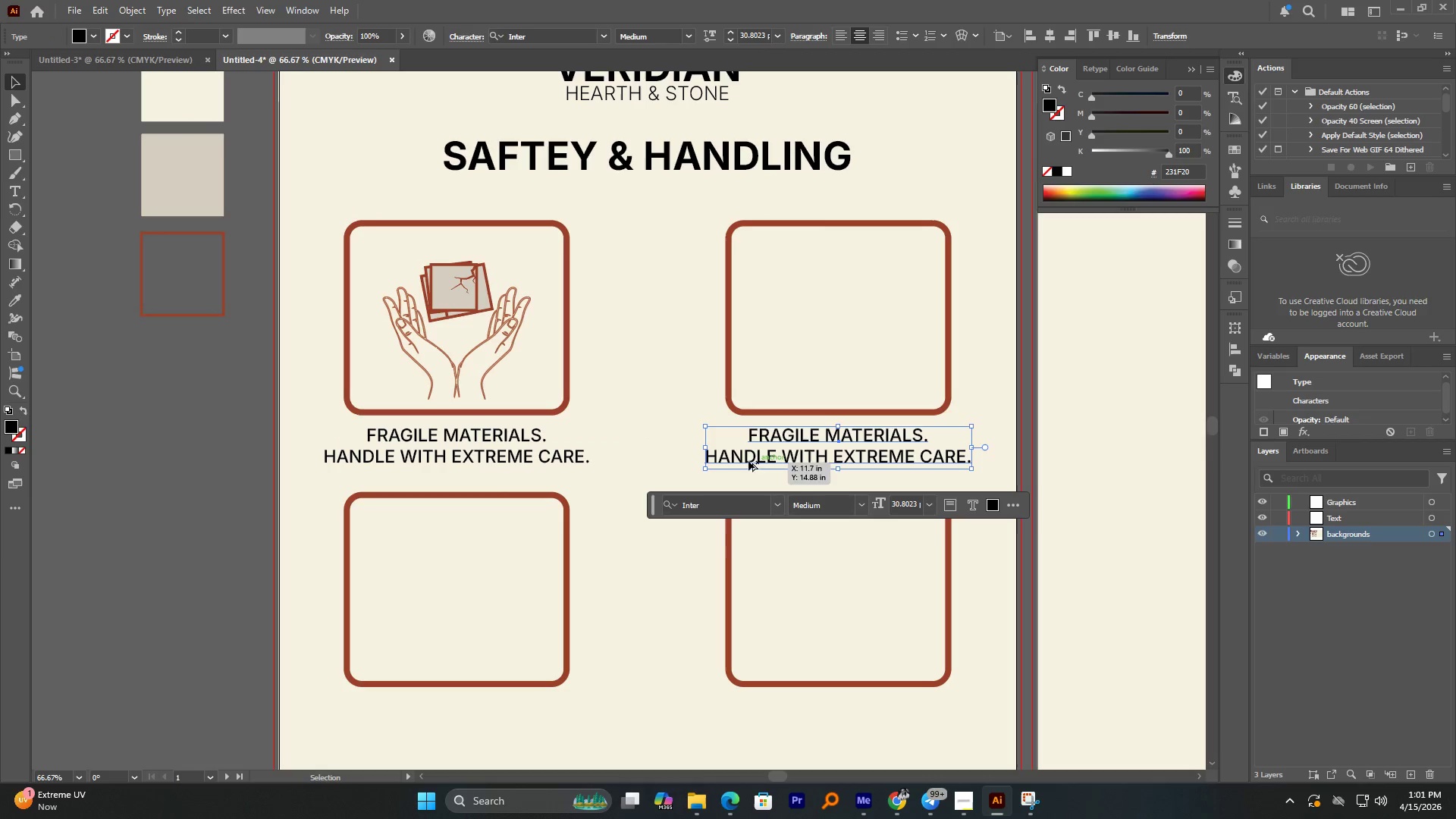 
hold_key(key=AltLeft, duration=1.0)
scroll: coordinate [738, 458], scroll_direction: down, amount: 1.0
 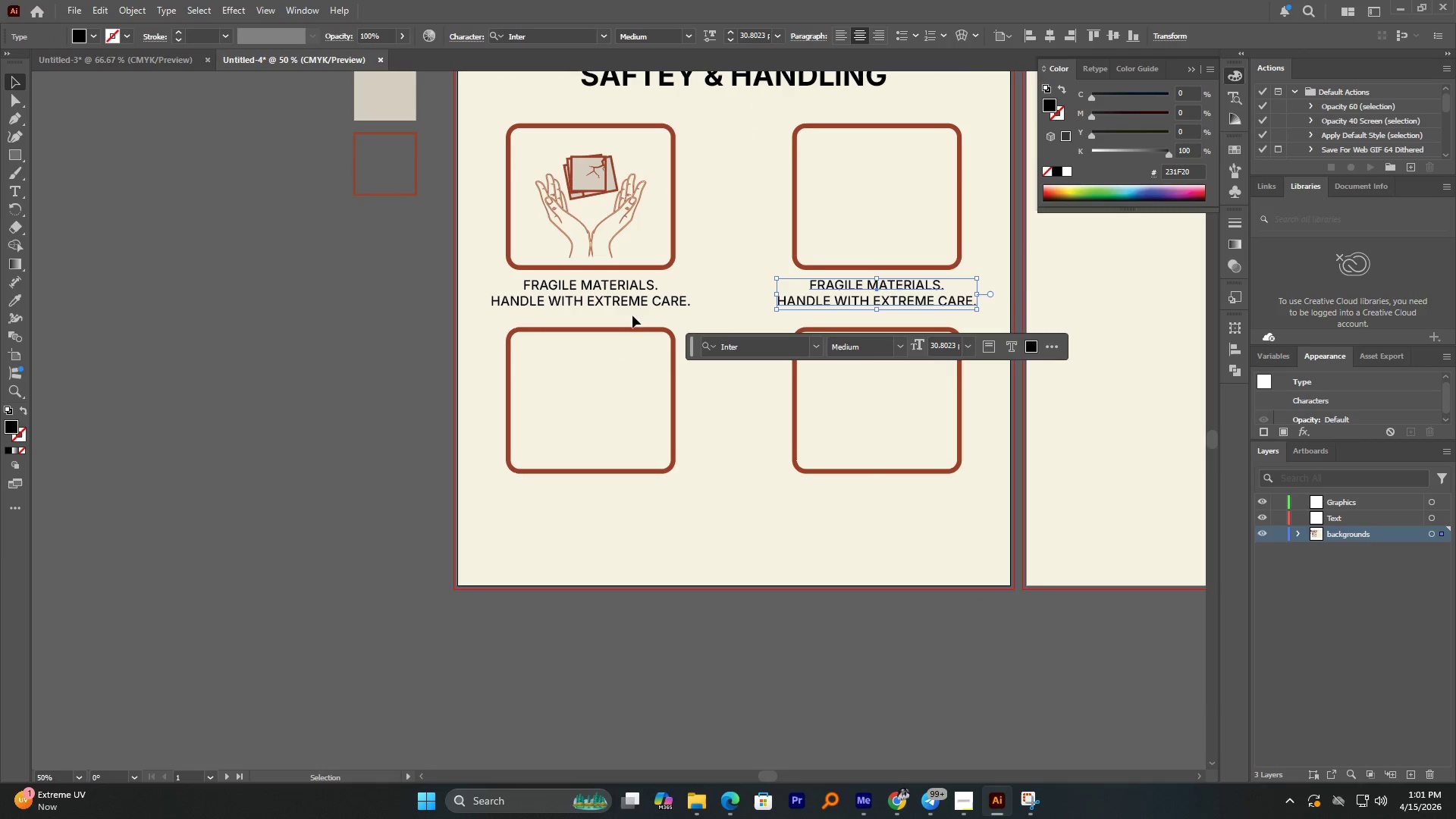 
hold_key(key=ShiftLeft, duration=0.53)
left_click([631, 306])
 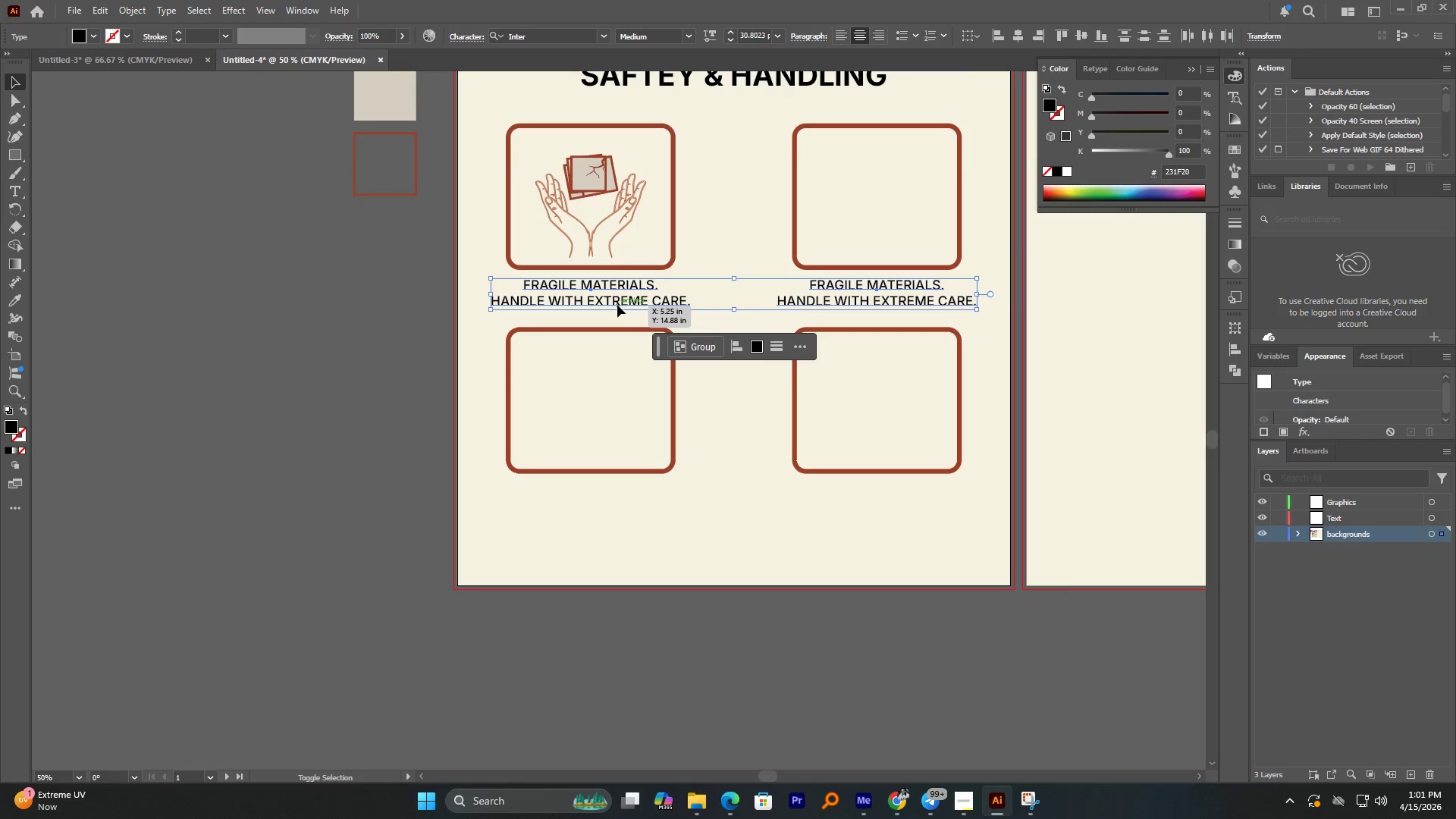 
hold_key(key=AltLeft, duration=5.52)
left_click_drag(start_coordinate=[620, 304], to_coordinate=[637, 514])
 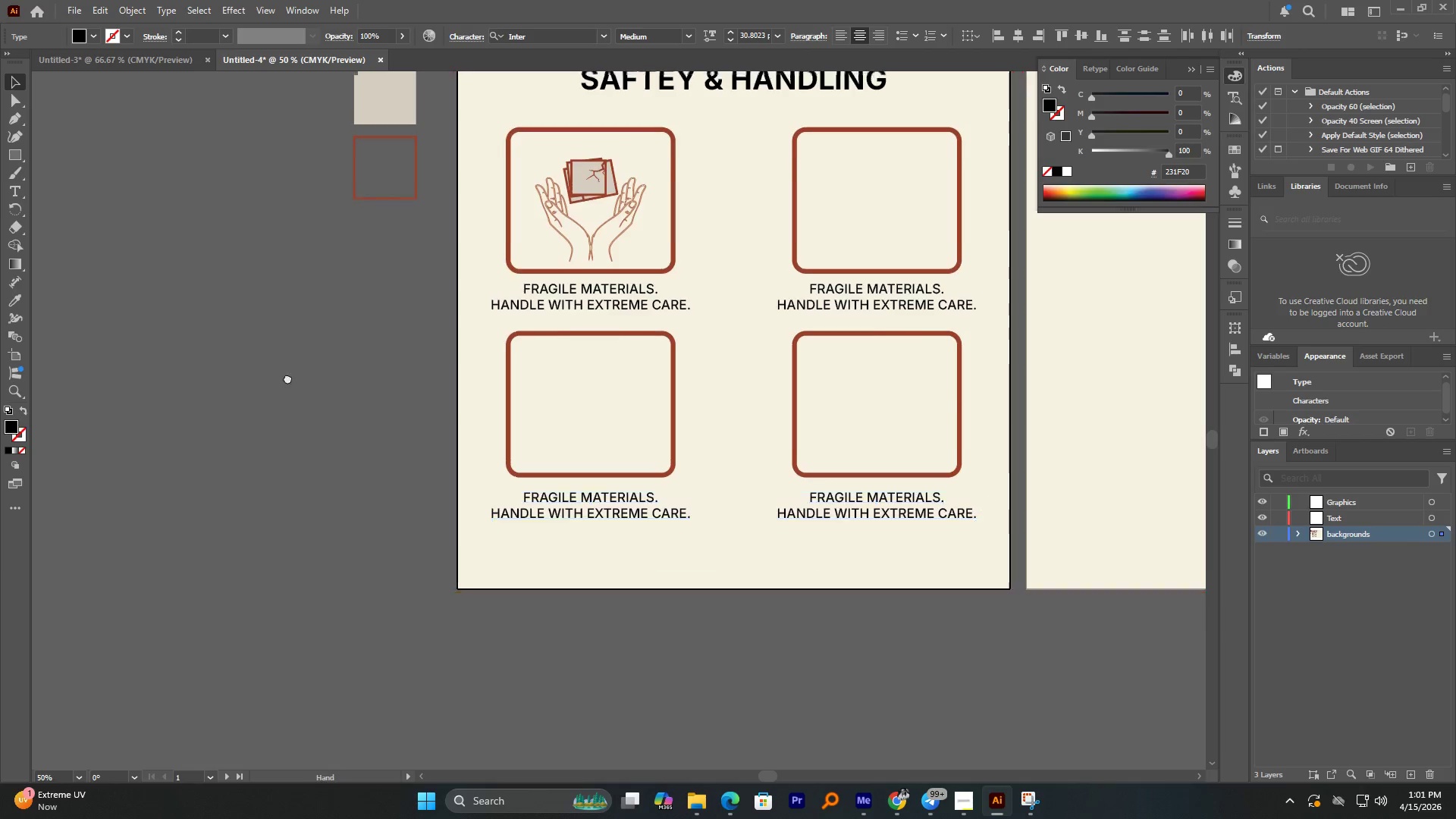 
hold_key(key=ShiftLeft, duration=1.66)
 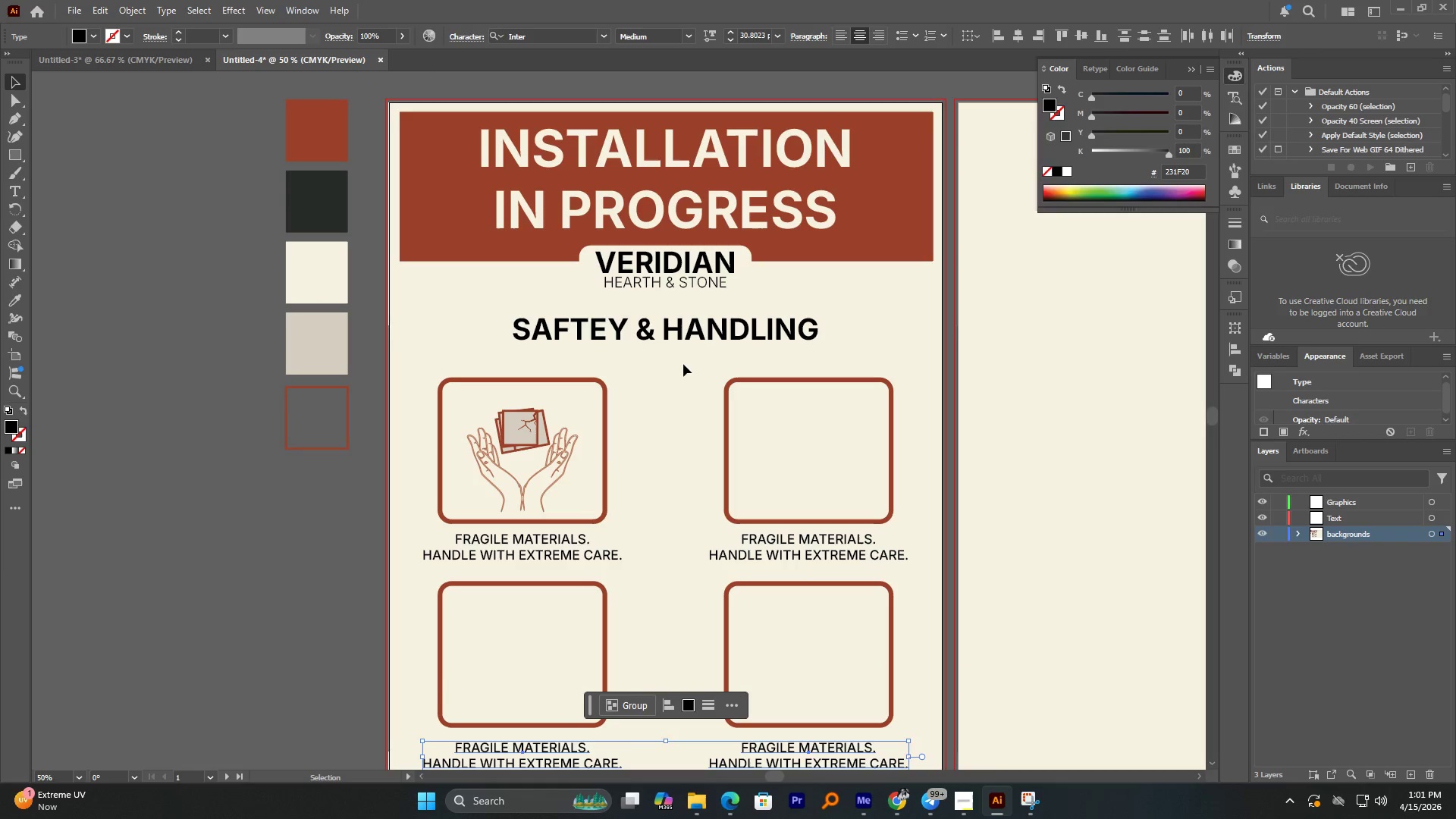 
left_click_drag(start_coordinate=[669, 356], to_coordinate=[618, 101])
 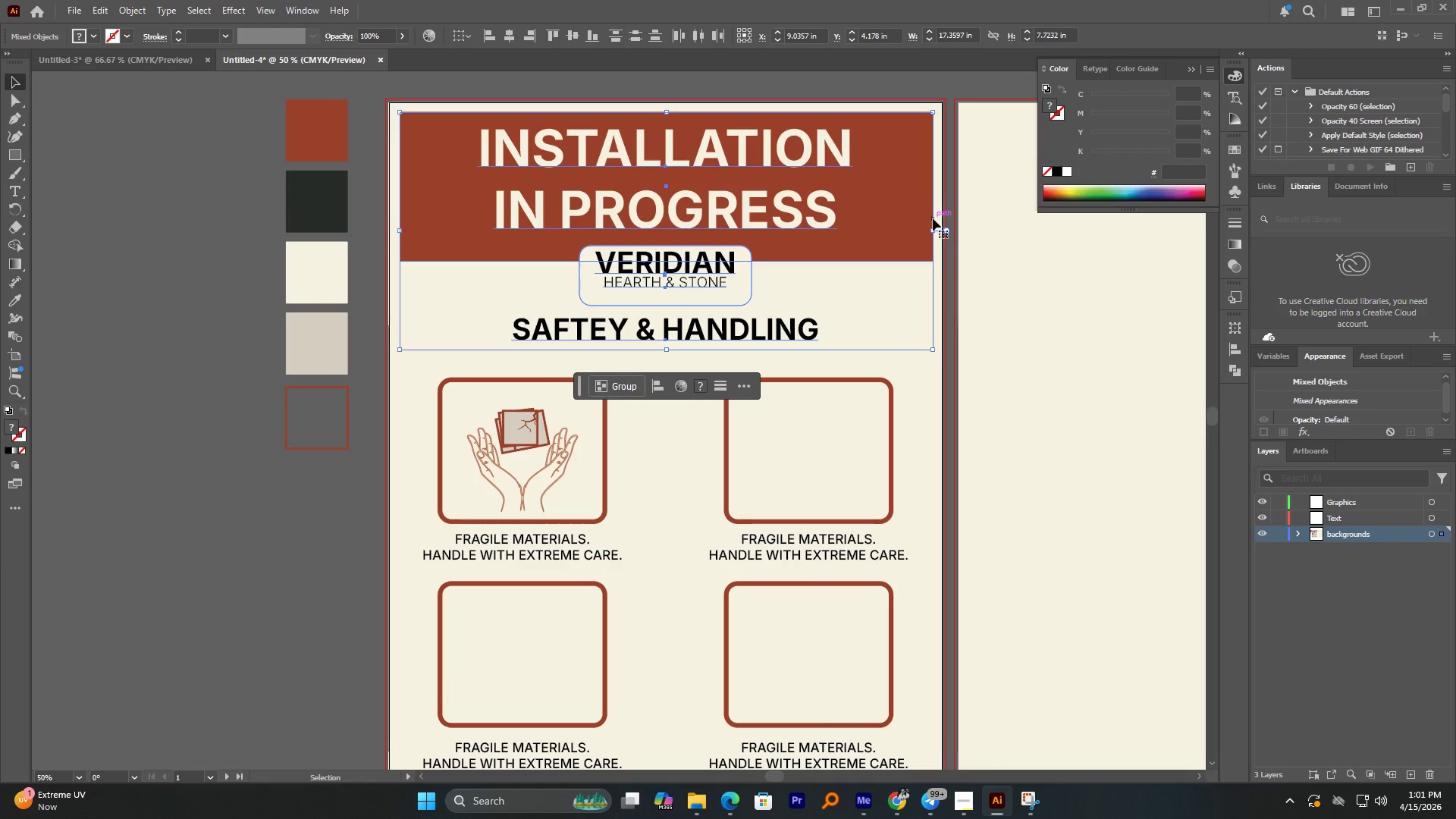 
hold_key(key=AltLeft, duration=2.42)
hold_key(key=ShiftLeft, duration=2.3)
left_click_drag(start_coordinate=[935, 230], to_coordinate=[888, 230])
 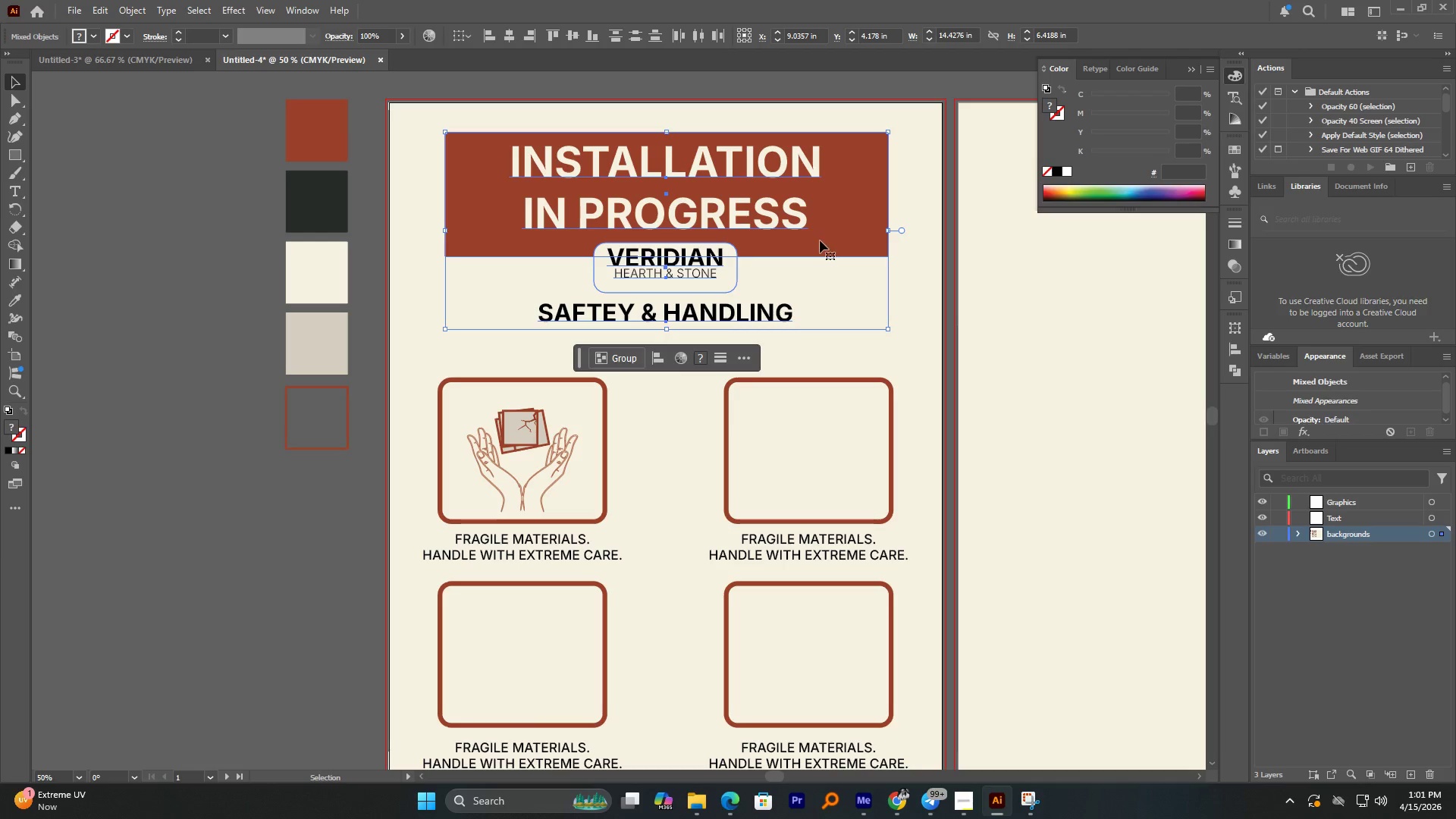 
left_click_drag(start_coordinate=[820, 240], to_coordinate=[821, 218])
 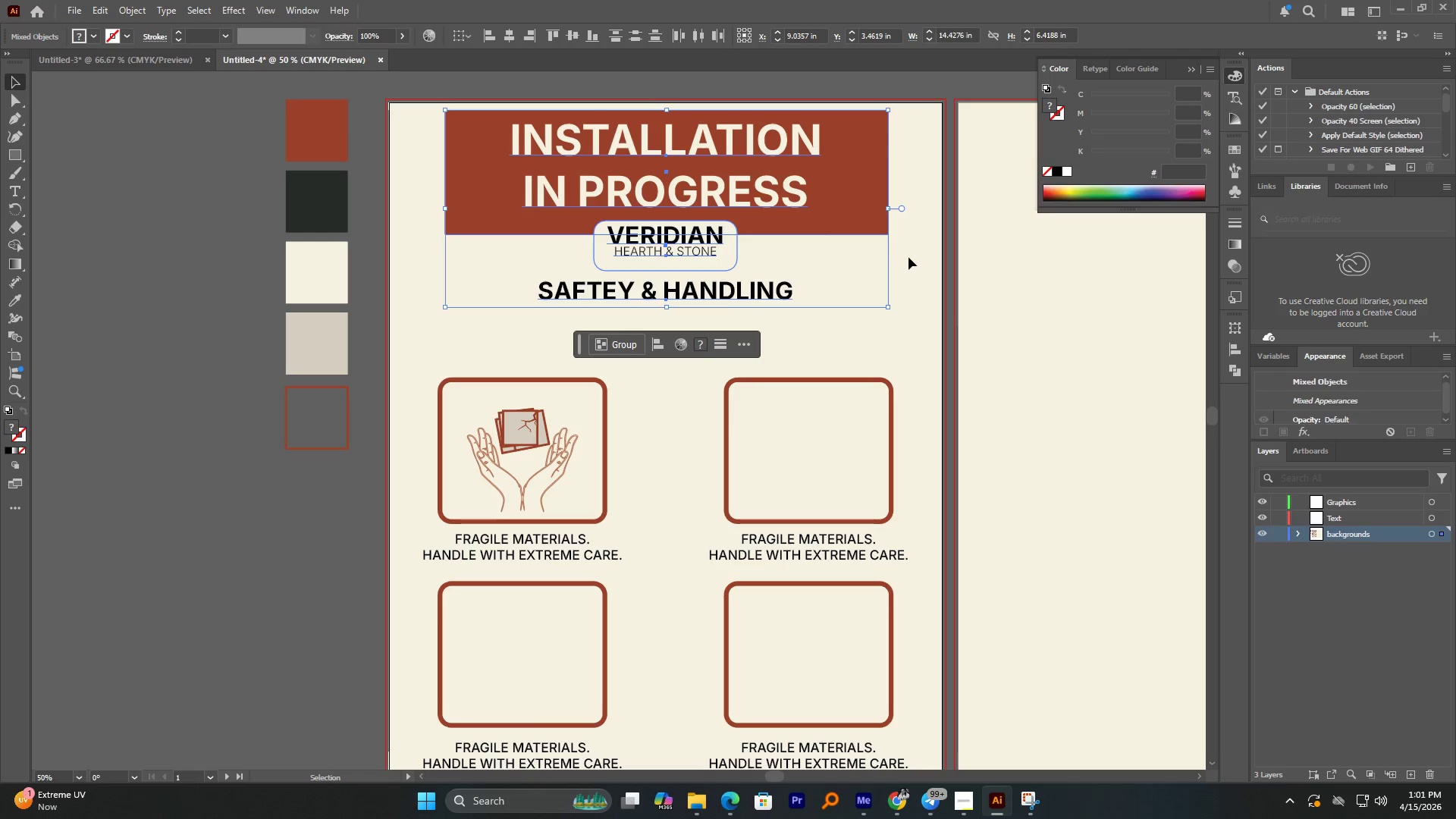 
hold_key(key=ShiftLeft, duration=2.23)
 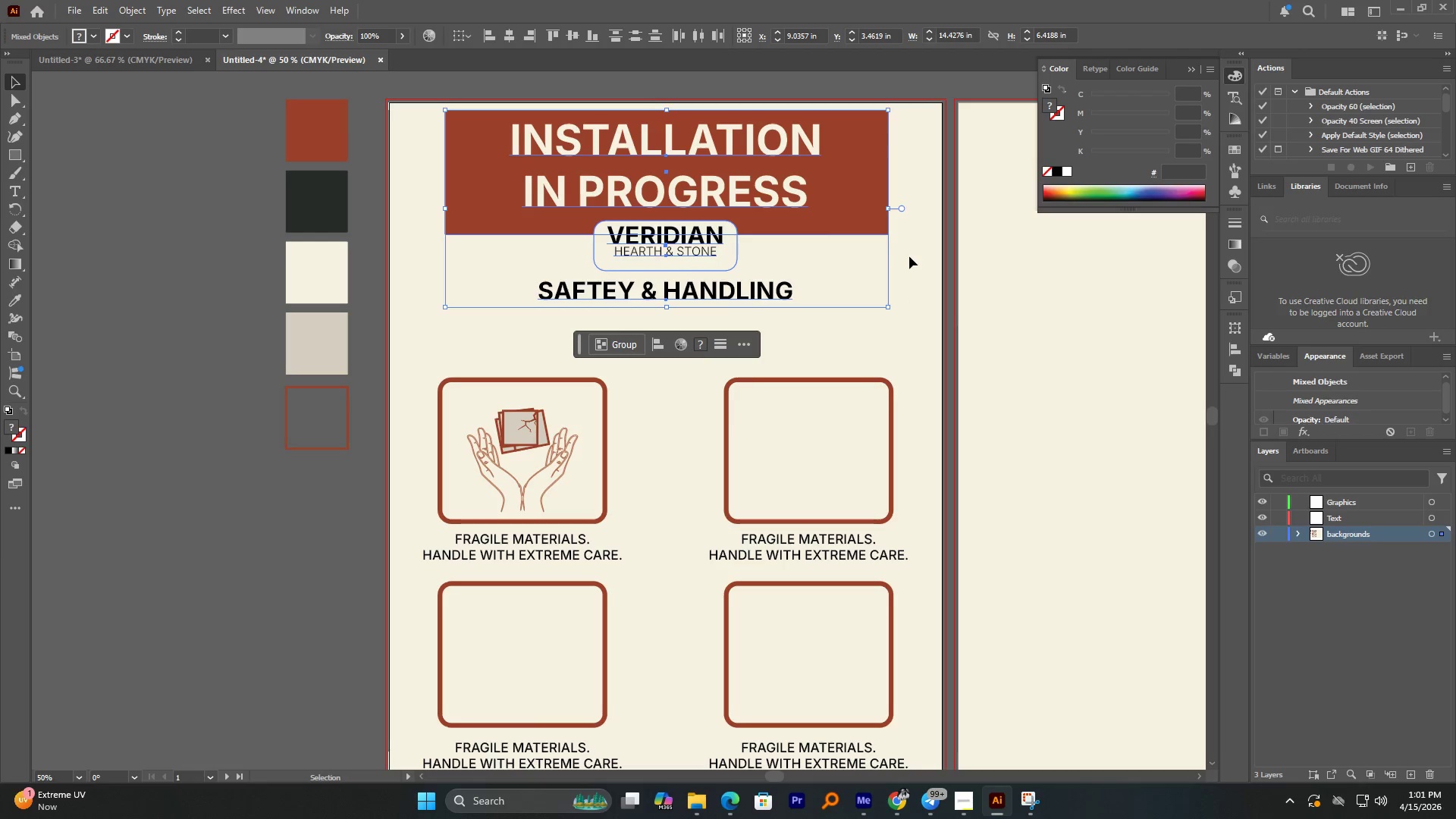 
left_click([910, 256])
 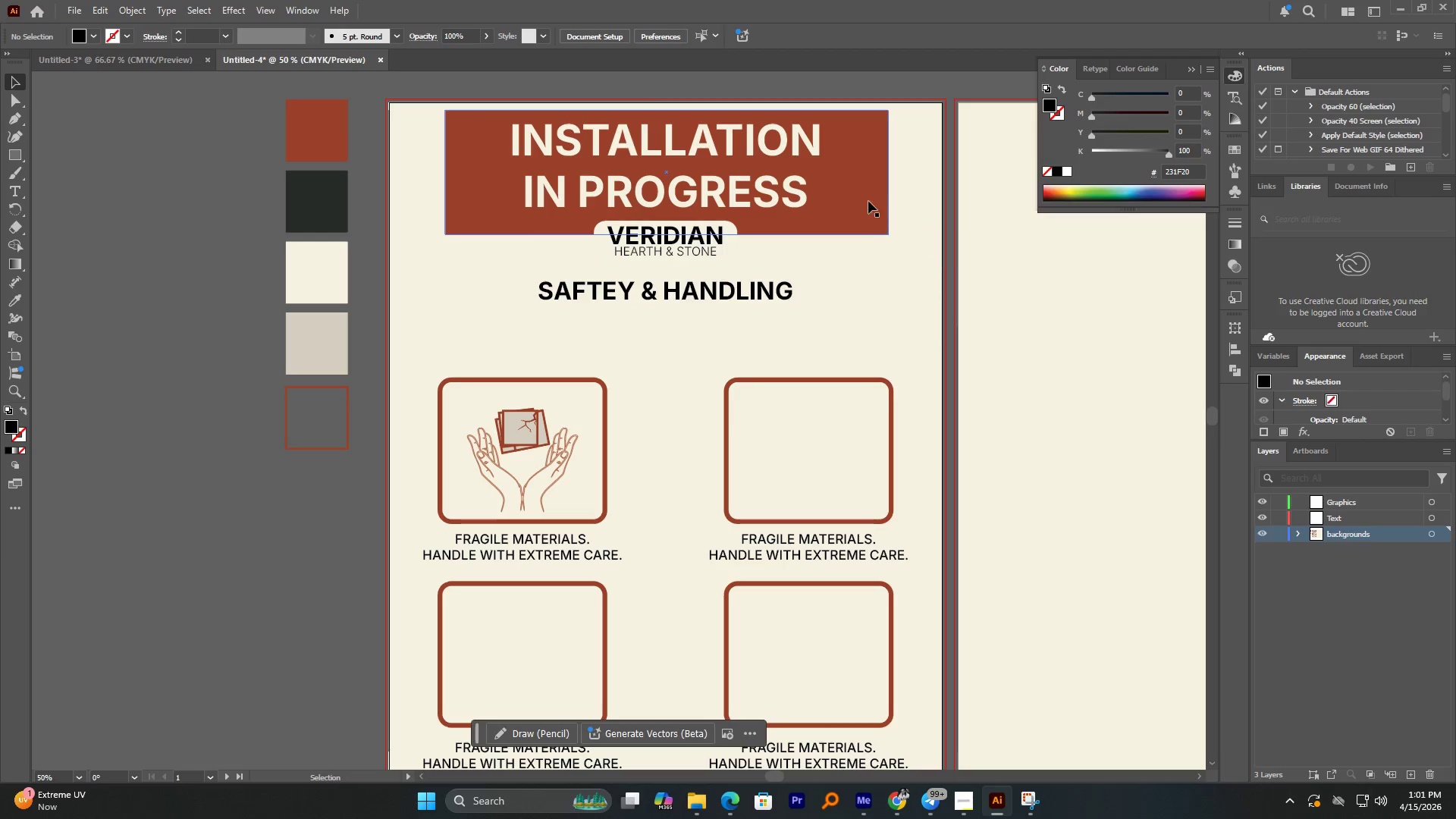 
left_click([868, 190])
 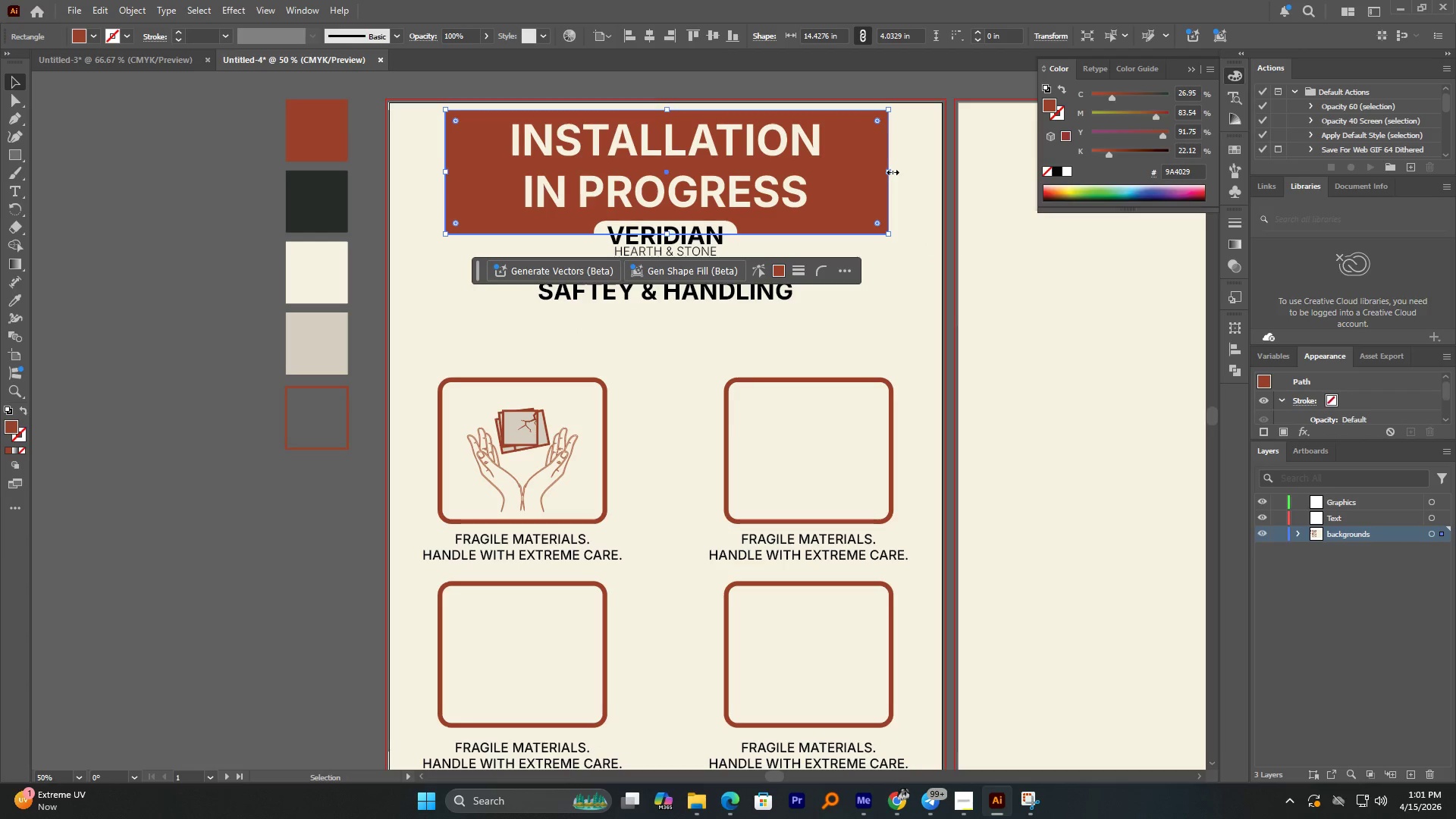 
hold_key(key=AltLeft, duration=4.94)
left_click_drag(start_coordinate=[891, 171], to_coordinate=[933, 165])
 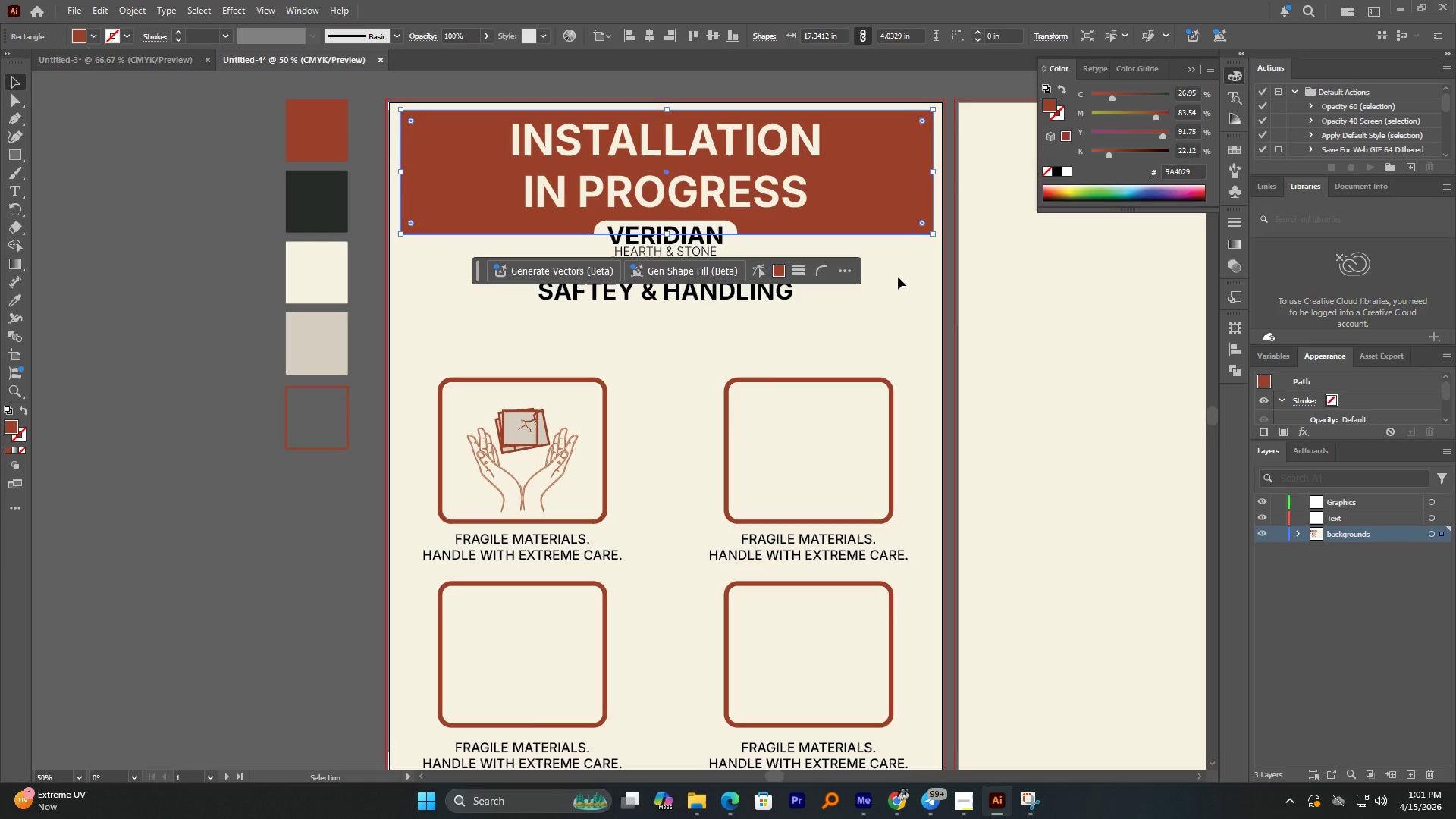 
left_click([899, 278])
 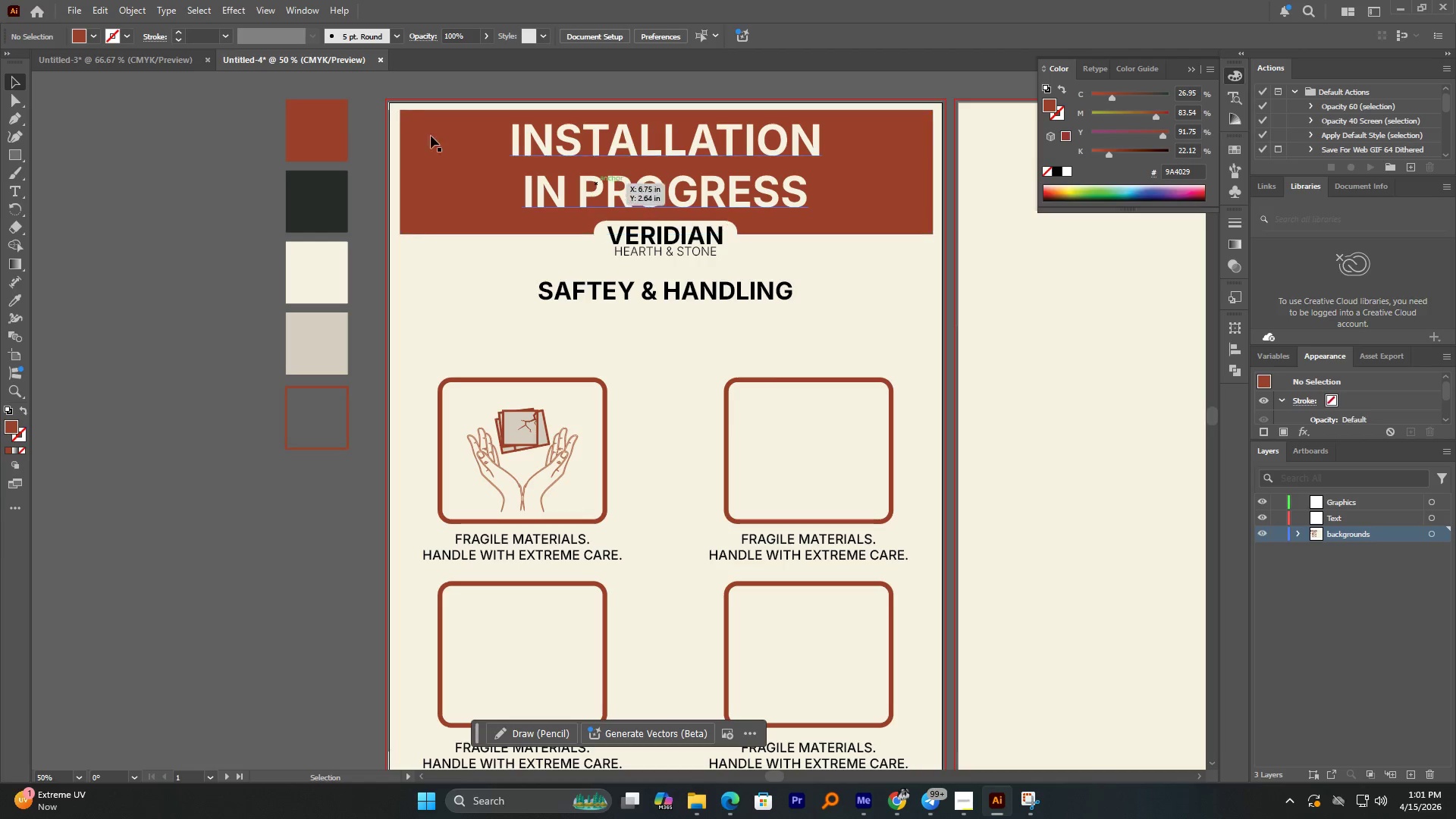 
key(Control+N)
 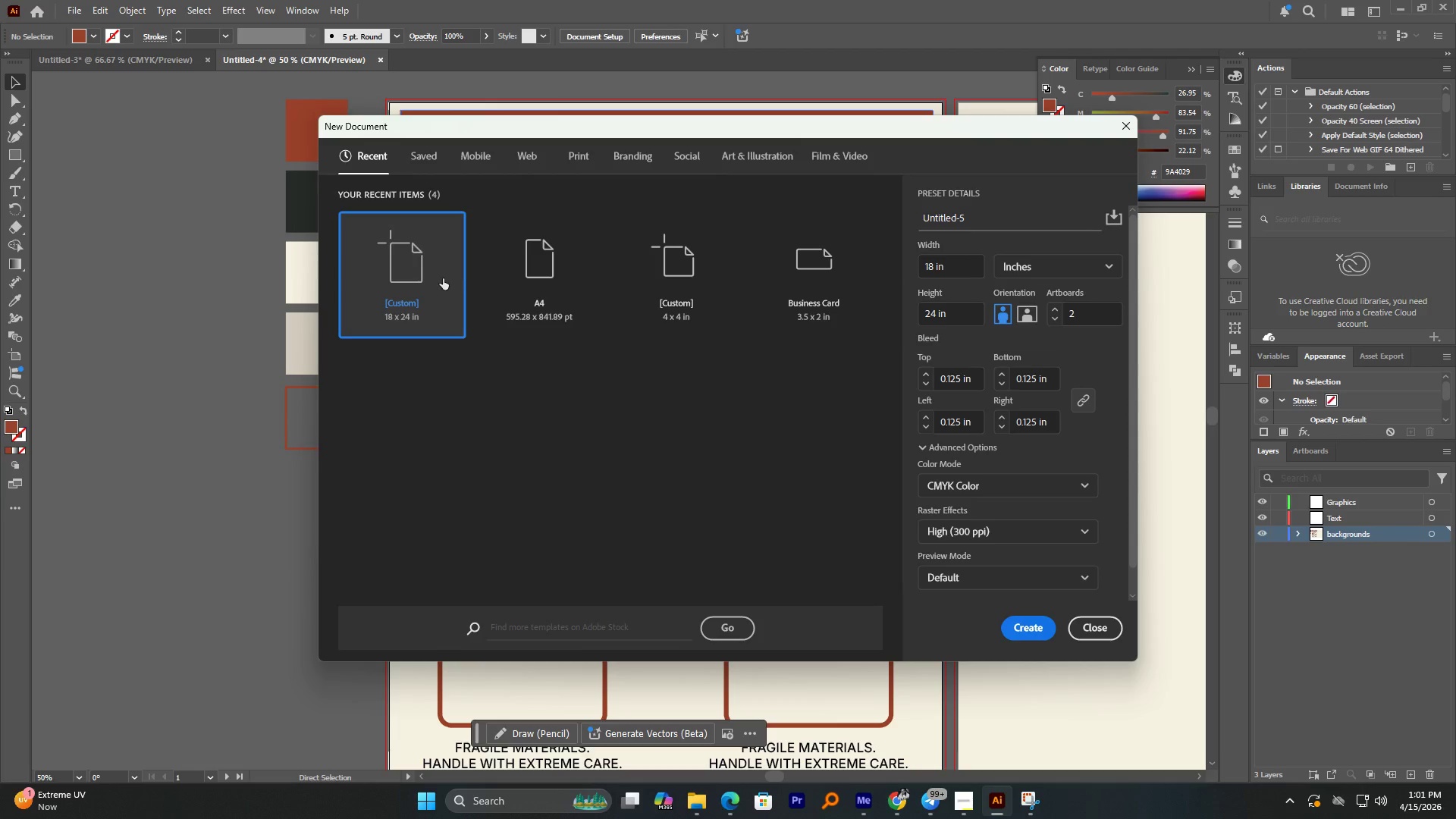 
left_click([548, 263])
 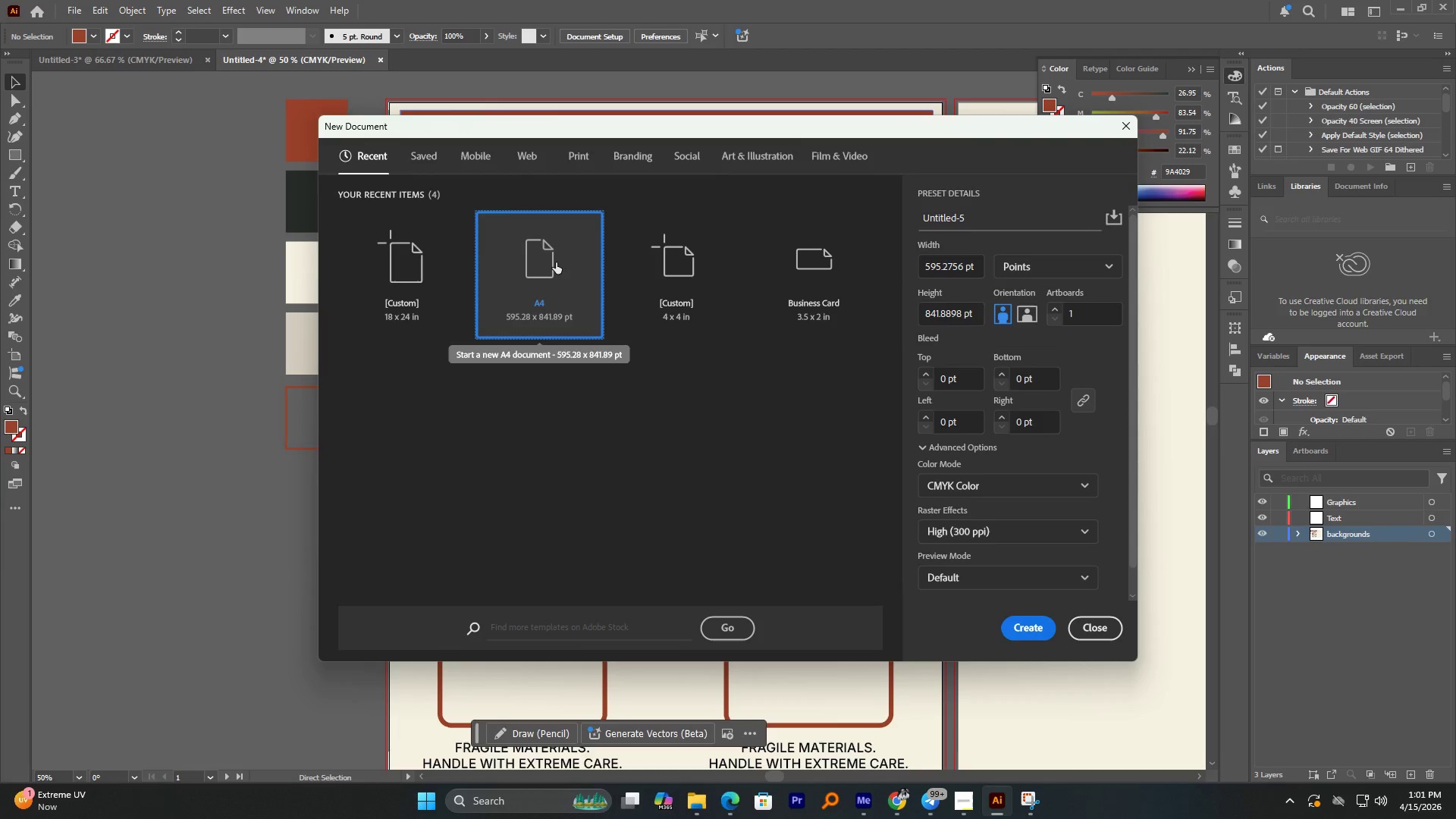 
double_click([556, 262])
 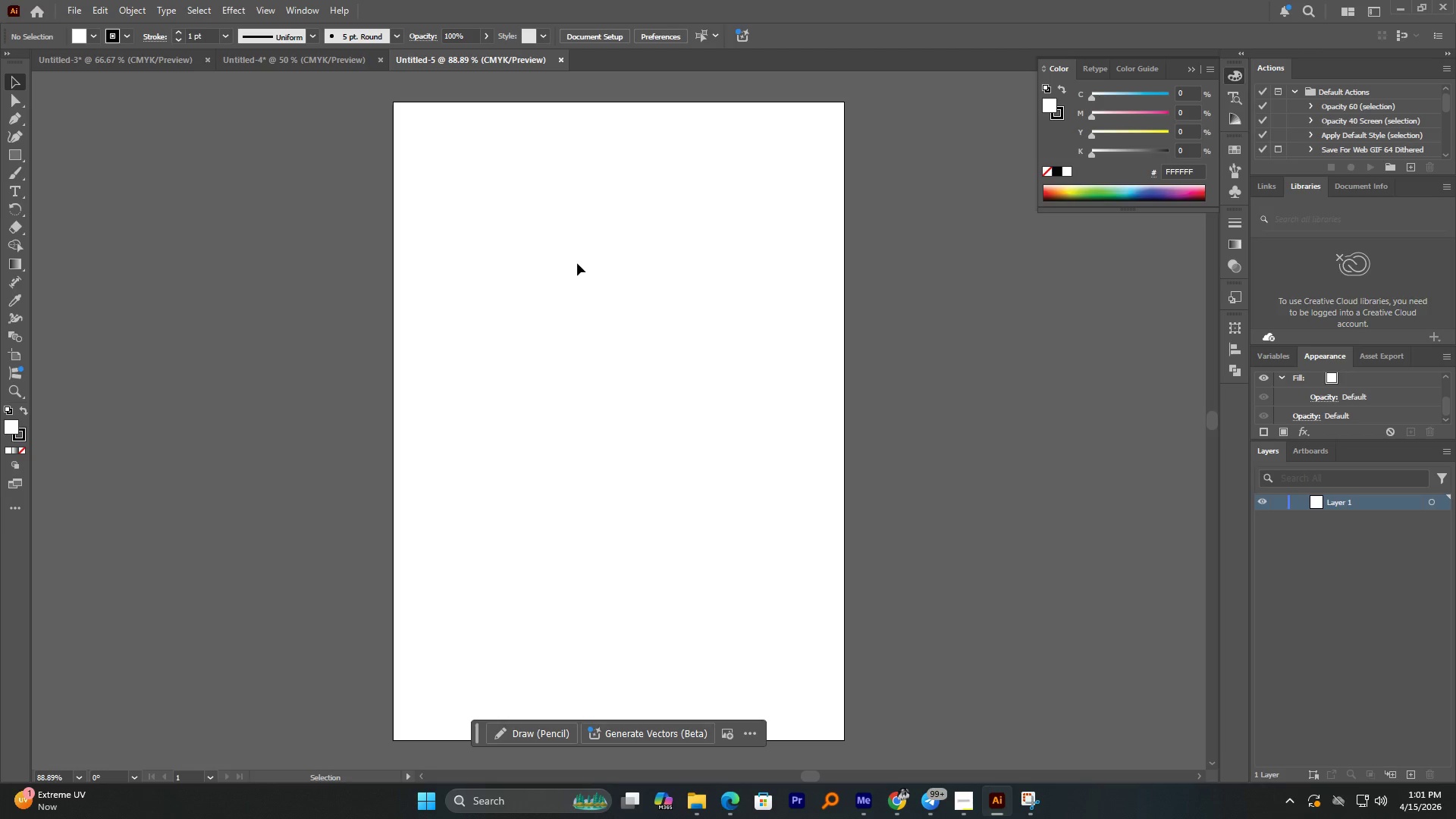 
wait(16.25)
 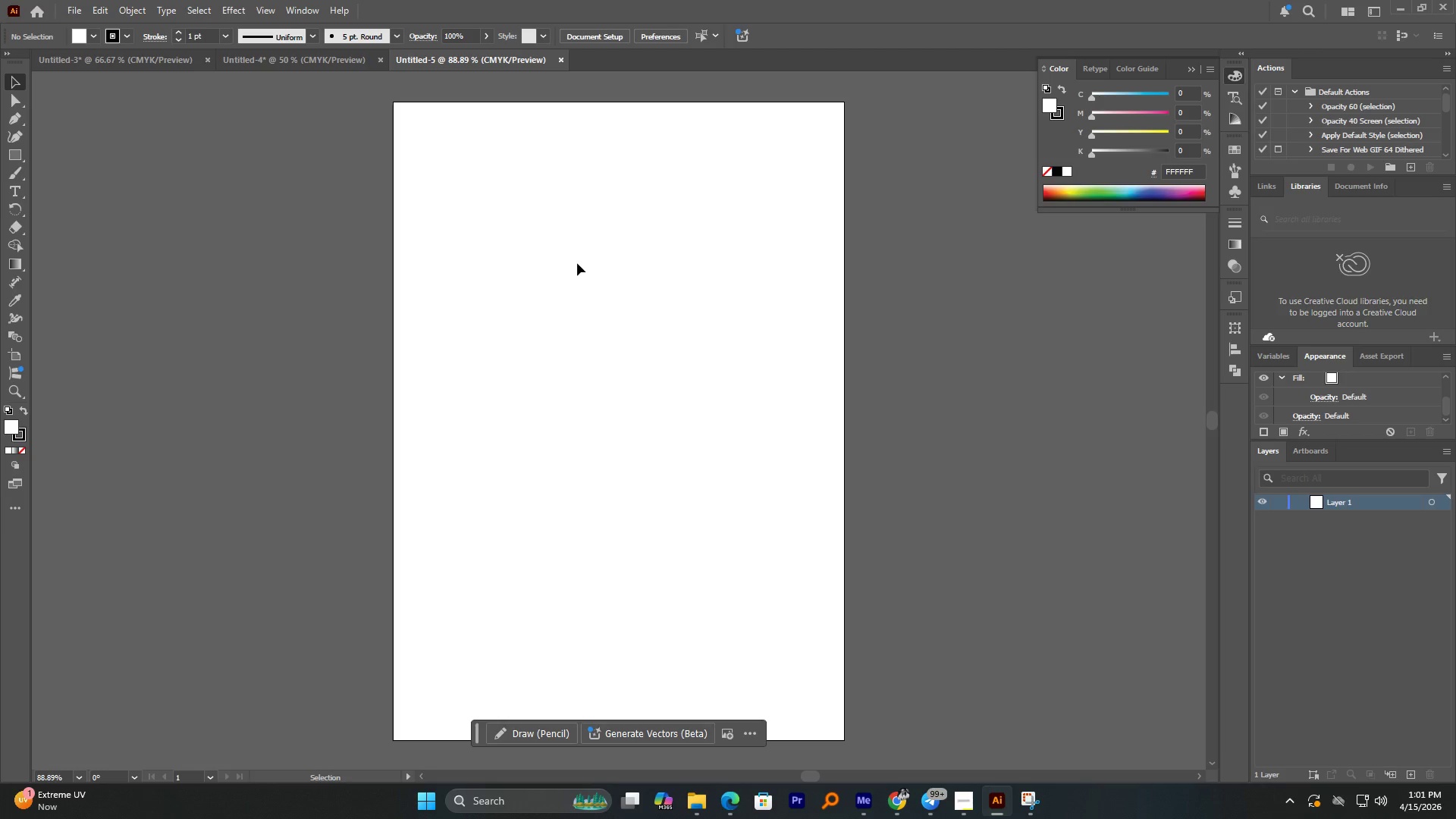 
left_click([256, 57])
 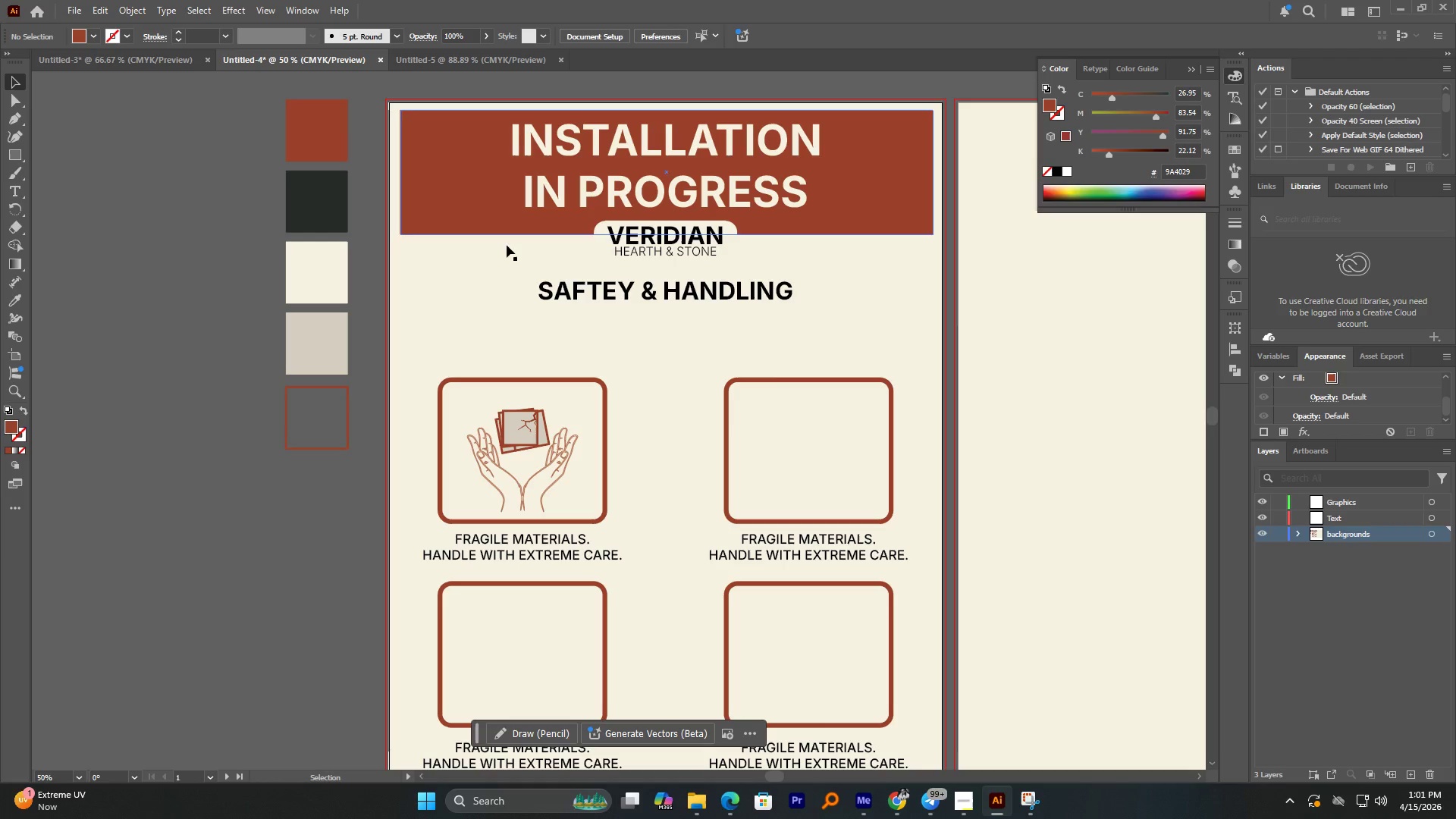 
hold_key(key=AltLeft, duration=0.88)
 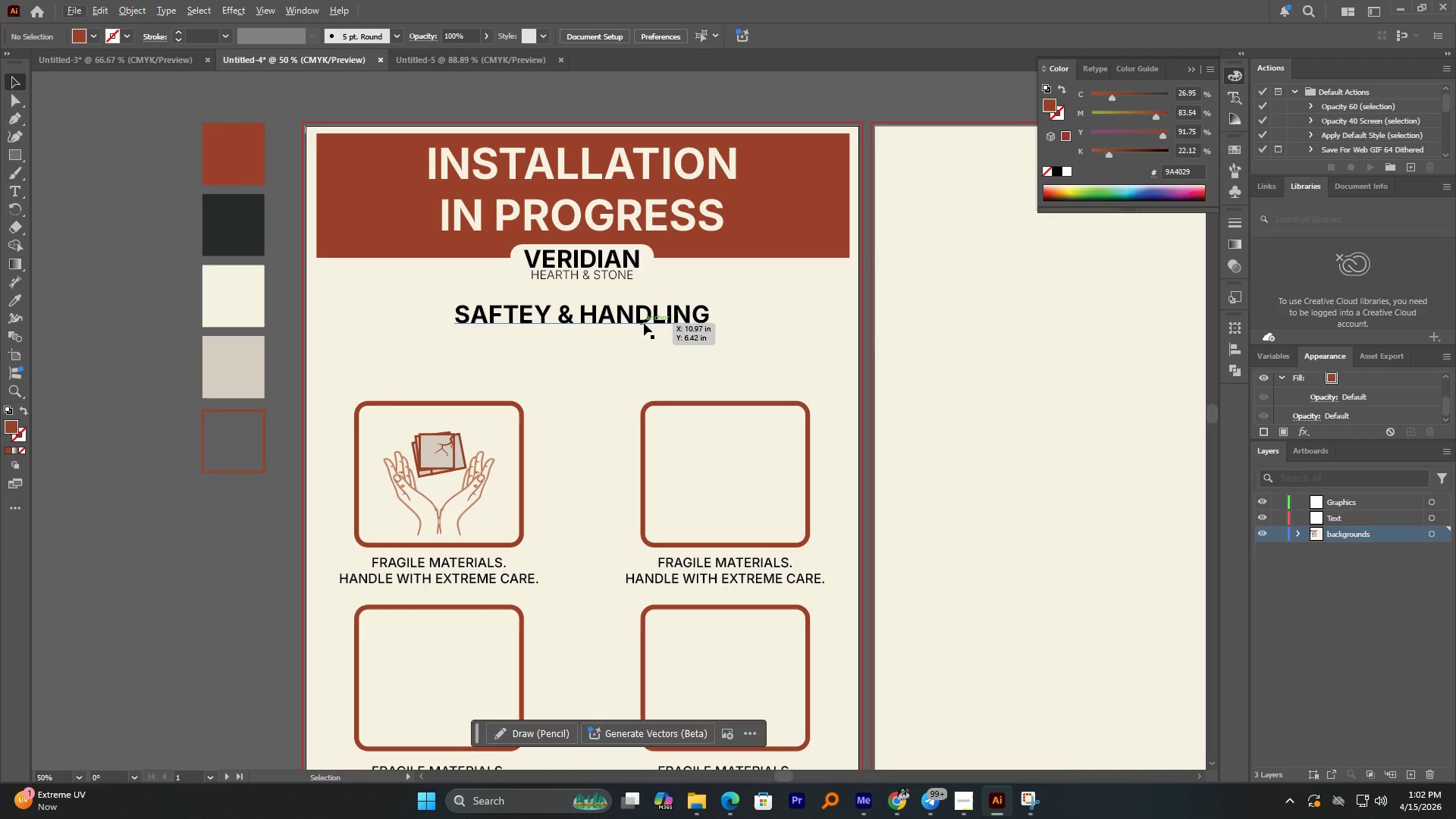 
left_click_drag(start_coordinate=[644, 322], to_coordinate=[643, 315])
 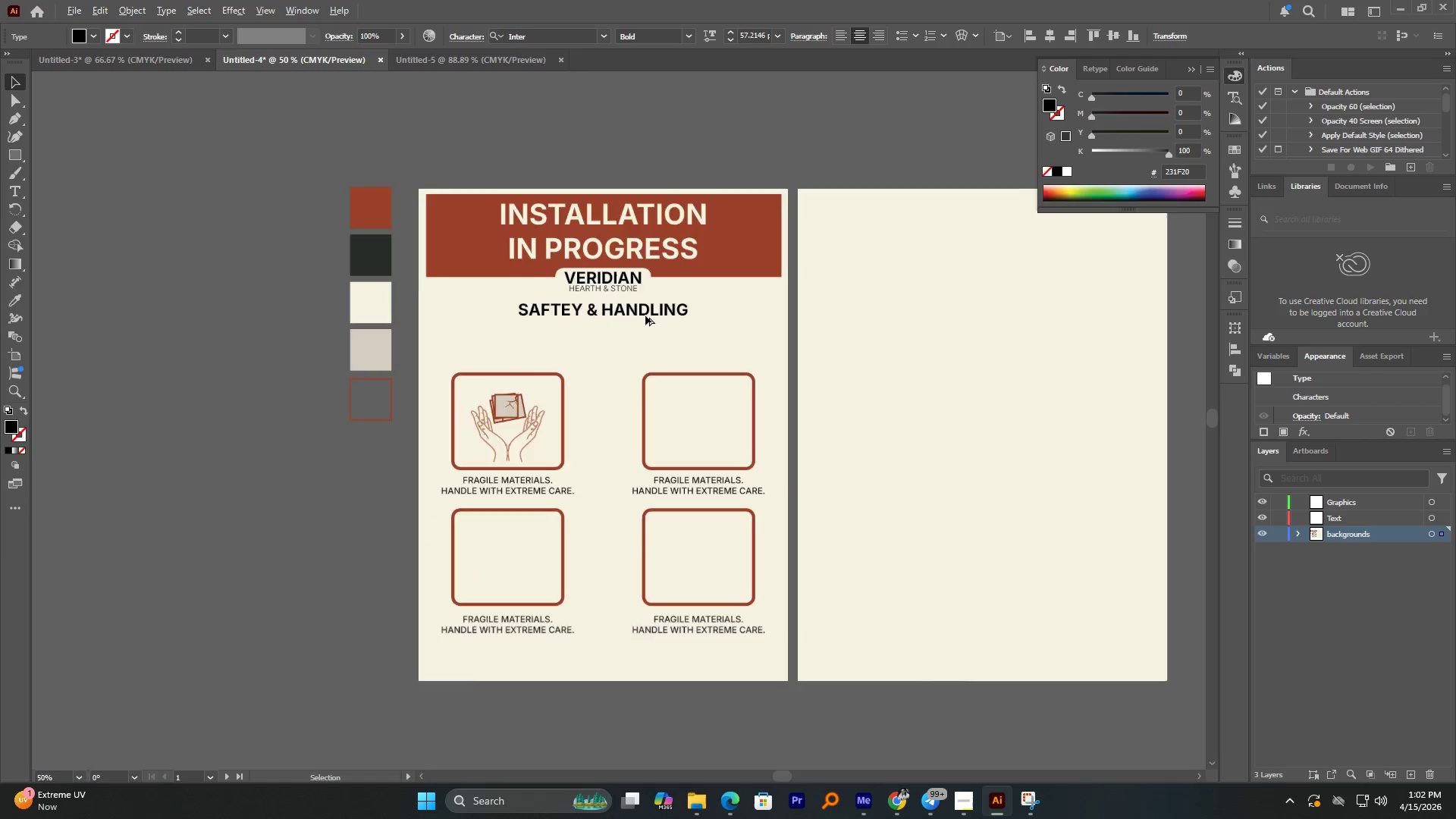 
hold_key(key=ShiftLeft, duration=0.72)
 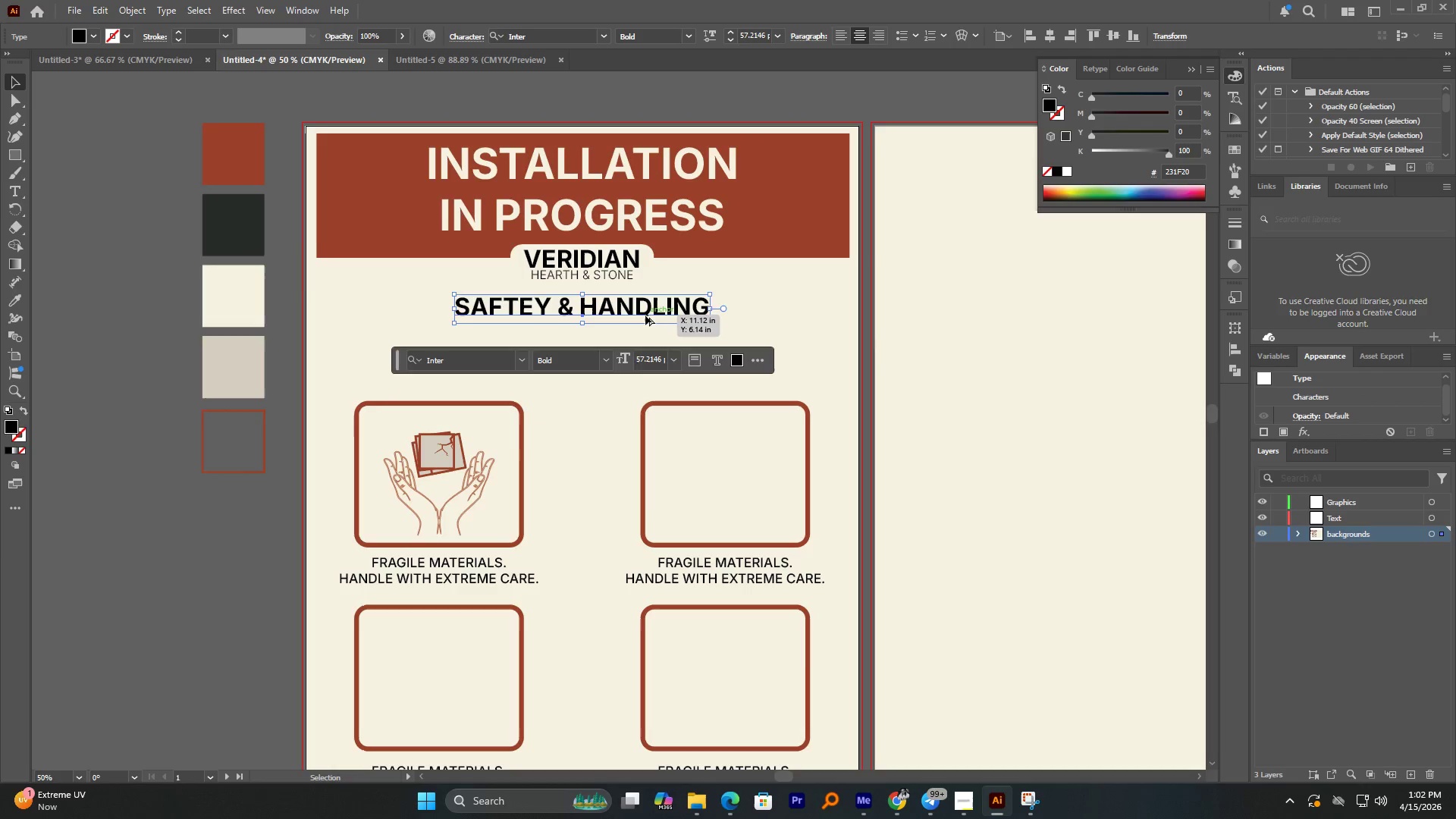 
hold_key(key=AltLeft, duration=1.69)
scroll: coordinate [645, 315], scroll_direction: down, amount: 2.0
 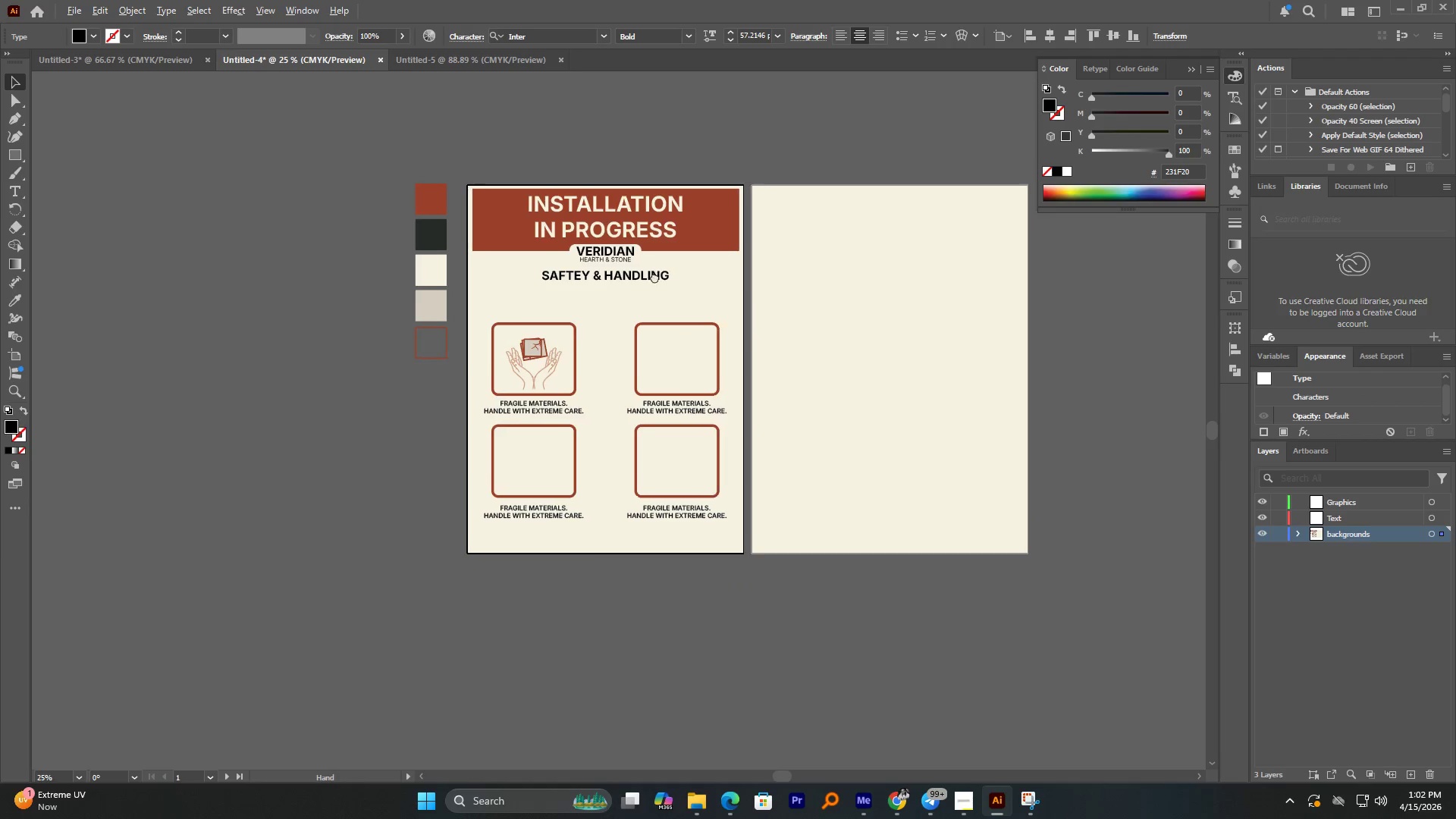 
scroll: coordinate [595, 309], scroll_direction: up, amount: 1.0
 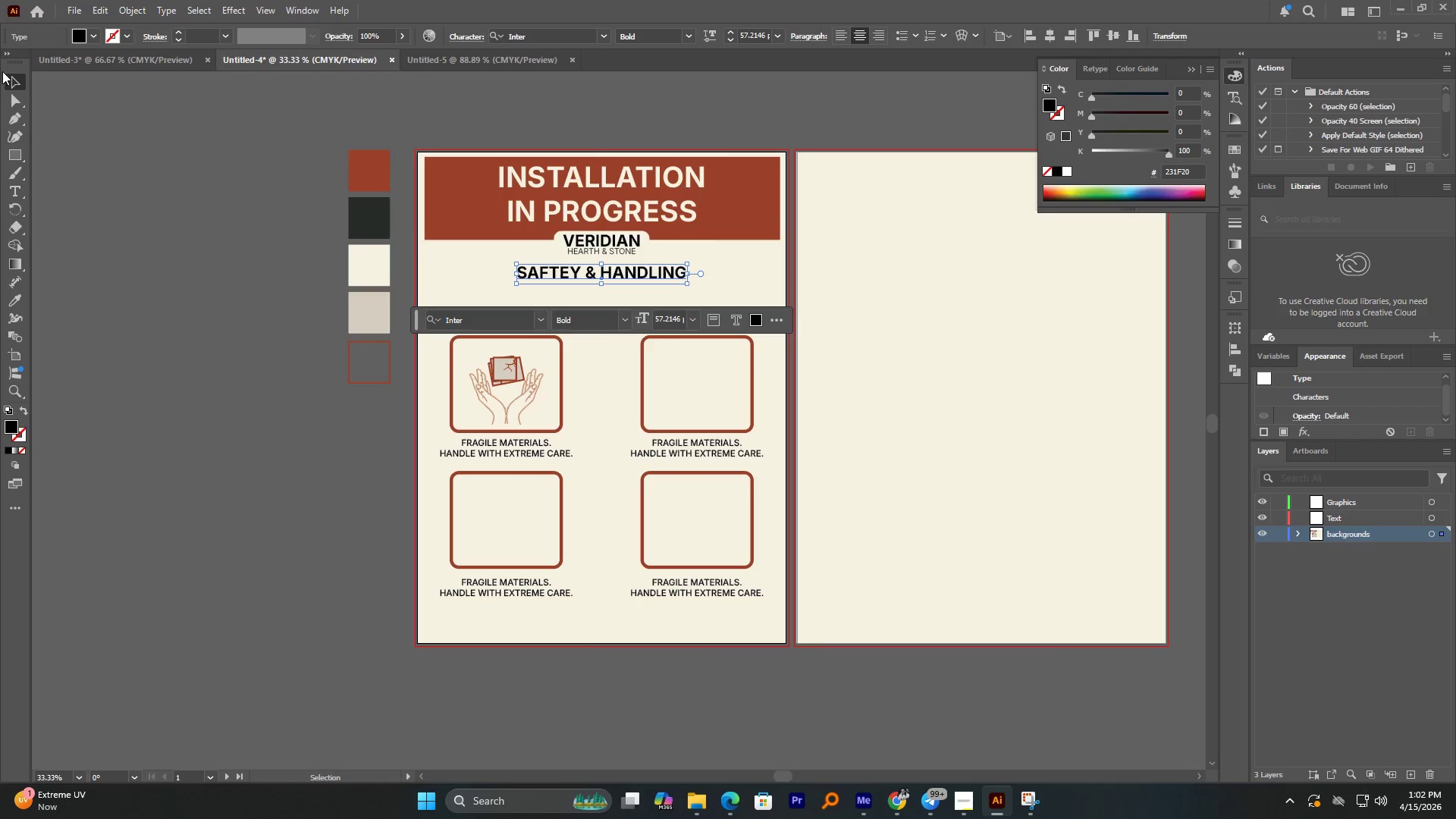 
double_click([118, 138])
 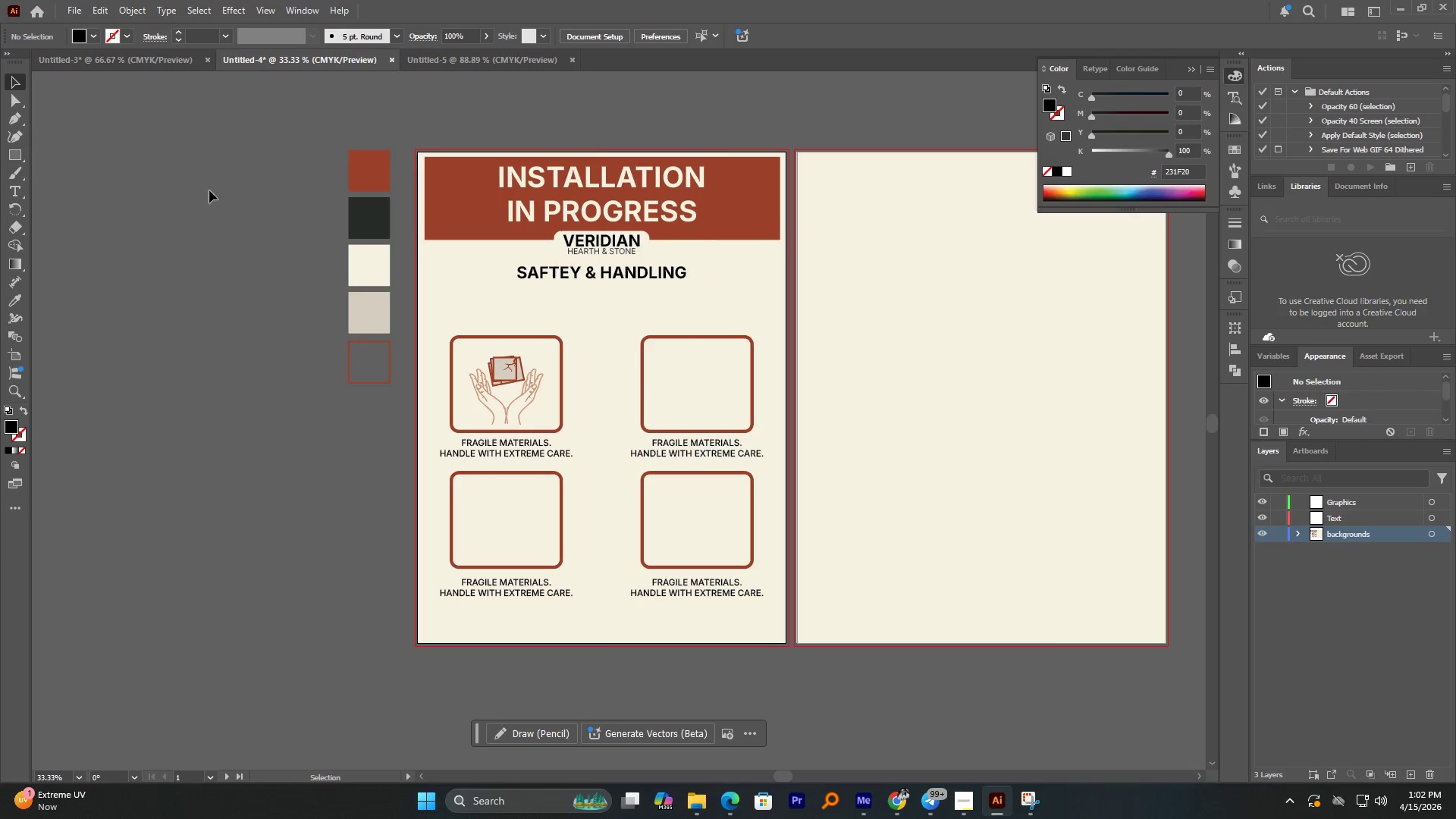 
hold_key(key=AltLeft, duration=4.06)
scroll: coordinate [544, 382], scroll_direction: up, amount: 1.0
 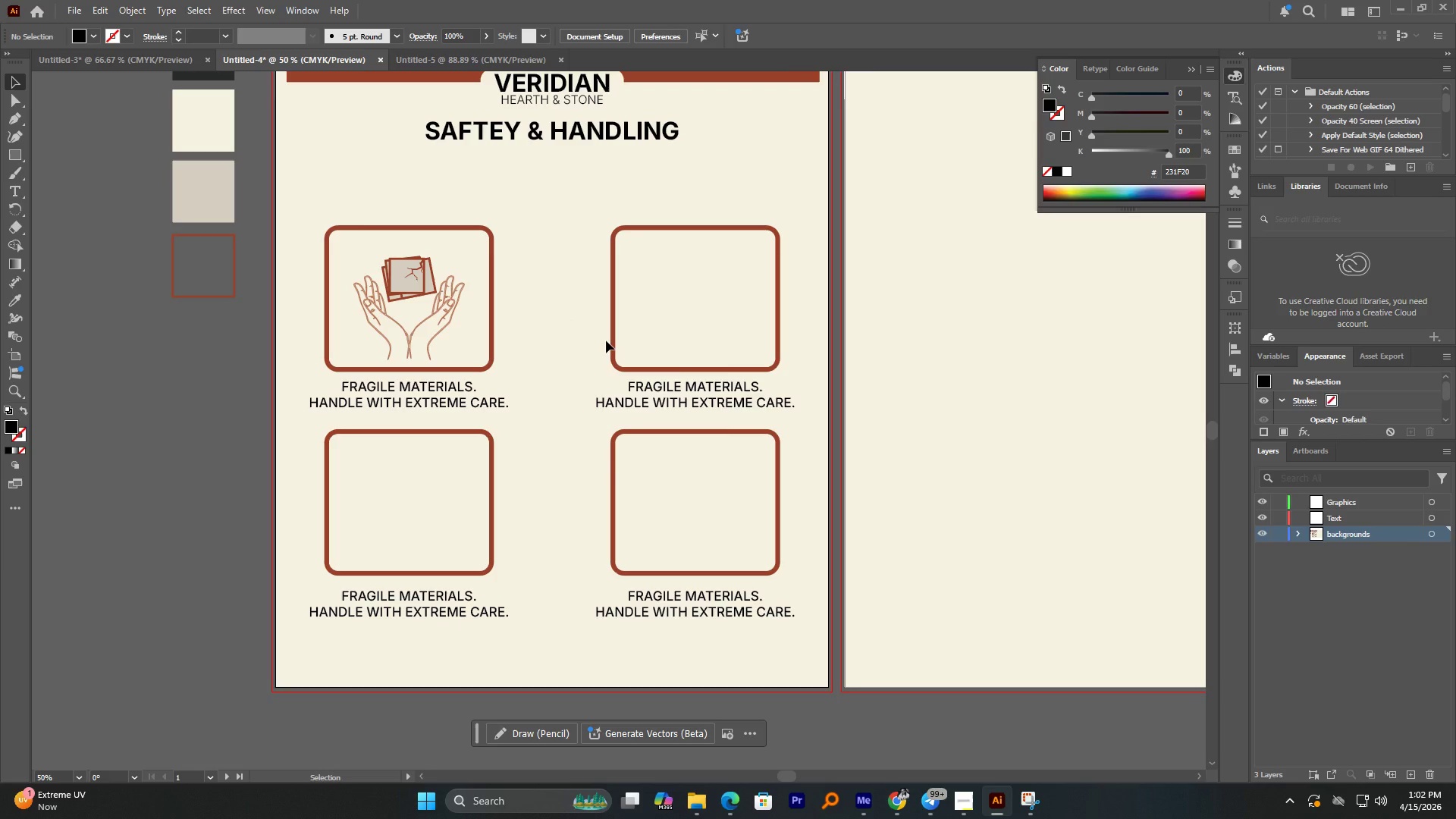 
wait(28.17)
 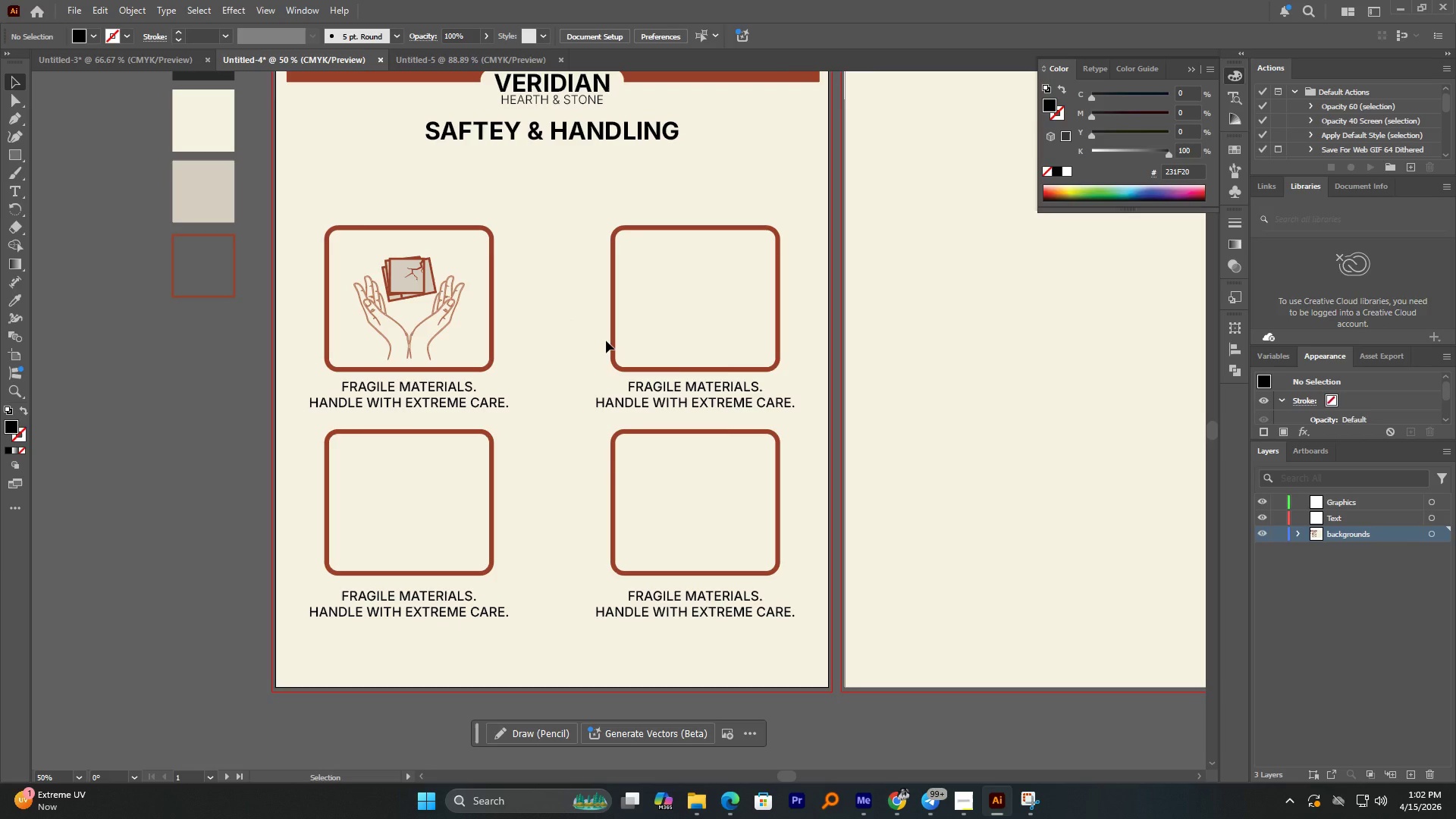 
hold_key(key=AltLeft, duration=2.66)
scroll: coordinate [618, 439], scroll_direction: down, amount: 1.0
 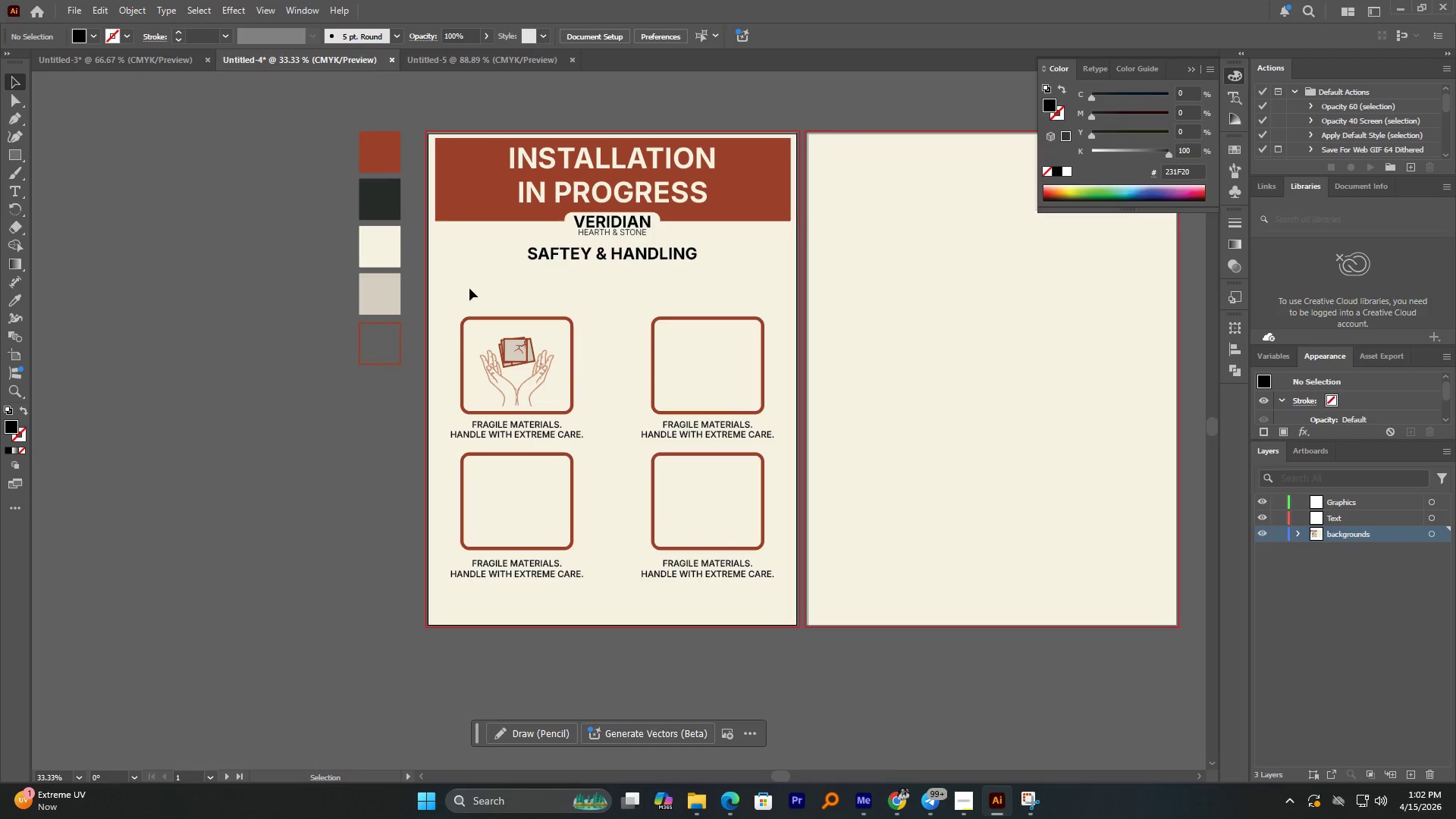 
left_click_drag(start_coordinate=[461, 295], to_coordinate=[741, 584])
 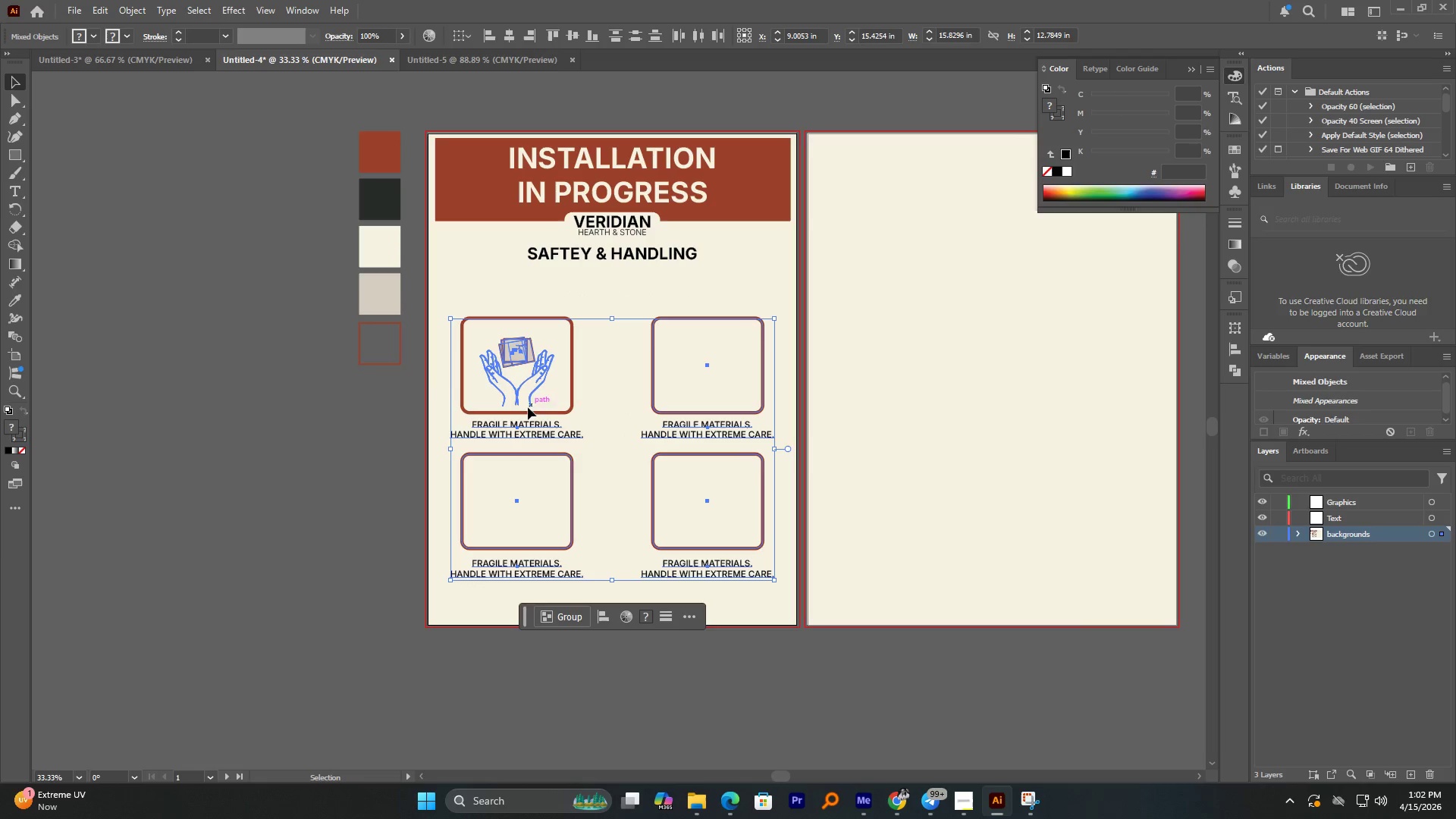 
left_click_drag(start_coordinate=[529, 412], to_coordinate=[532, 378])
 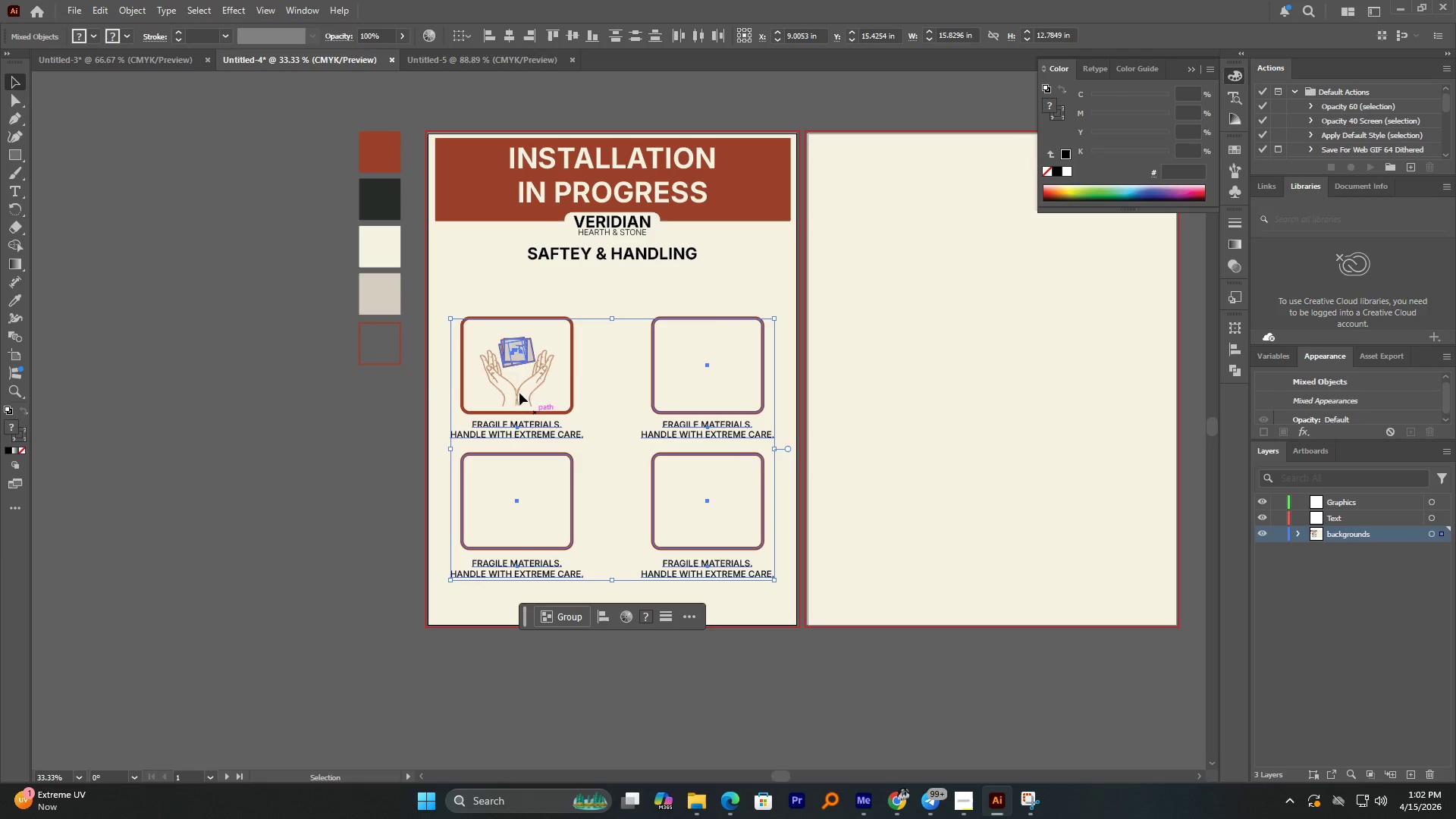 
hold_key(key=ShiftLeft, duration=0.73)
 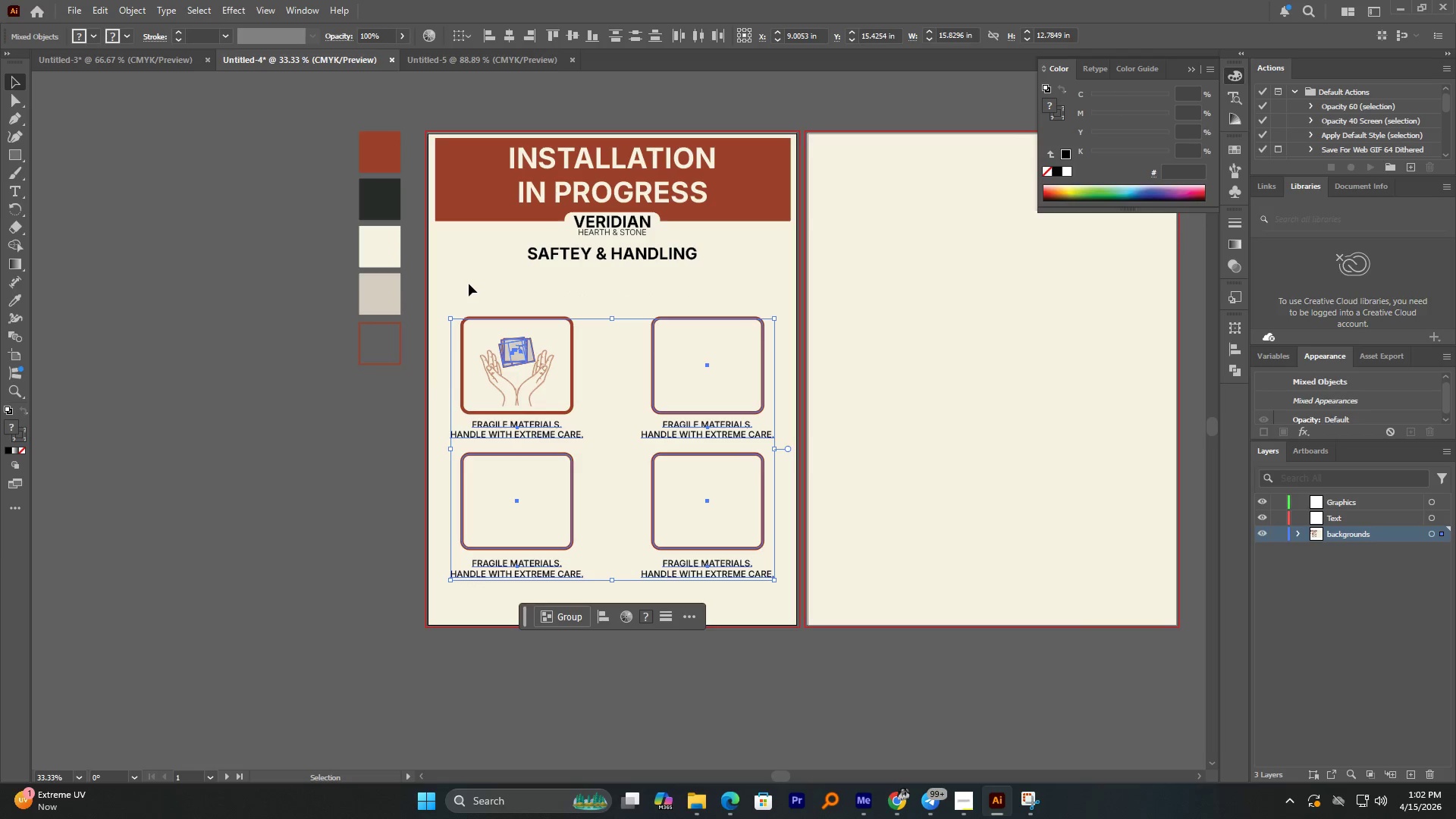 
left_click_drag(start_coordinate=[463, 290], to_coordinate=[721, 594])
 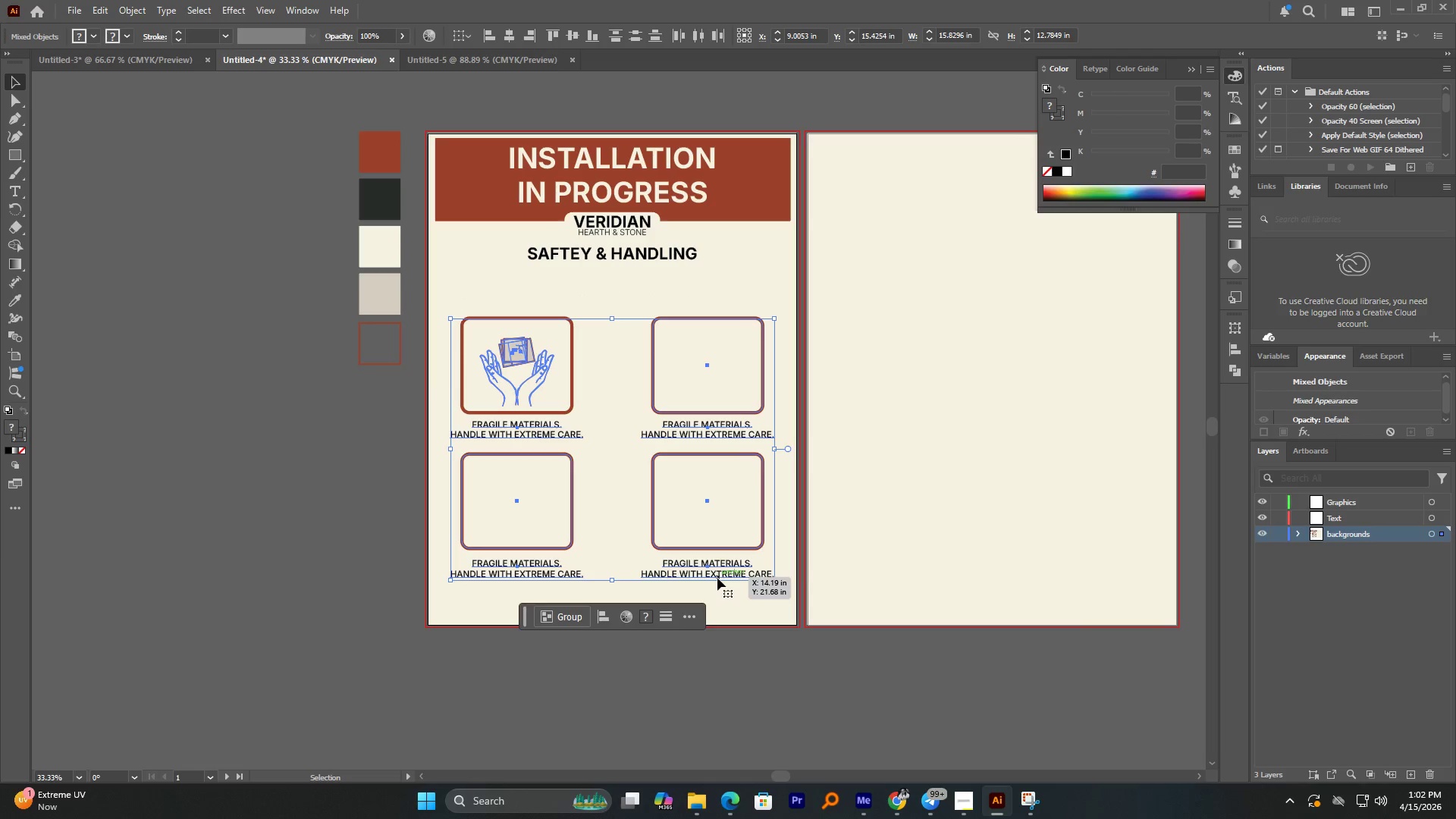 
left_click_drag(start_coordinate=[717, 576], to_coordinate=[715, 541])
 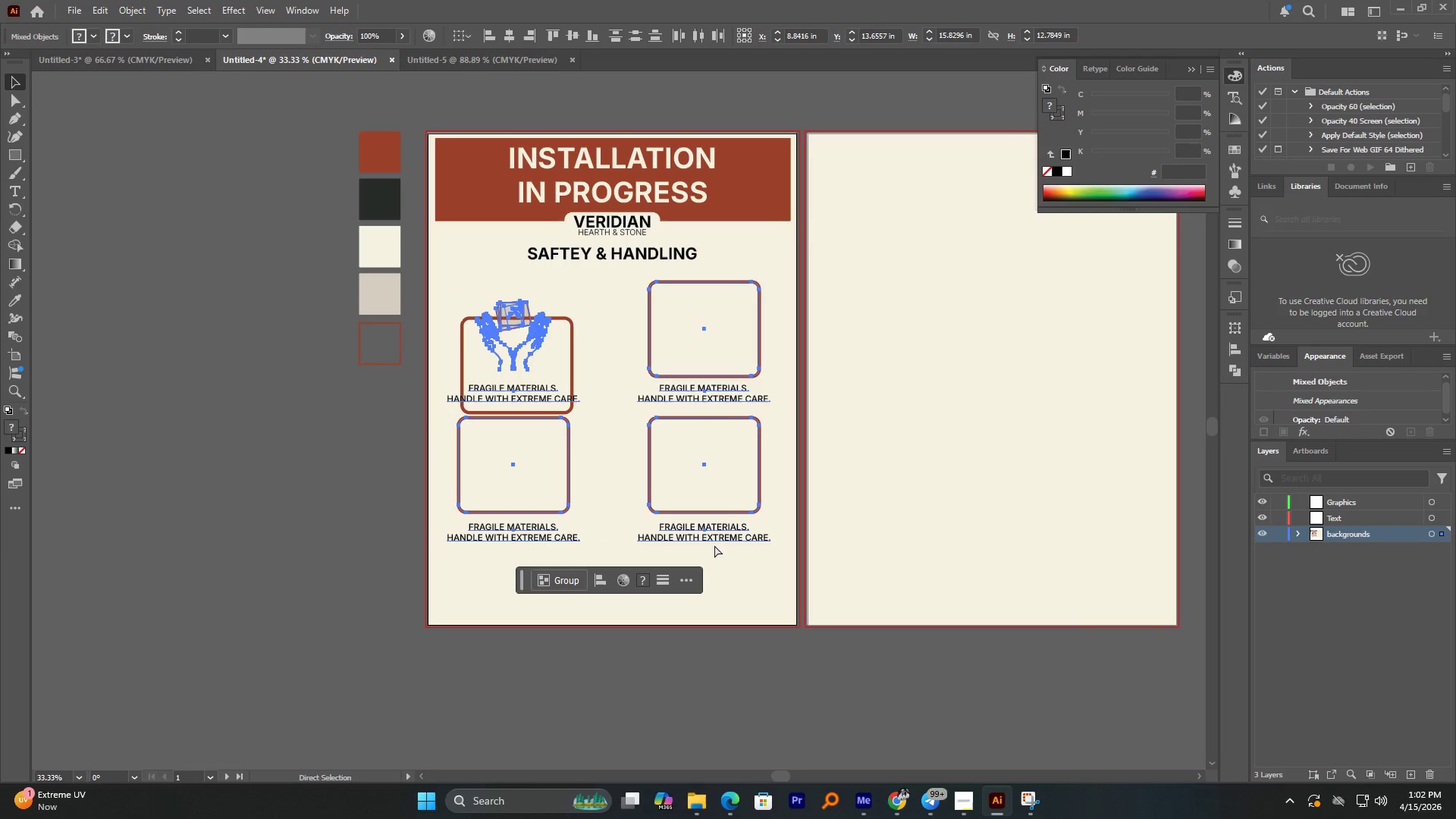 
hold_key(key=ShiftLeft, duration=0.36)
 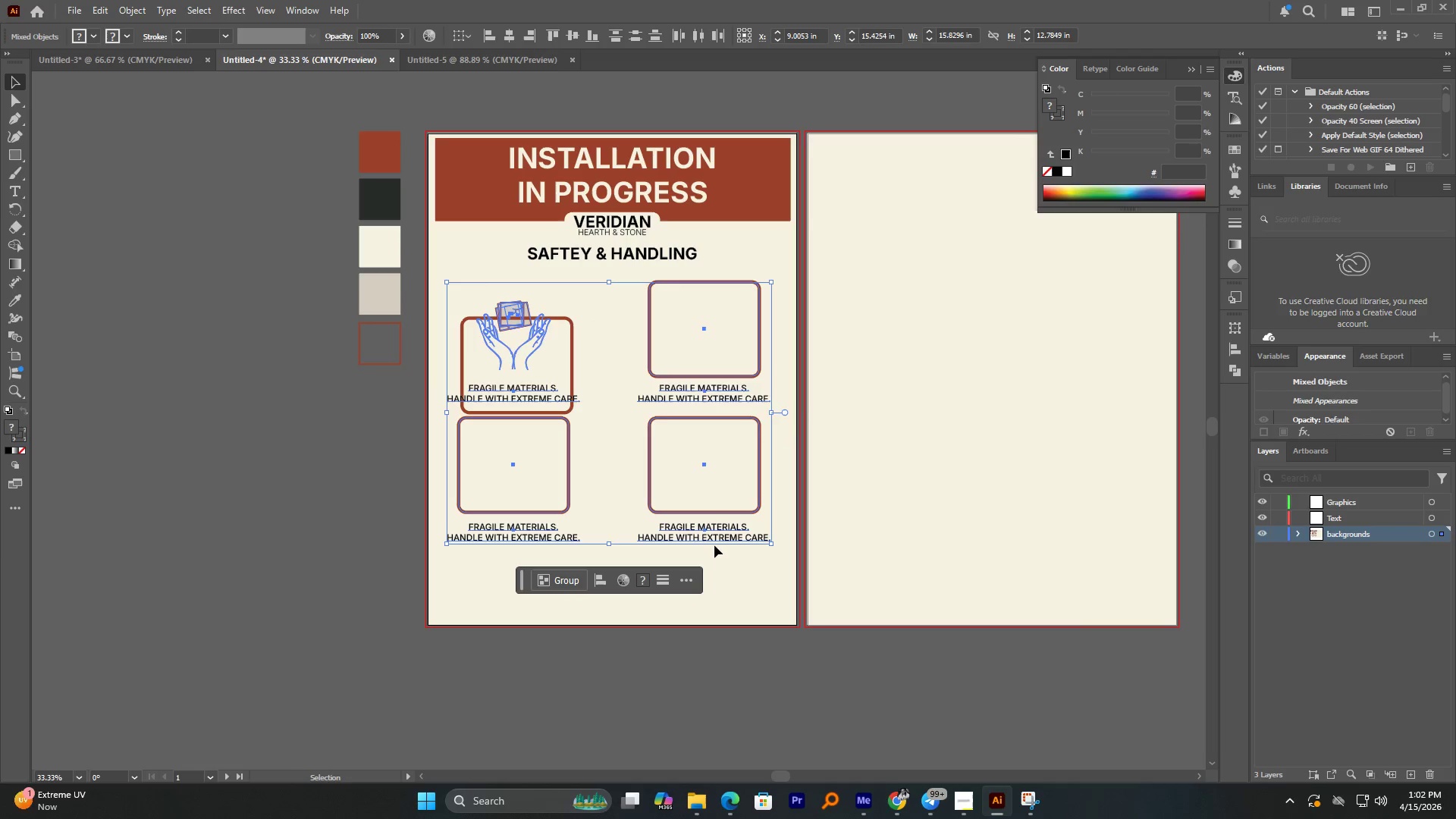 
key(Control+Z)
 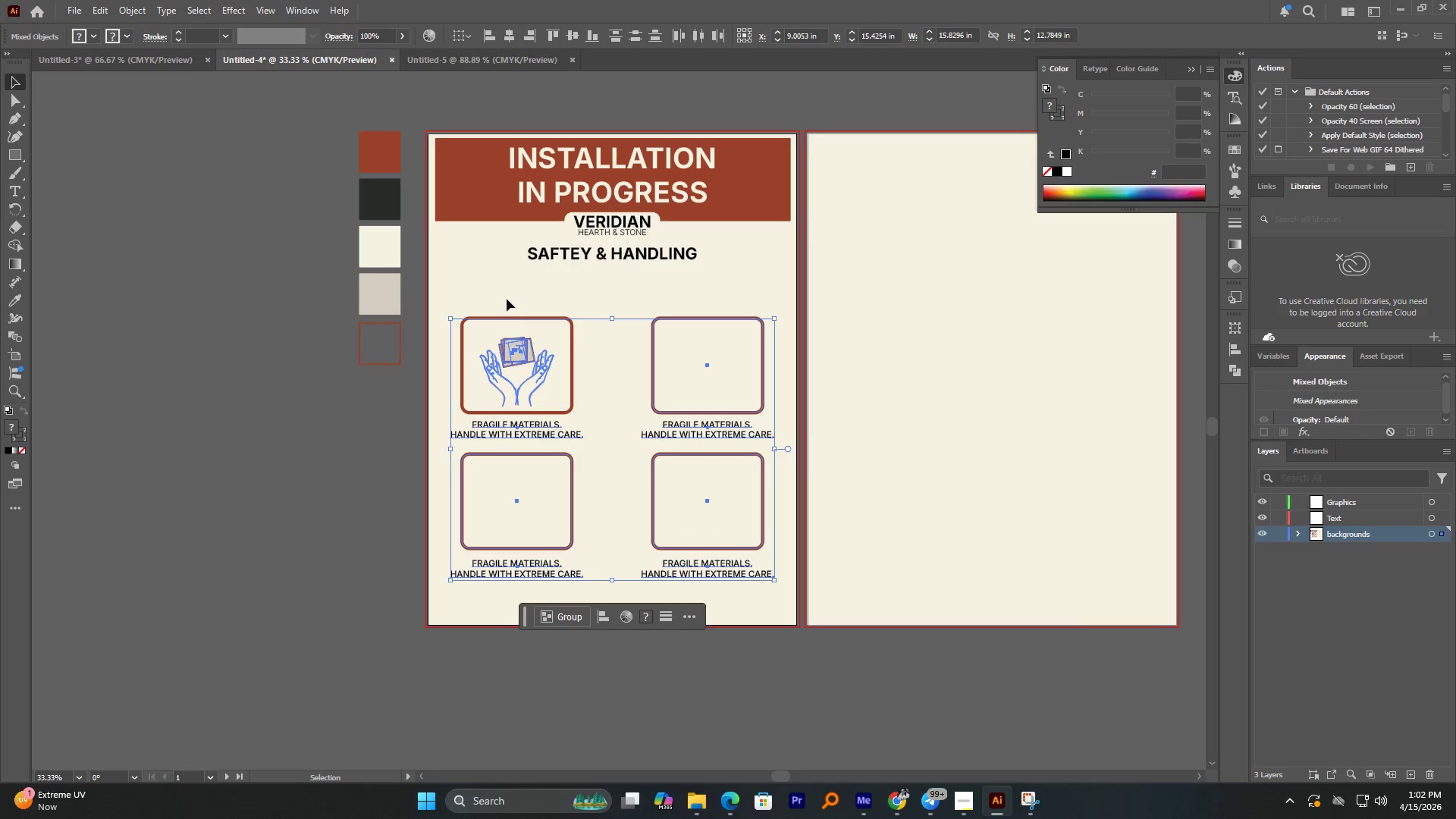 
left_click([506, 299])
 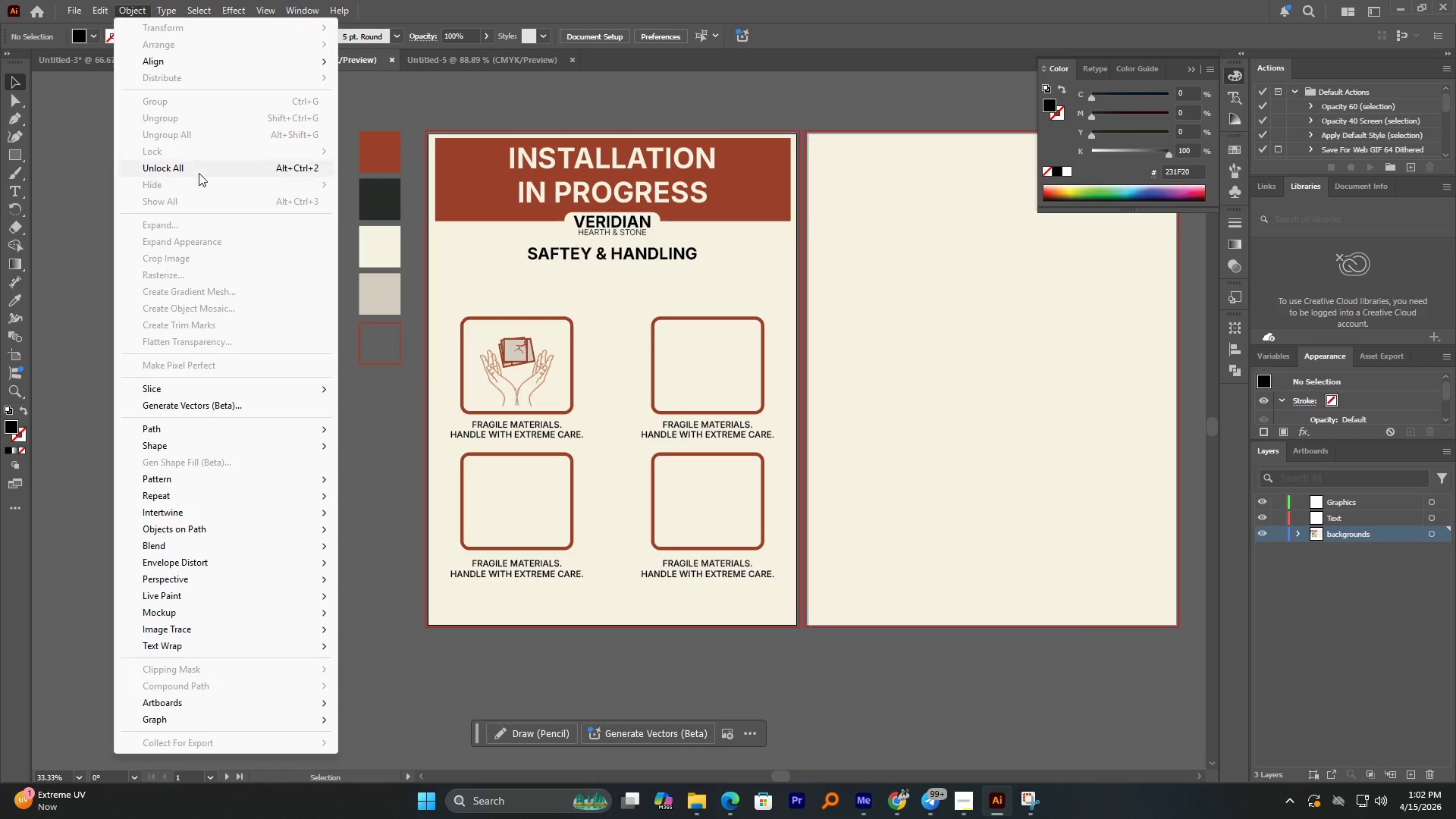 
left_click_drag(start_coordinate=[474, 295], to_coordinate=[534, 413])
 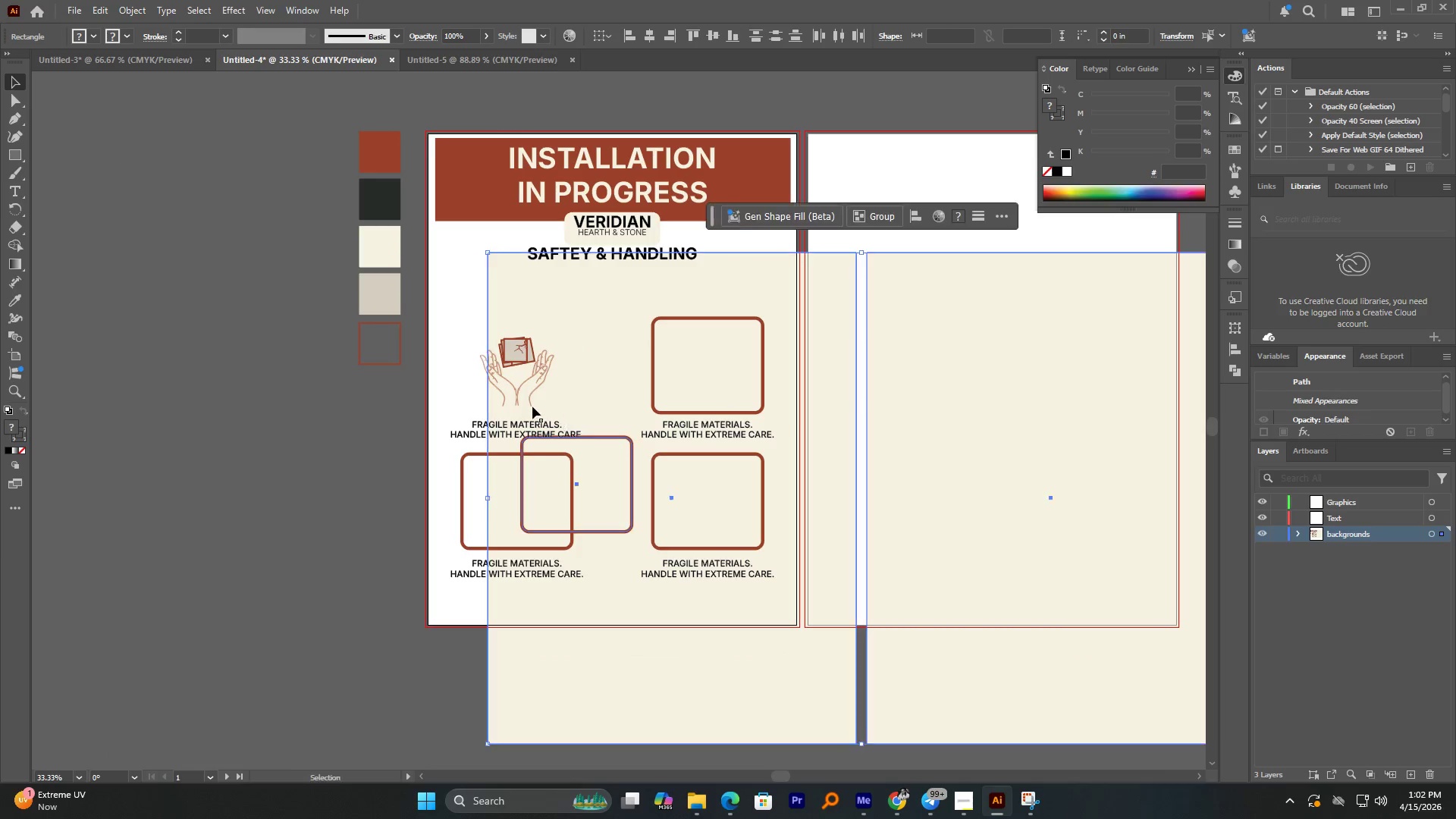 
key(Control+Z)
 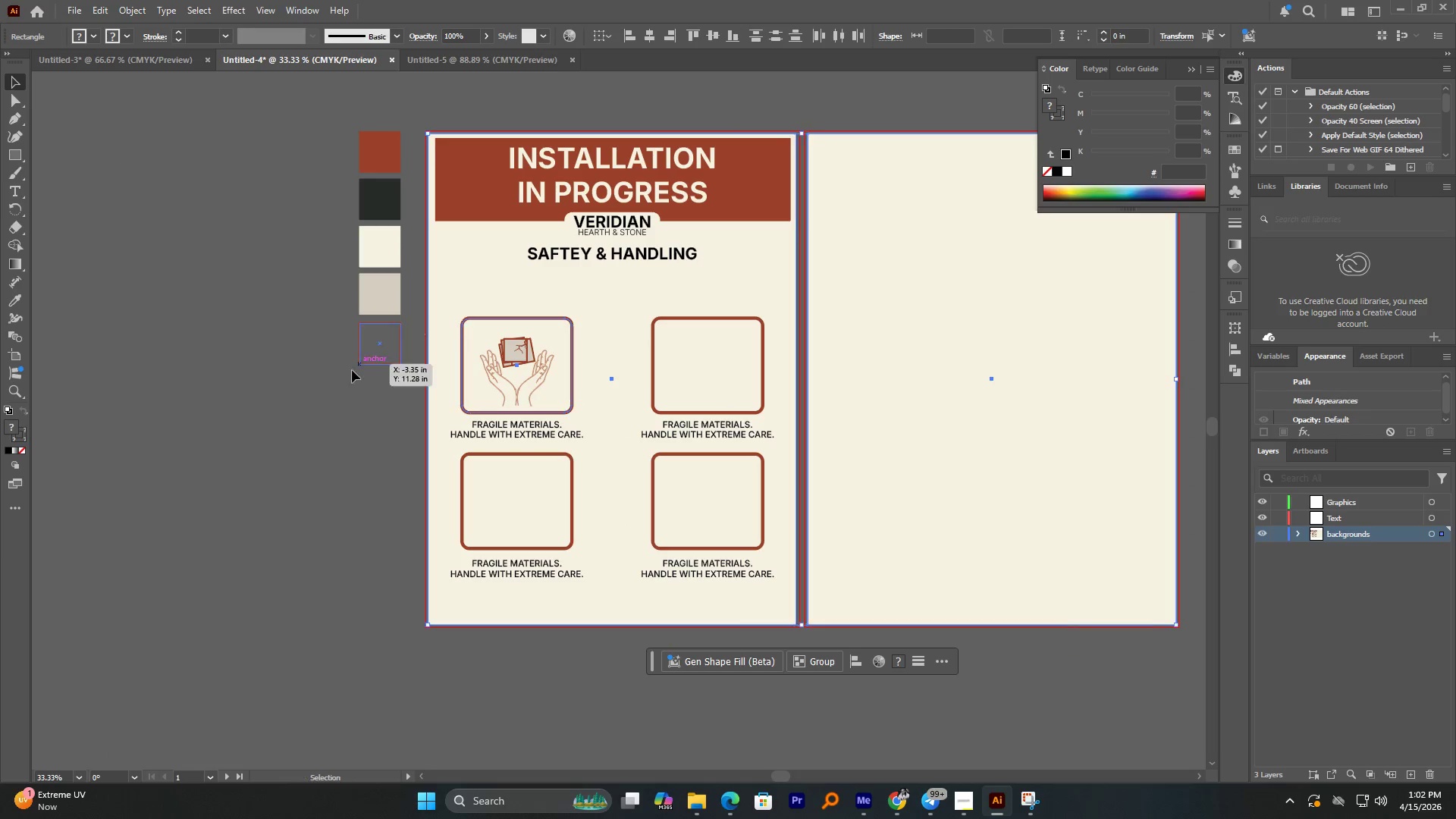 
left_click([344, 375])
 